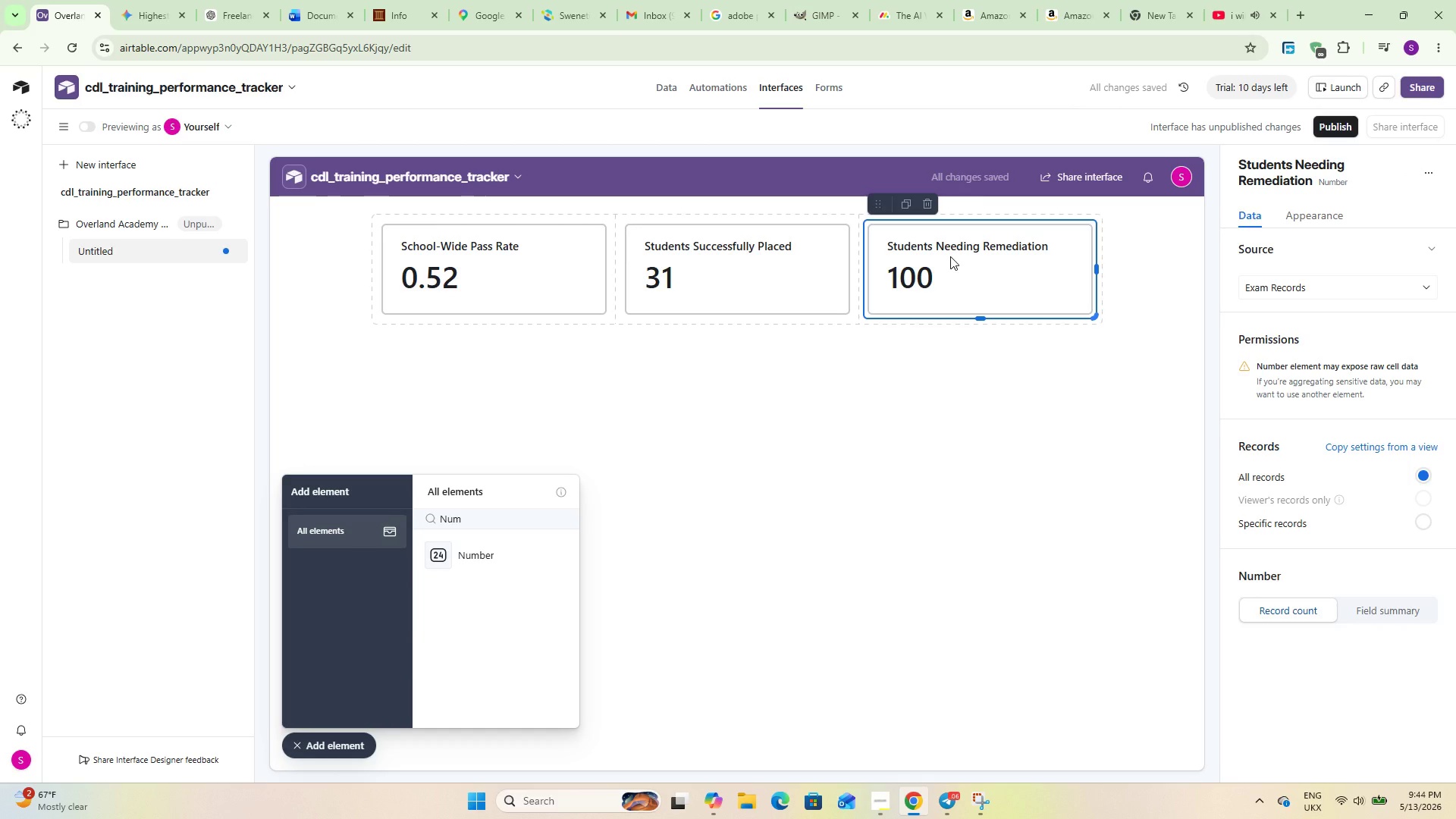 
wait(5.66)
 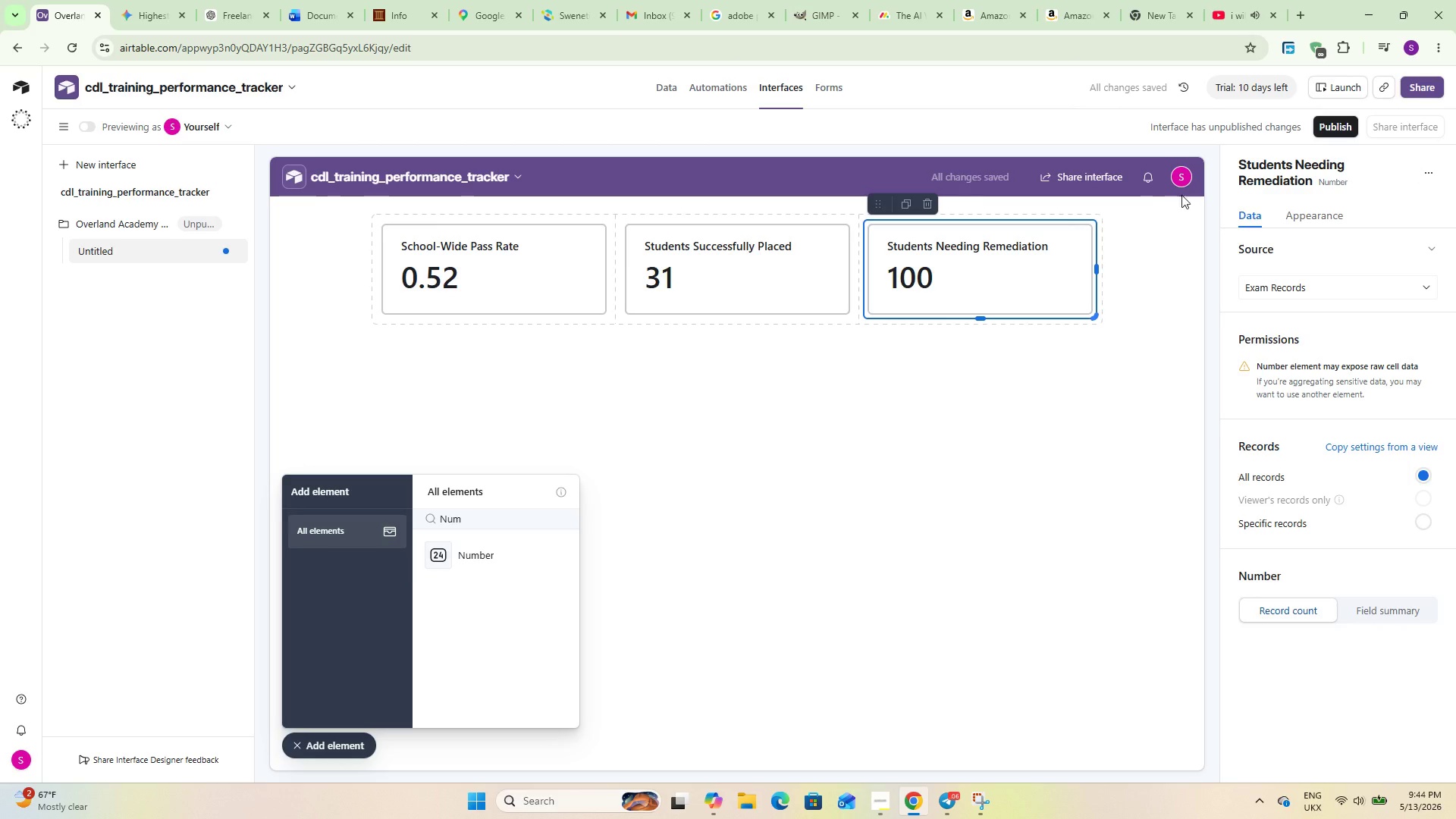 
left_click([966, 246])
 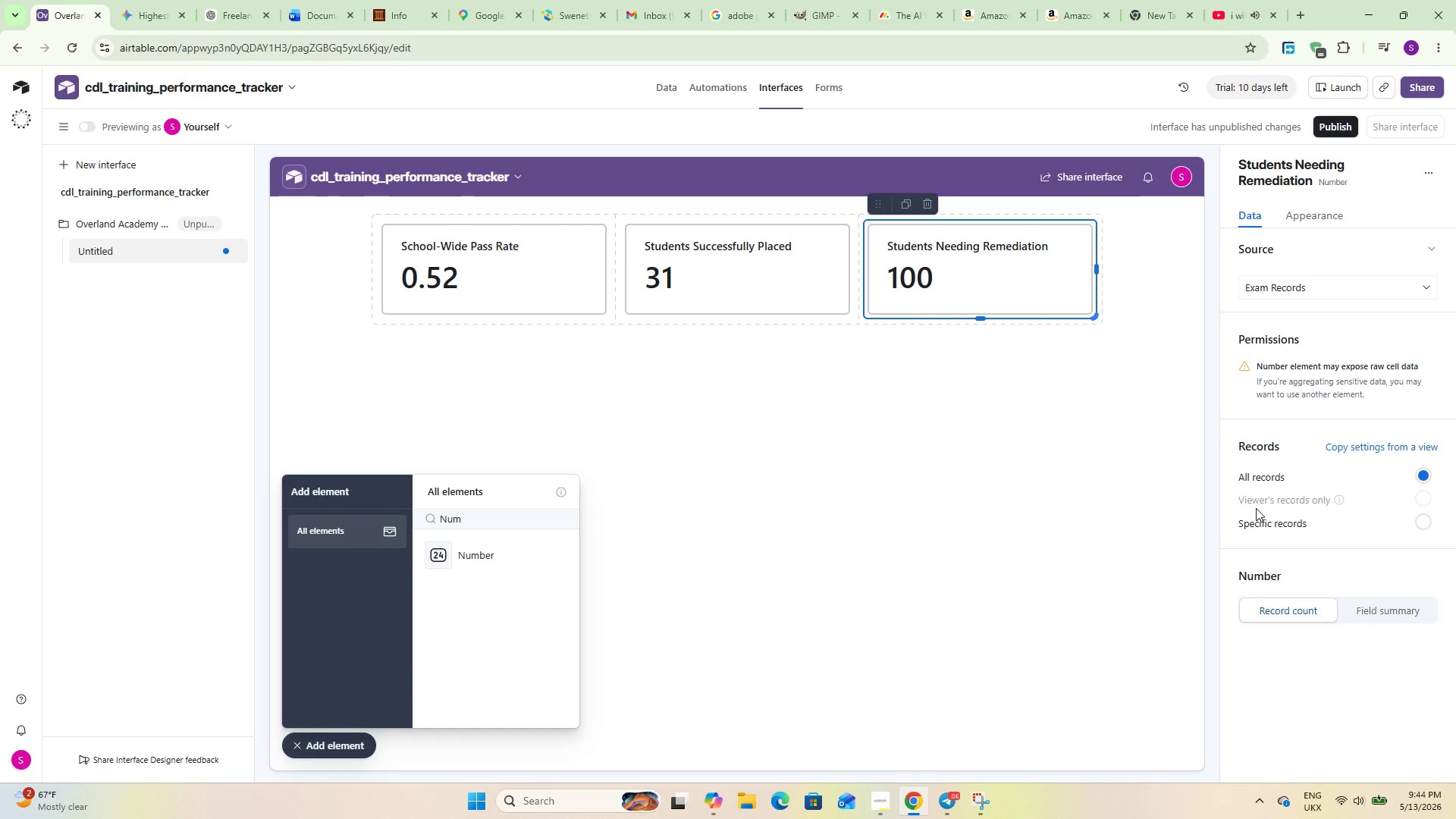 
wait(5.77)
 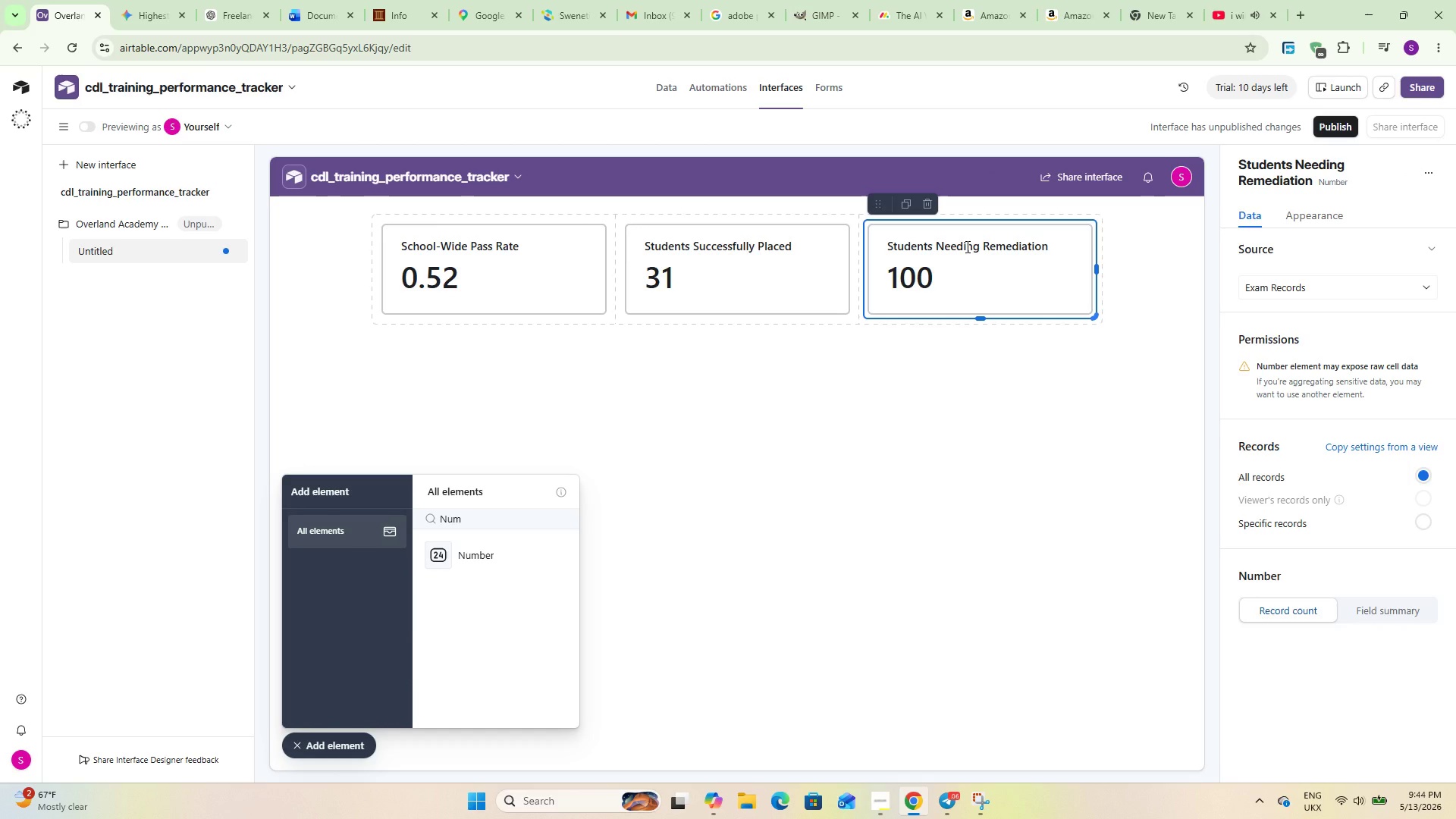 
left_click([1258, 526])
 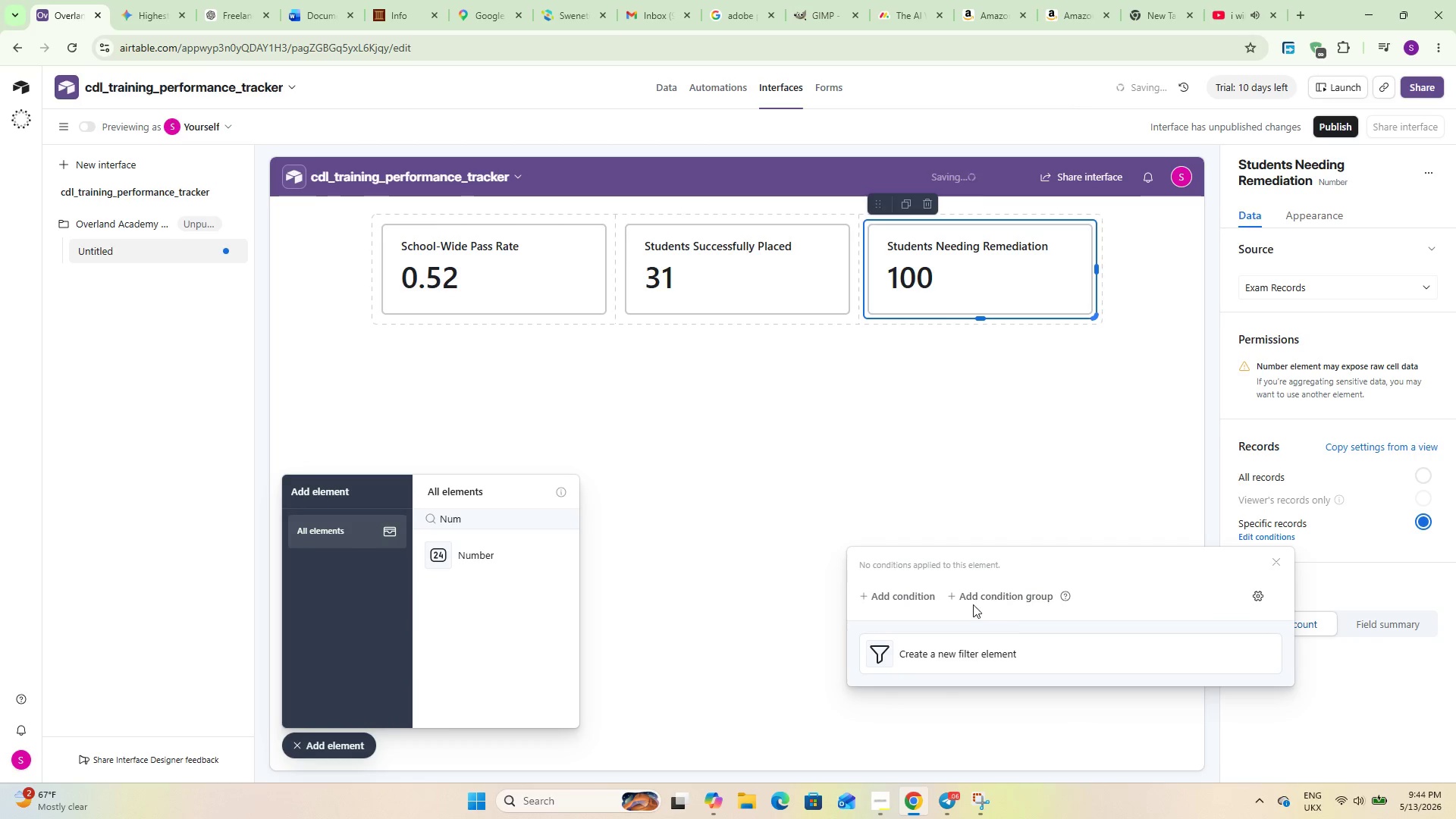 
left_click([905, 595])
 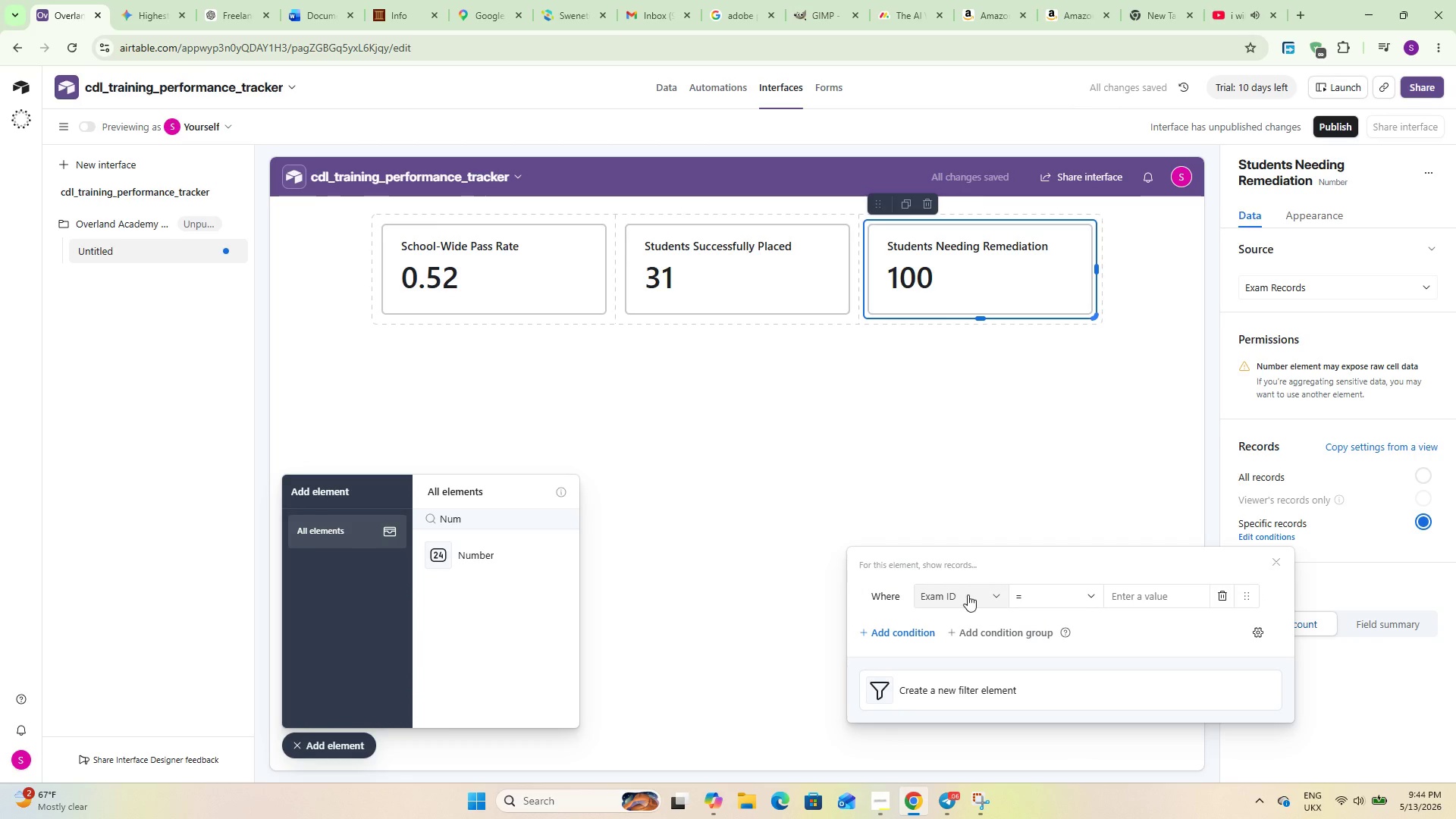 
left_click([968, 589])
 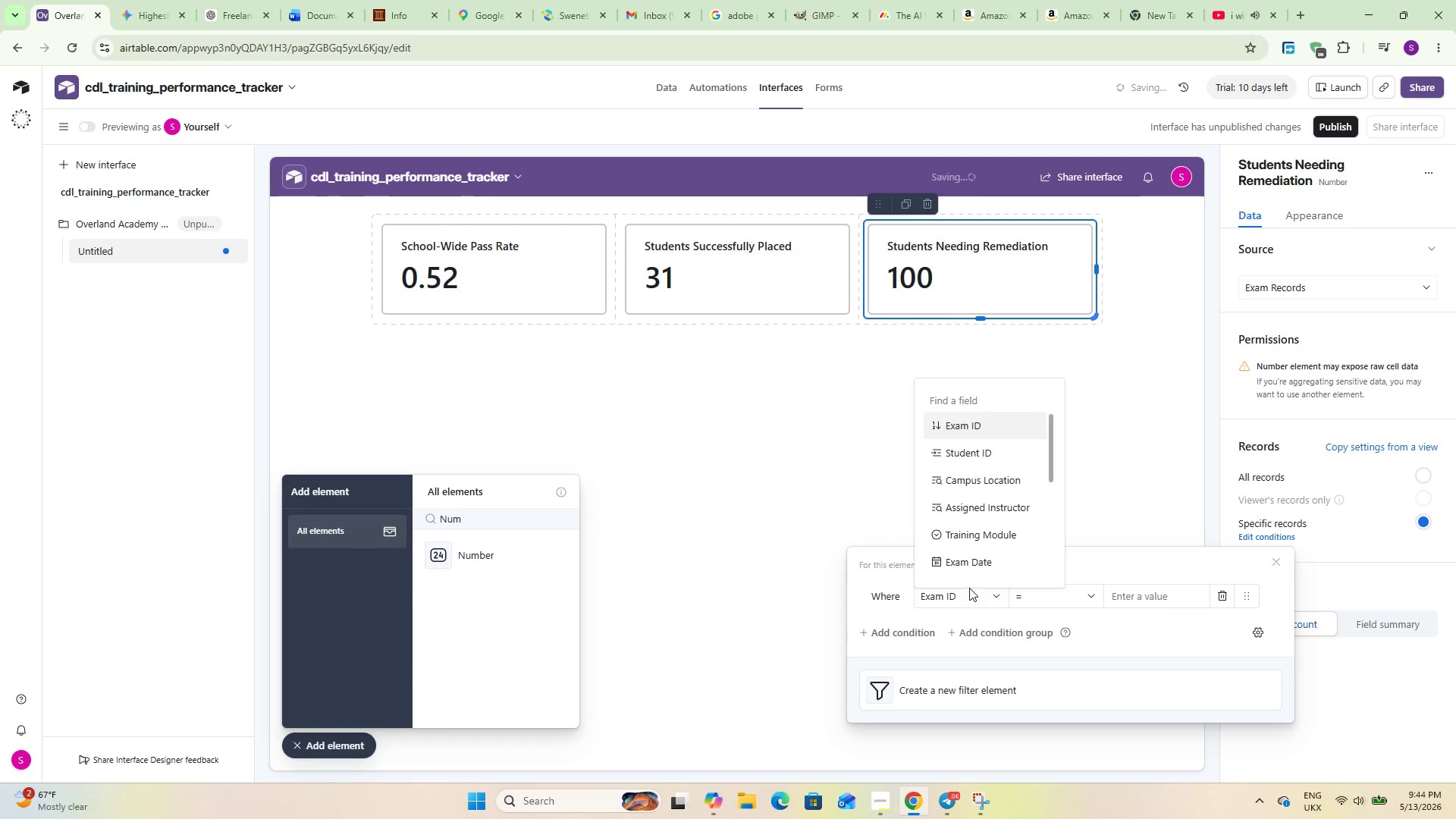 
scroll: coordinate [968, 535], scroll_direction: down, amount: 7.0
 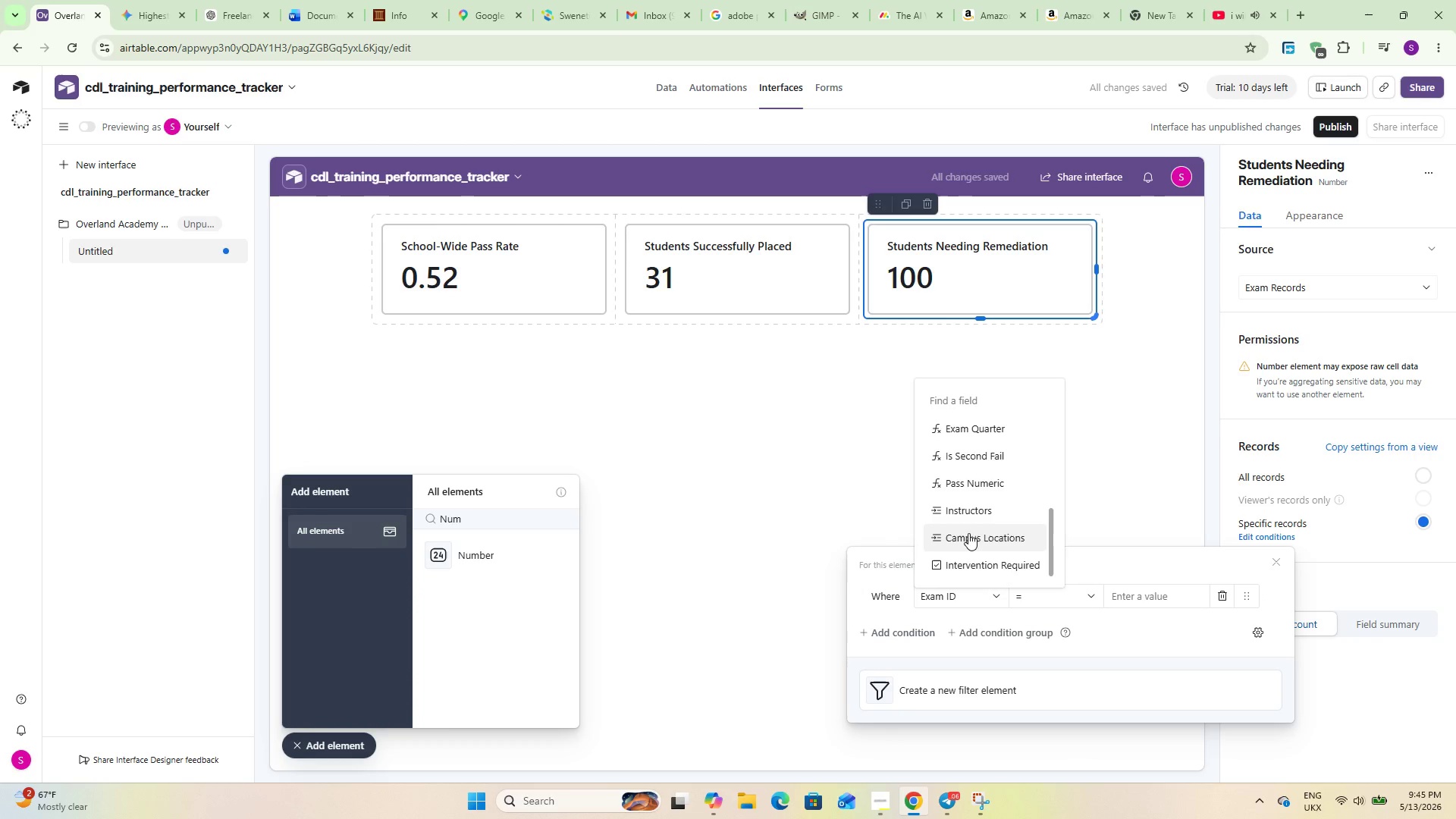 
double_click([1313, 267])
 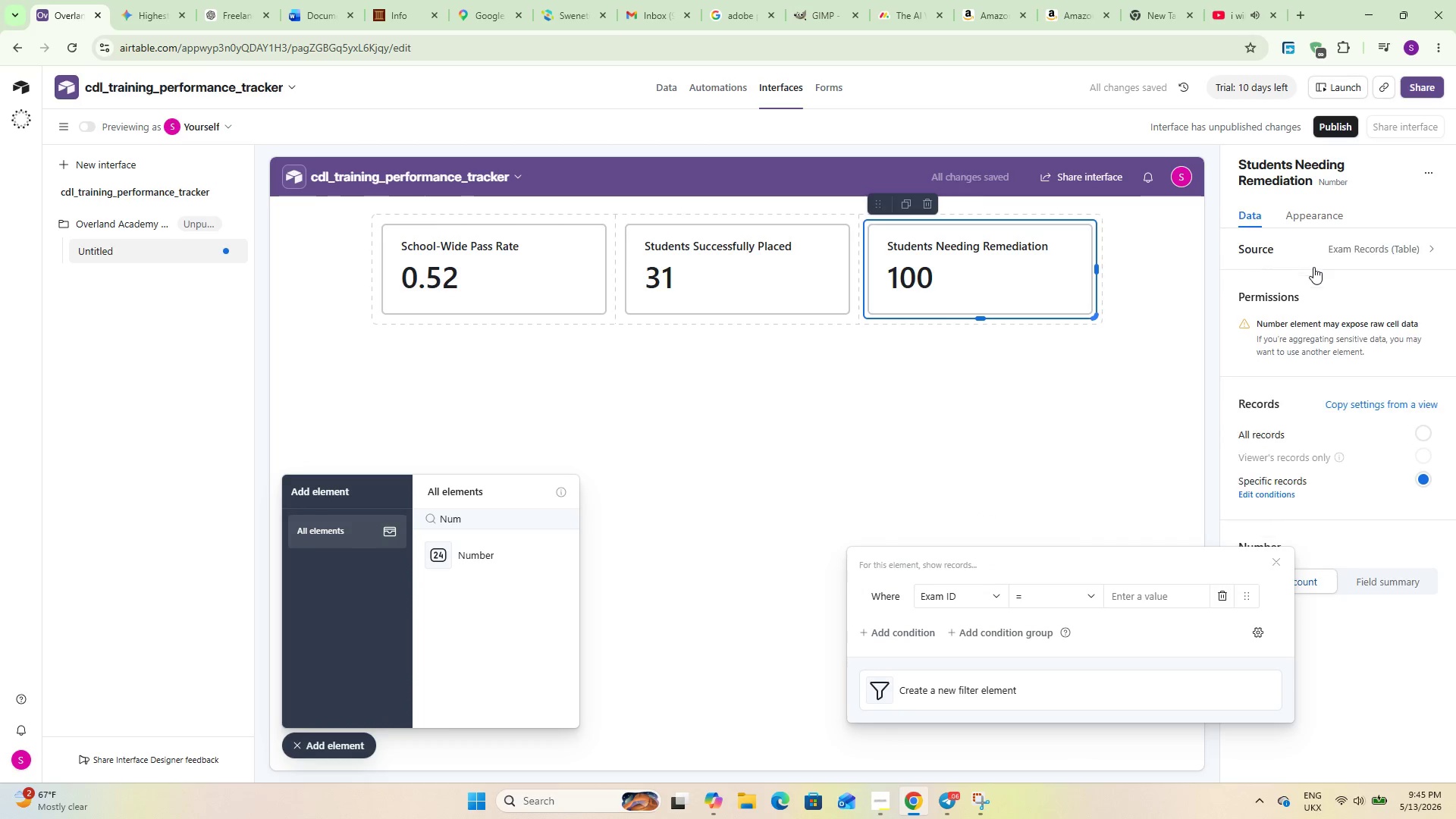 
triple_click([1313, 280])
 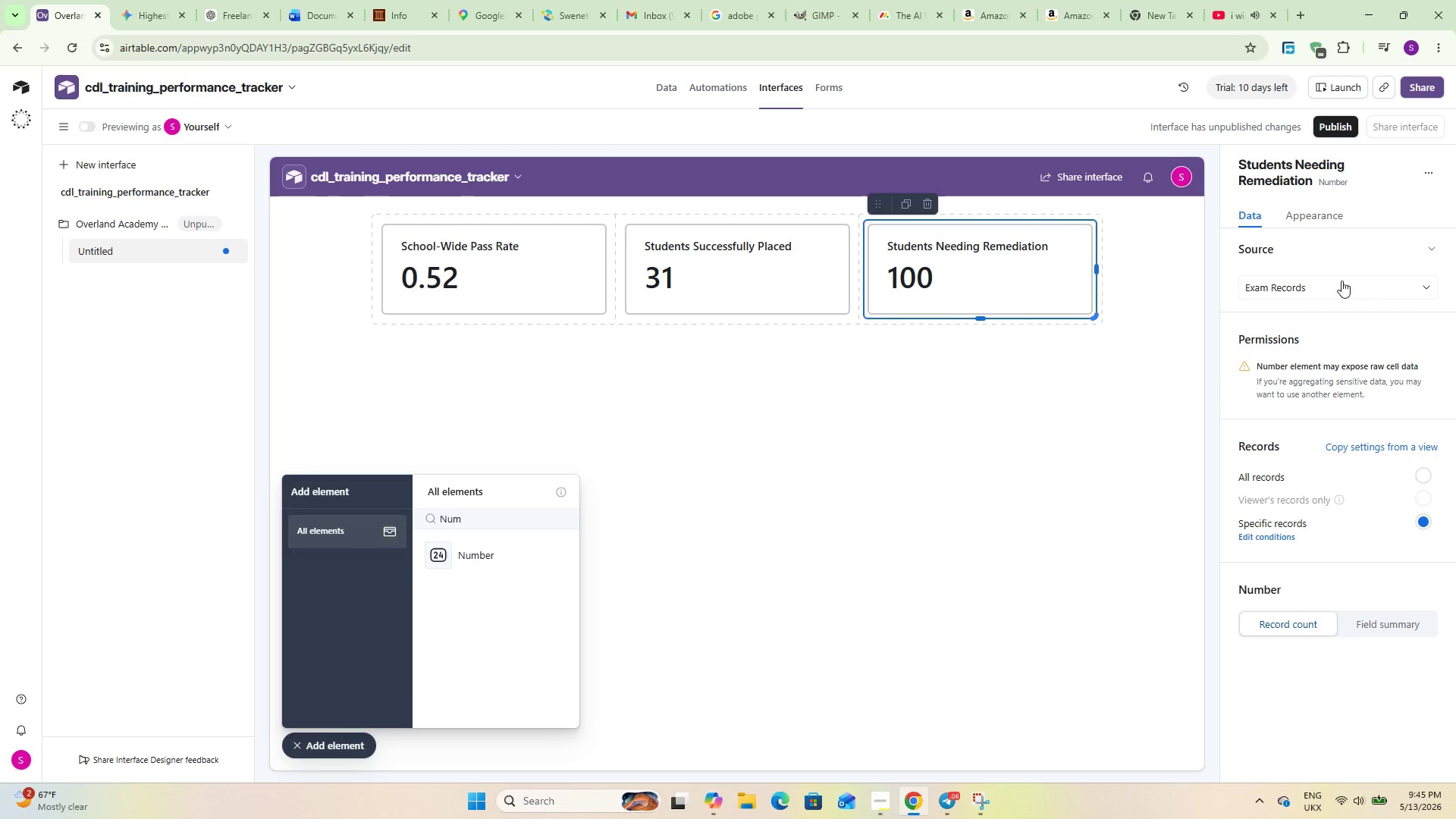 
left_click([1328, 296])
 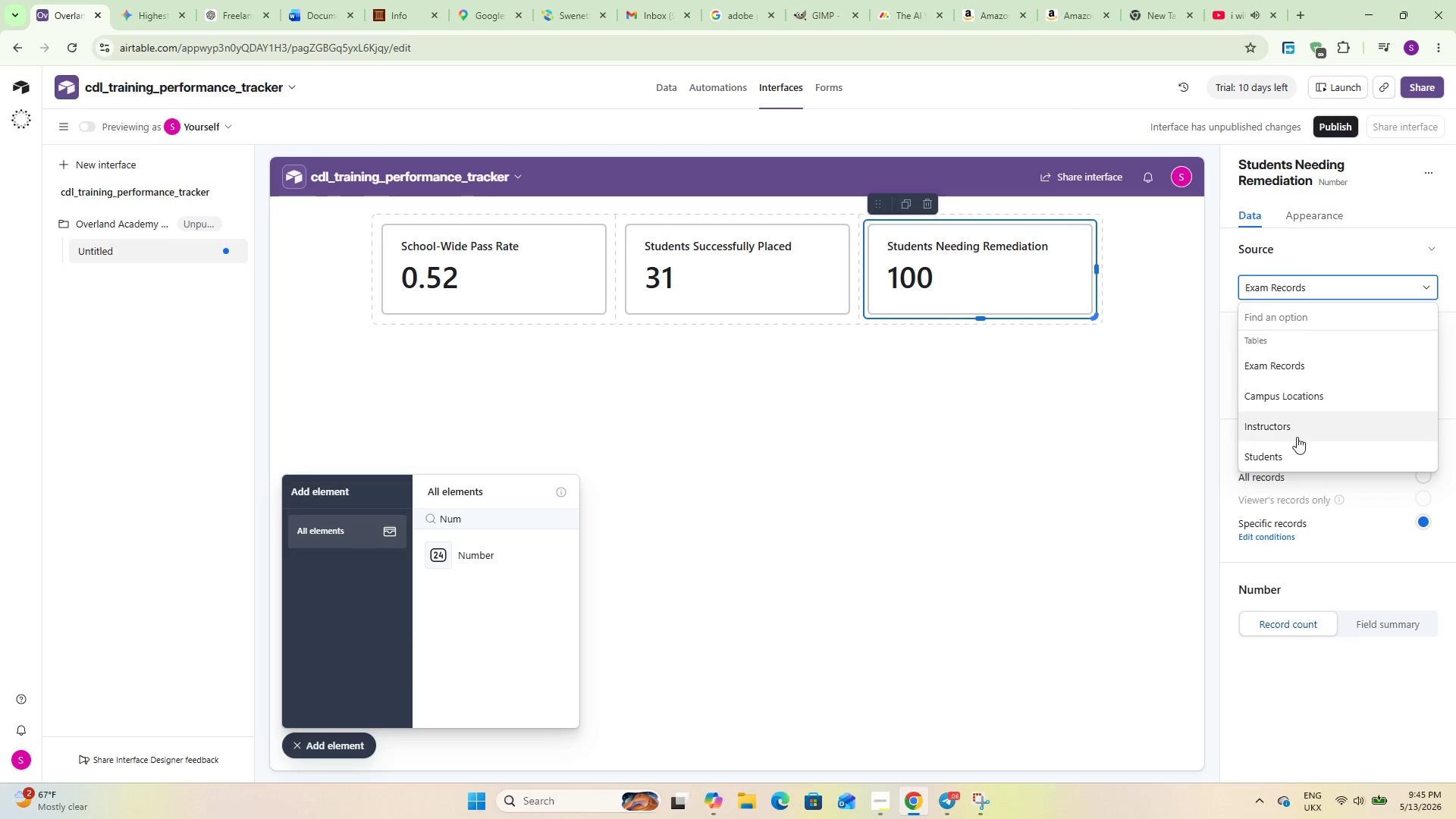 
left_click([1297, 450])
 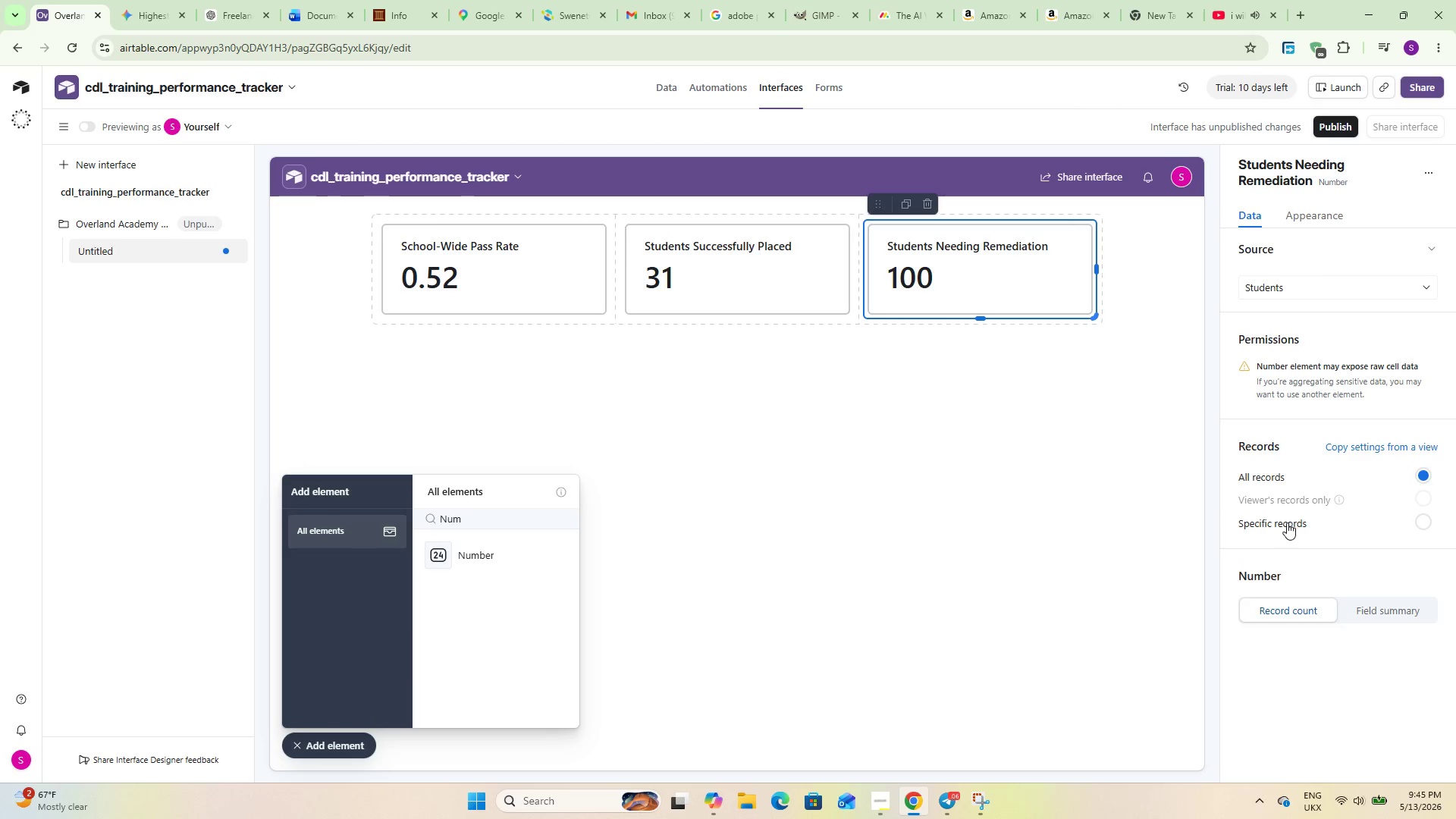 
left_click([1287, 522])
 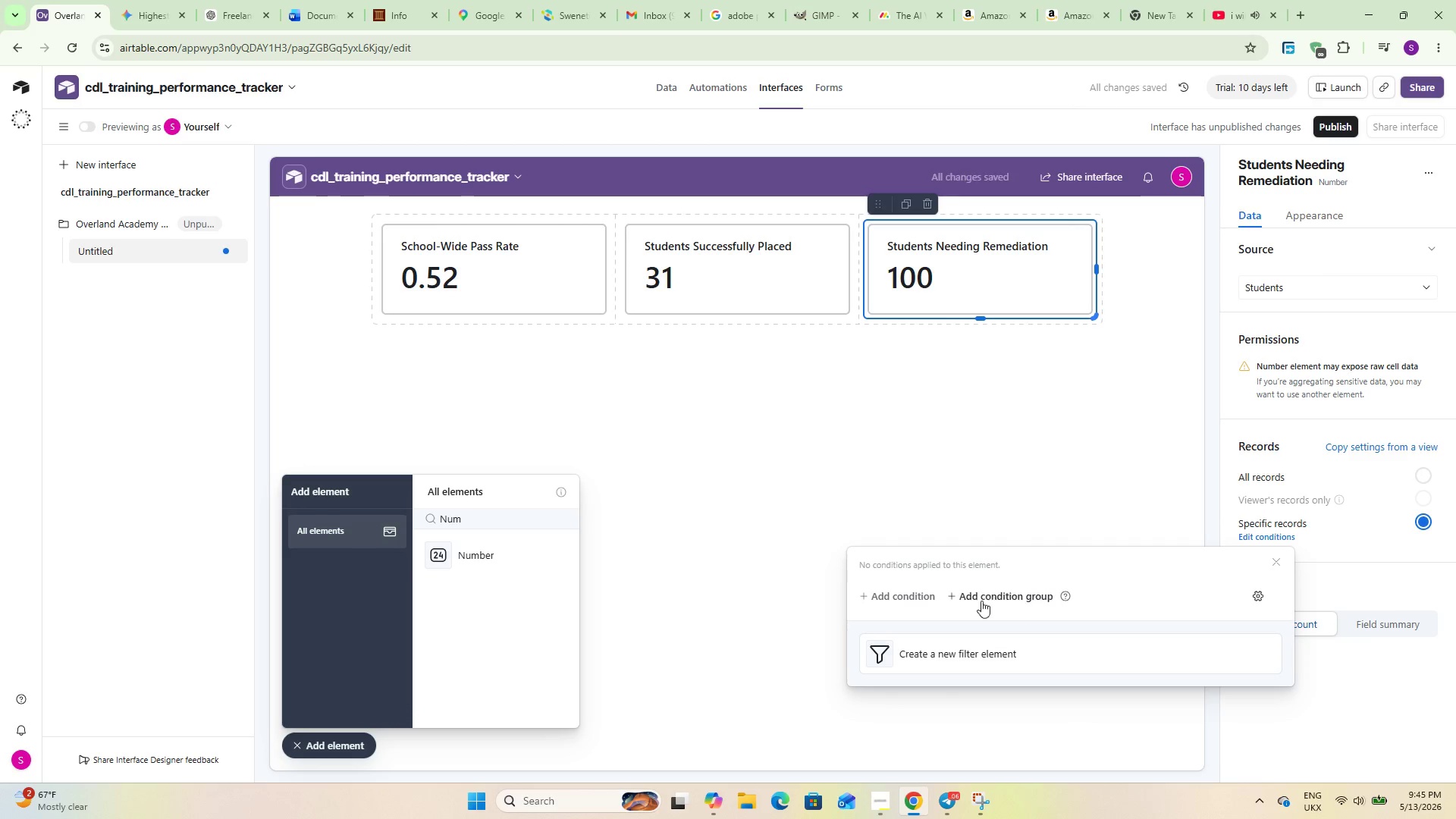 
left_click([885, 598])
 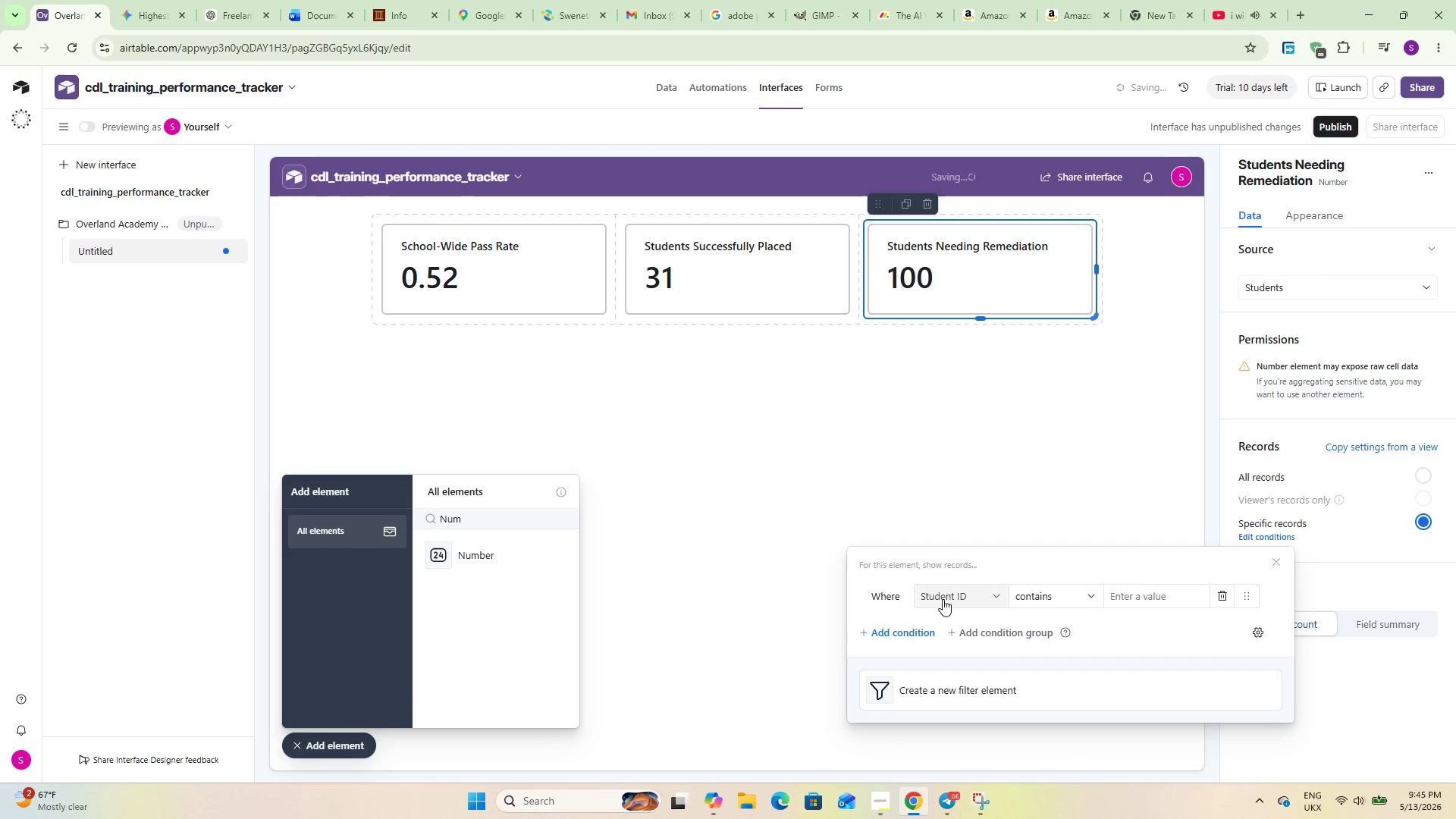 
left_click([968, 596])
 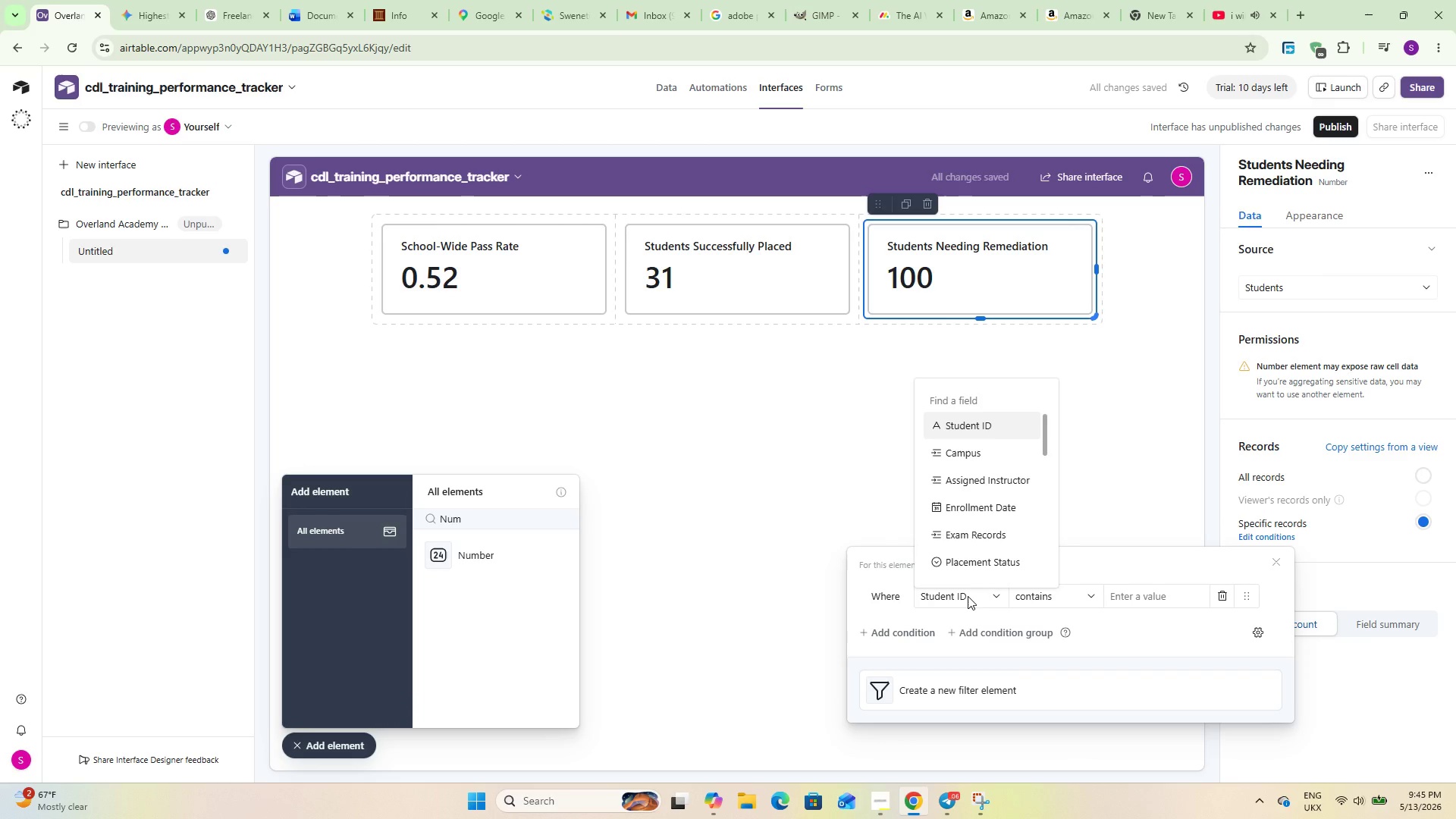 
type(nee)
 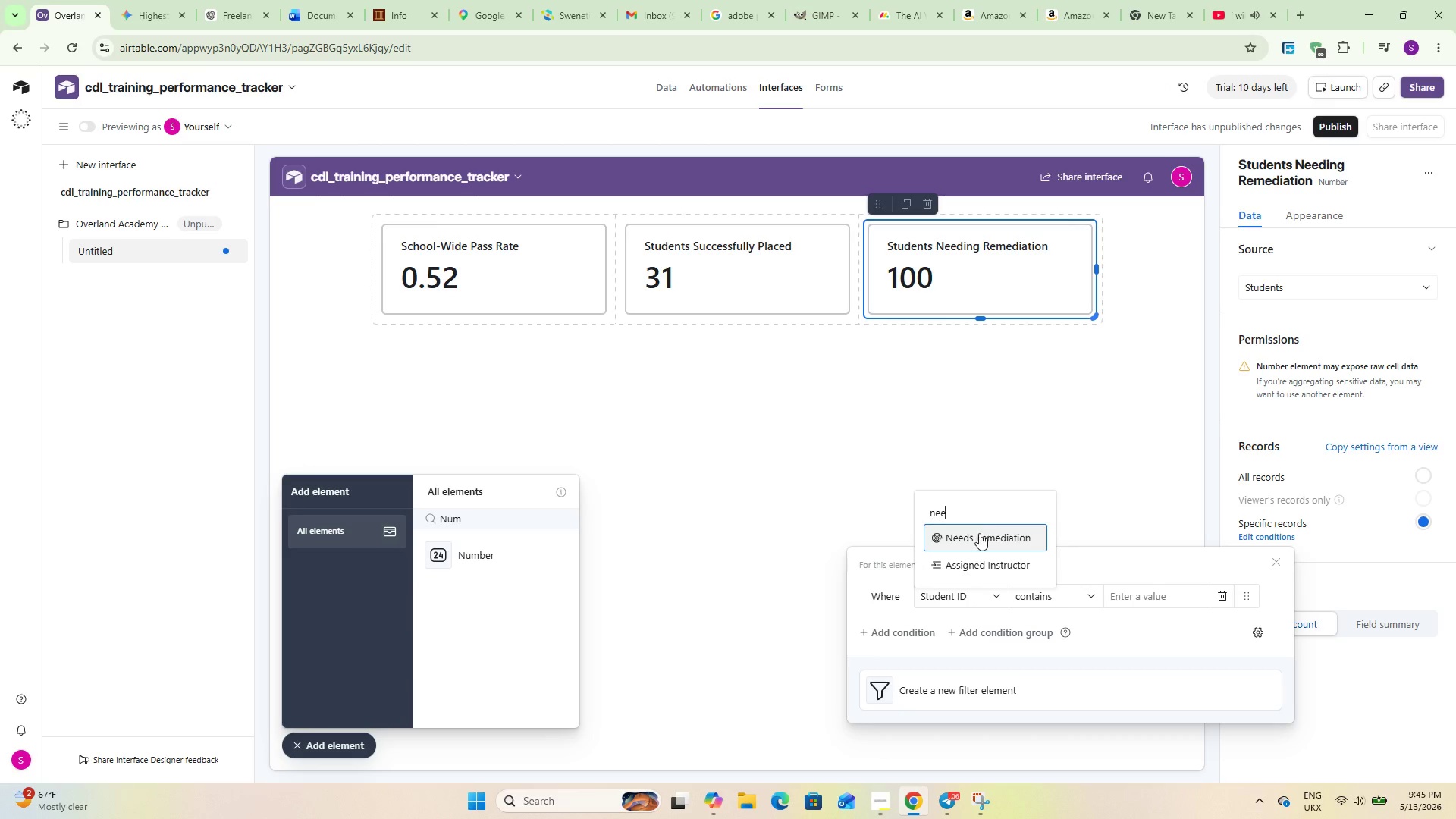 
left_click([982, 541])
 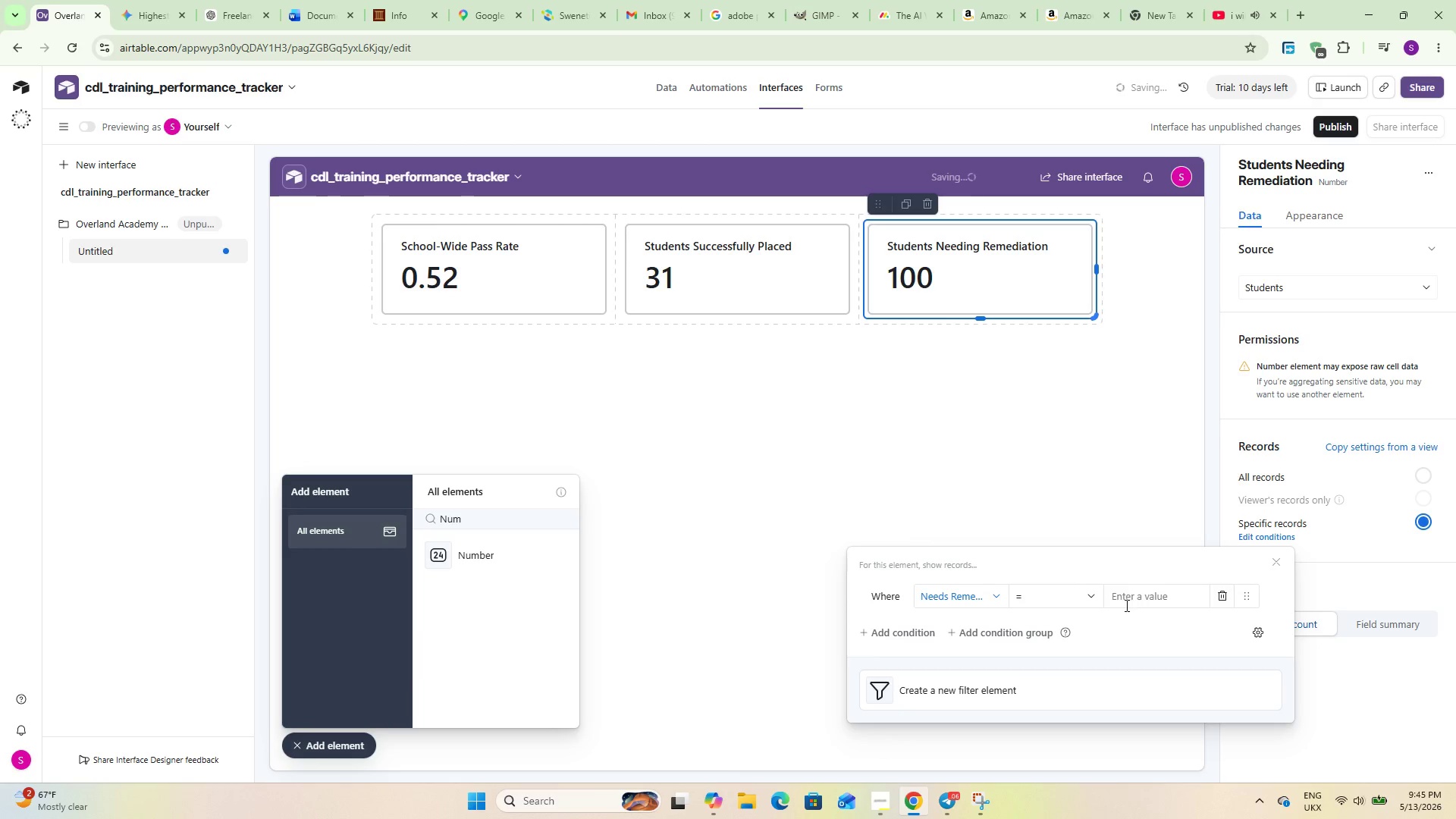 
left_click([1086, 600])
 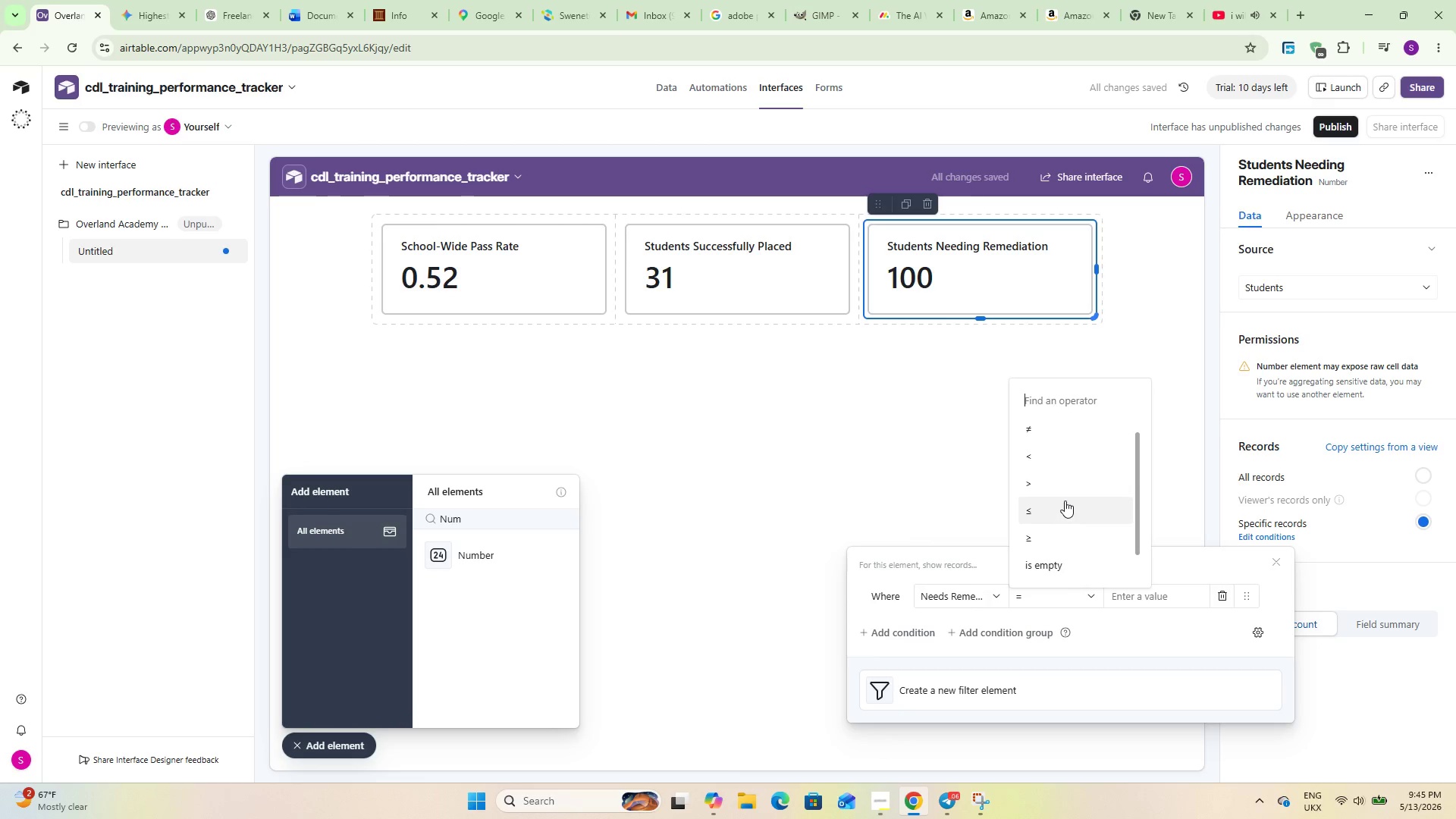 
left_click([1066, 488])
 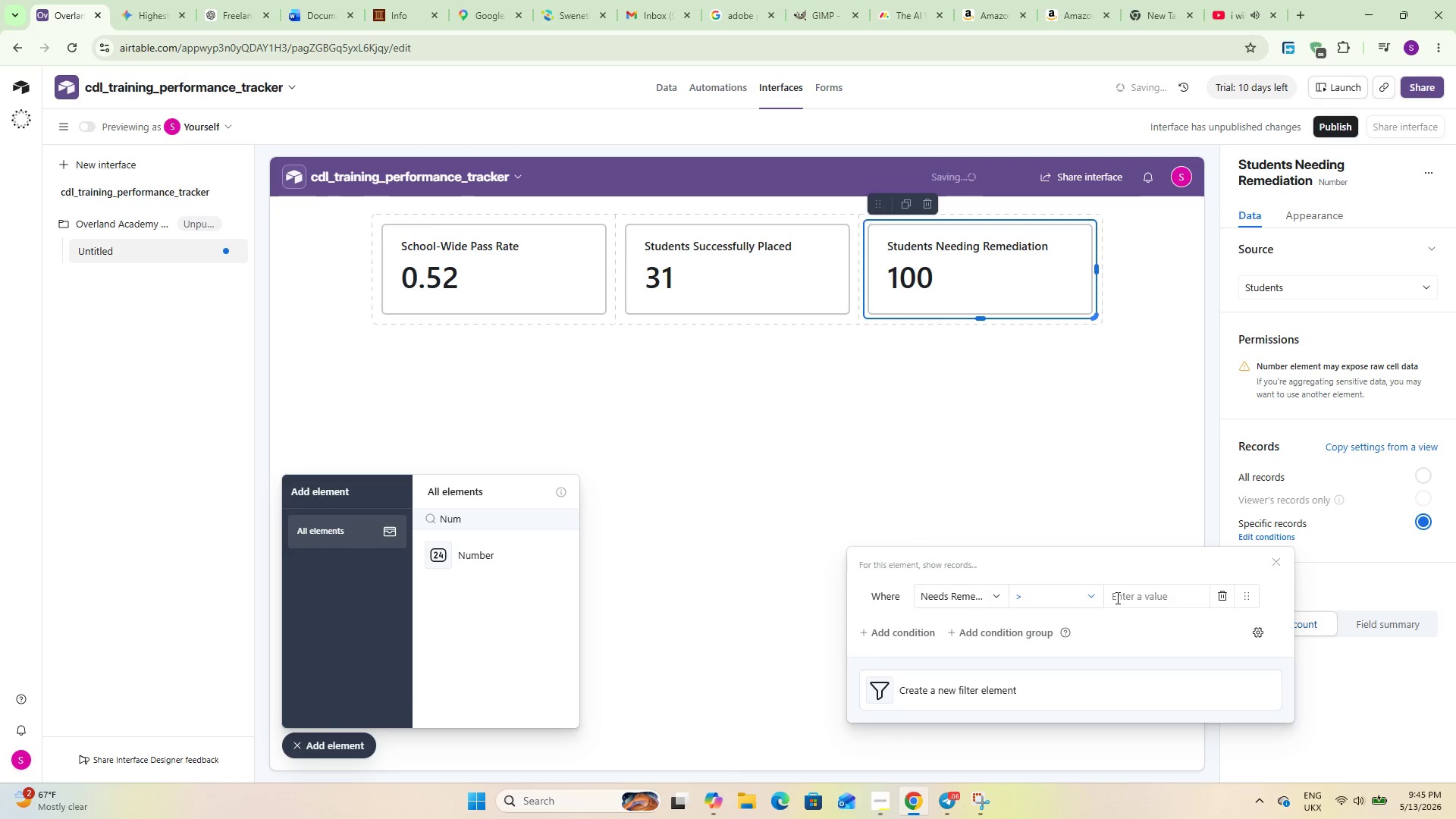 
left_click([1116, 598])
 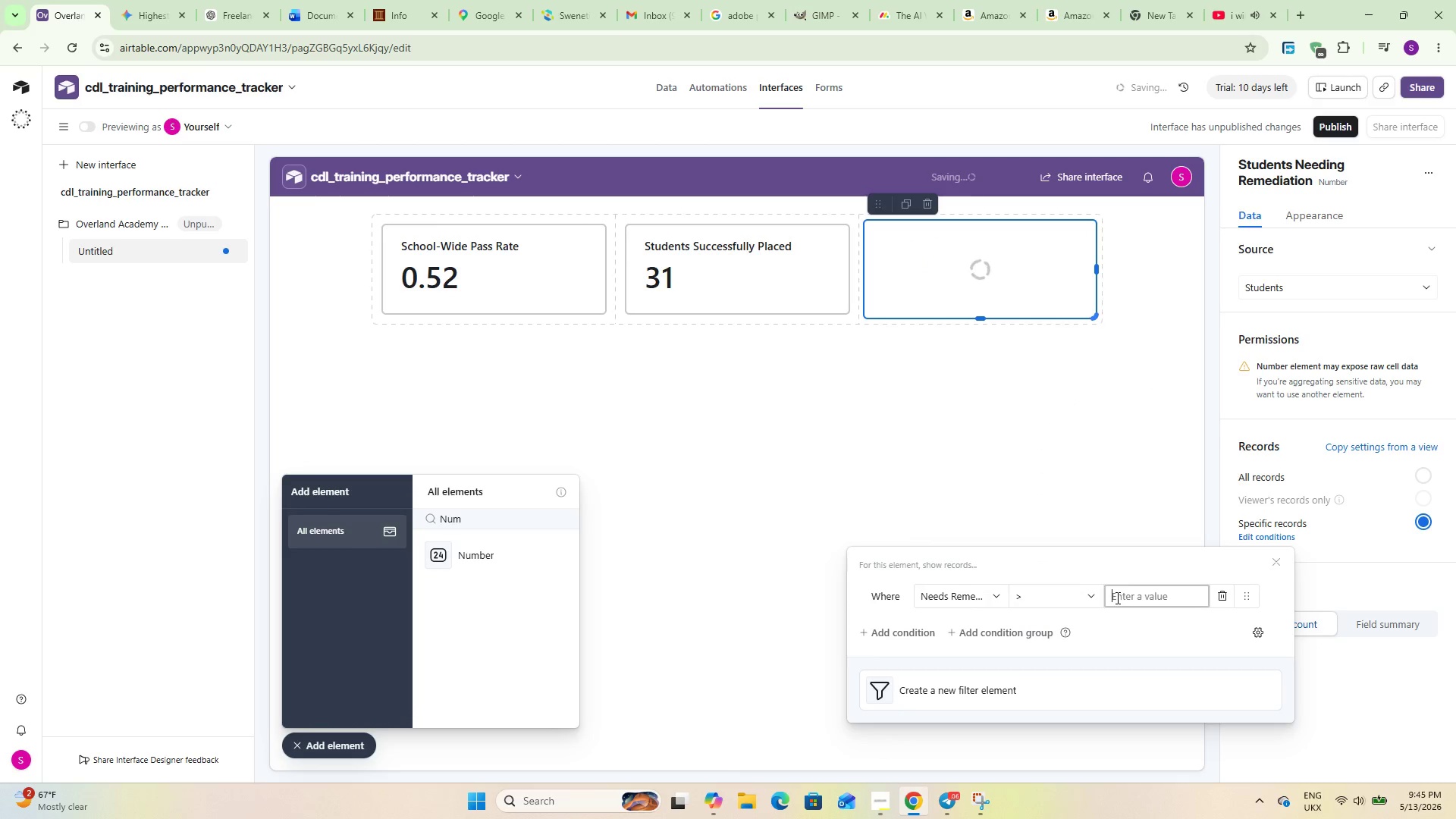 
key(Numpad0)
 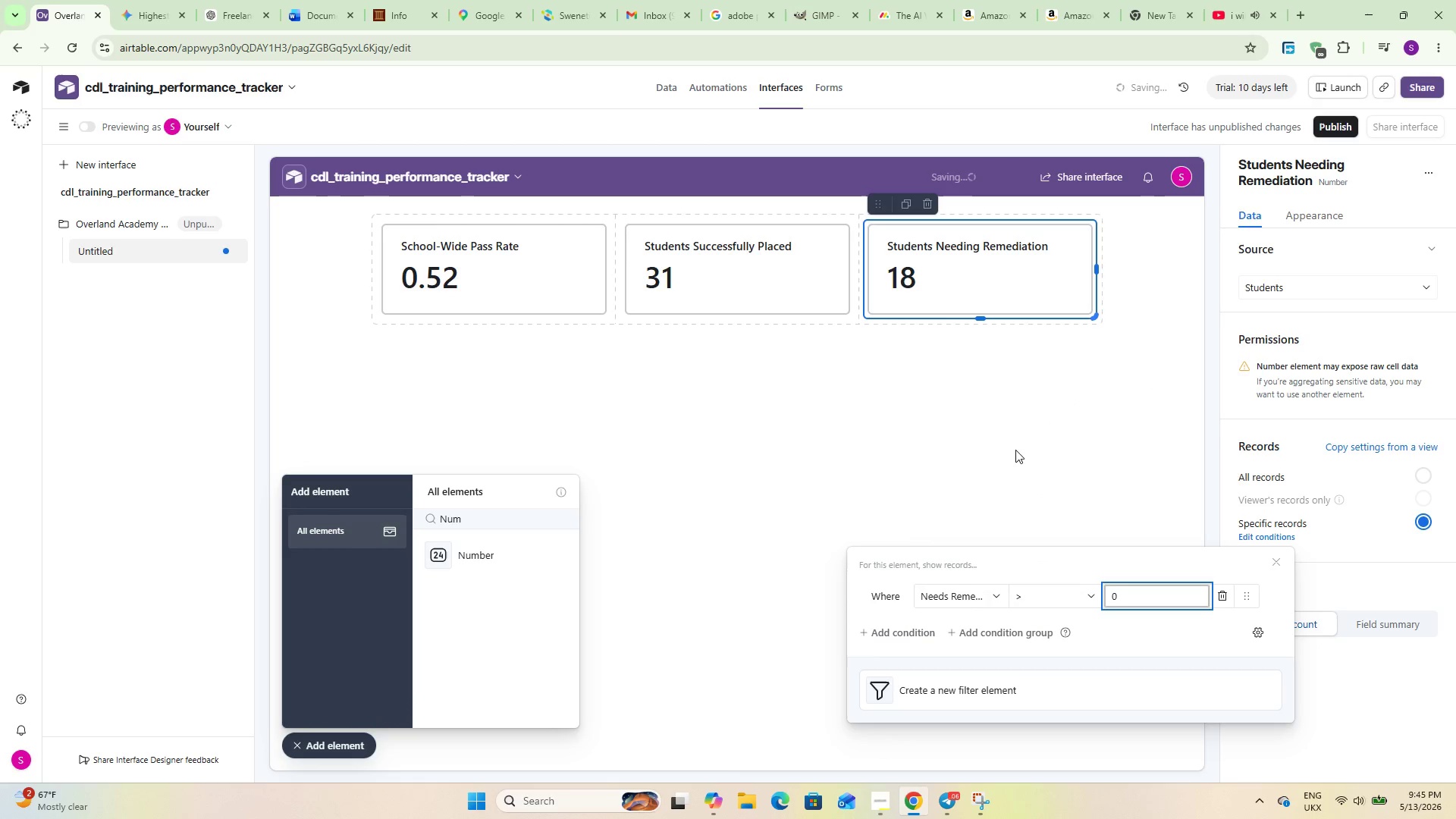 
left_click([1015, 450])
 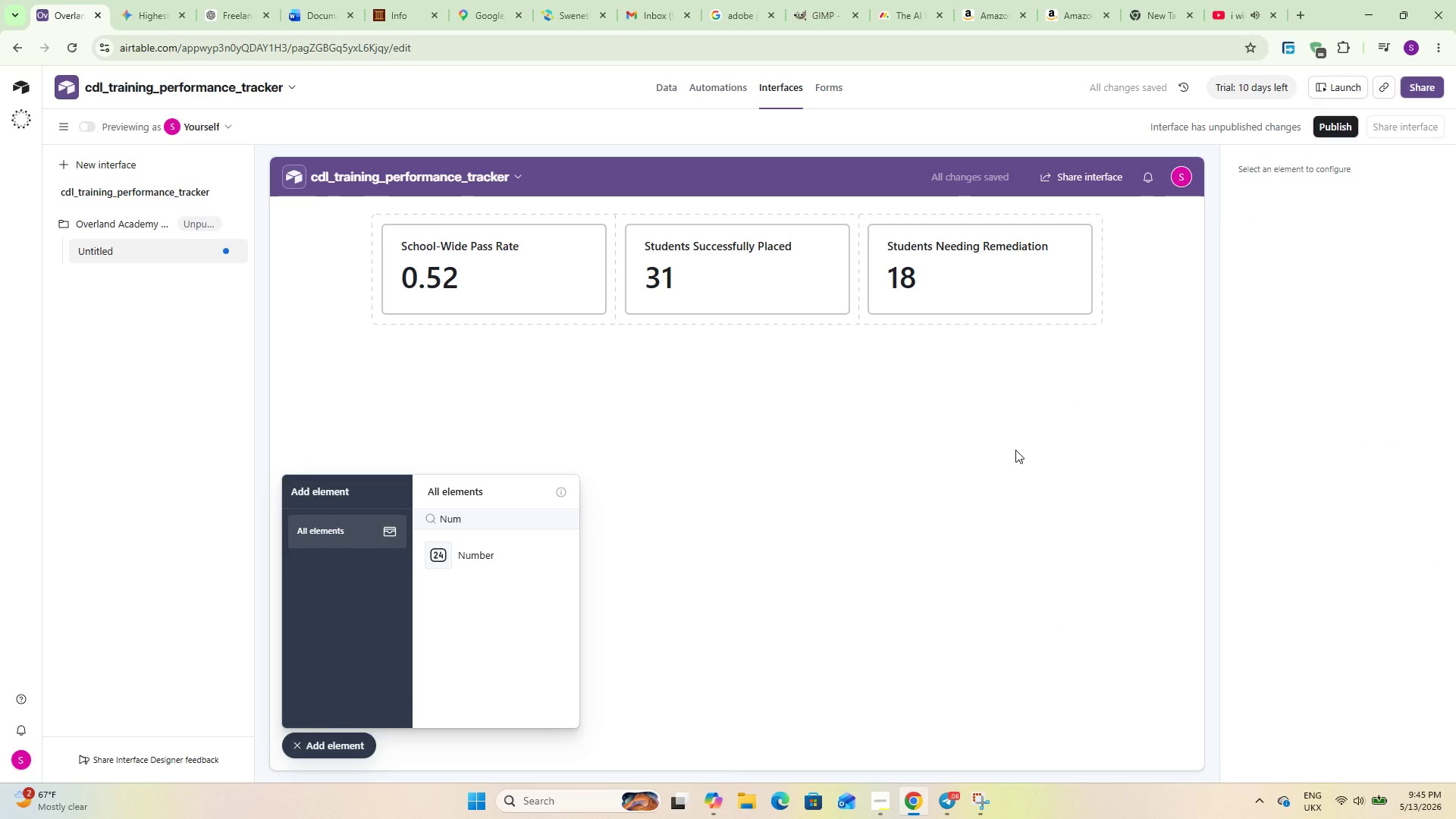 
wait(6.73)
 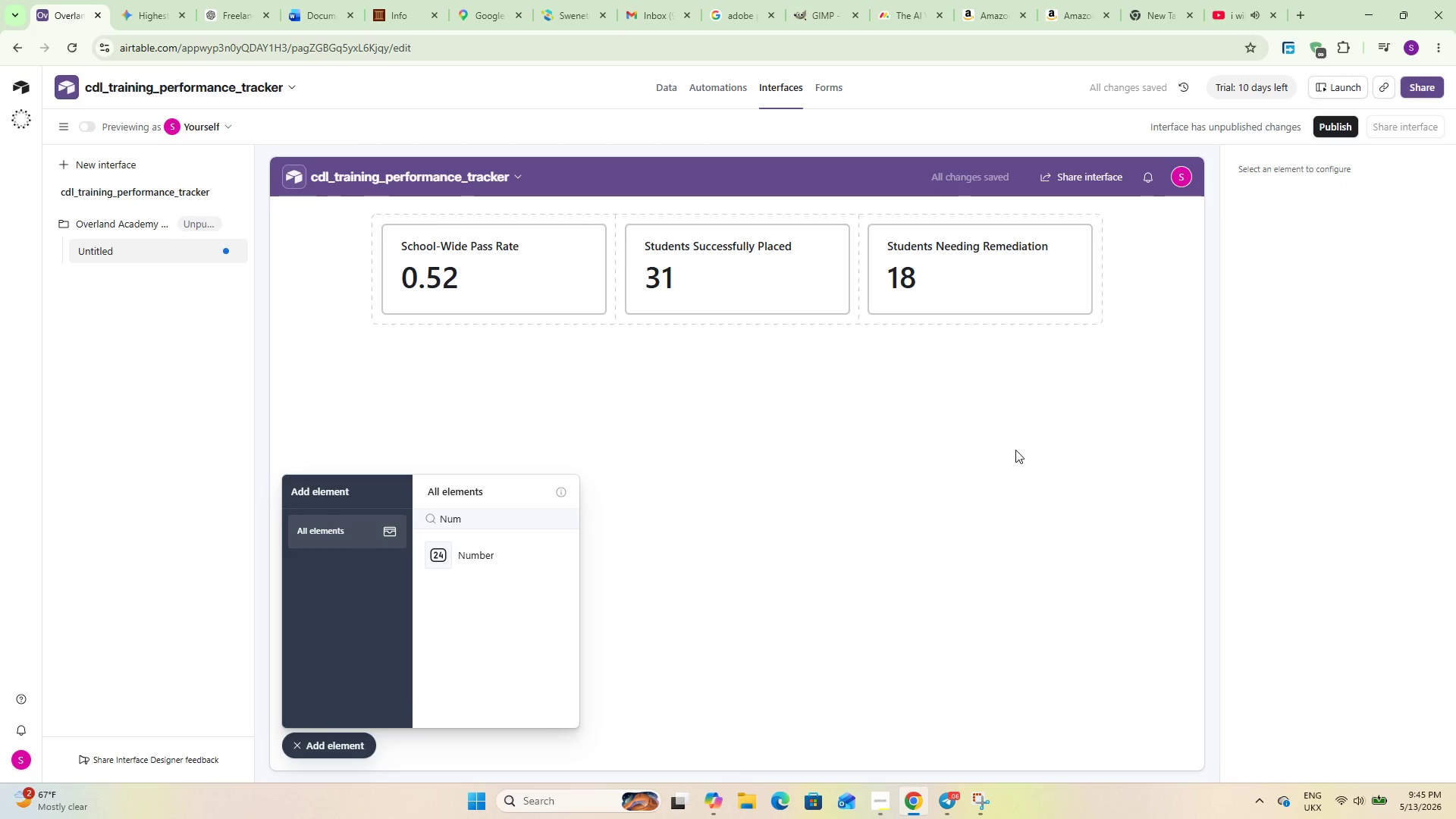 
double_click([463, 506])
 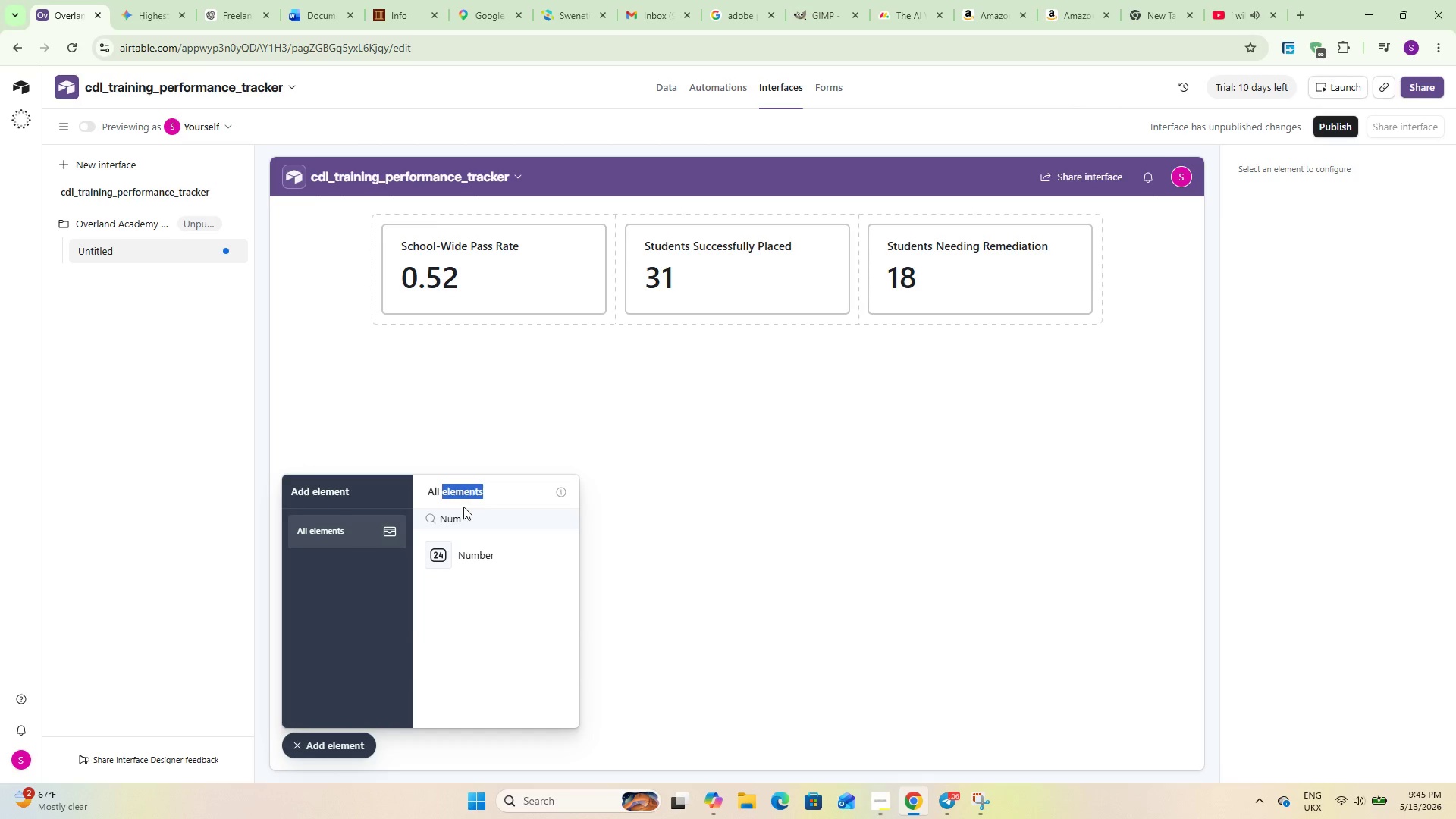 
triple_click([463, 506])
 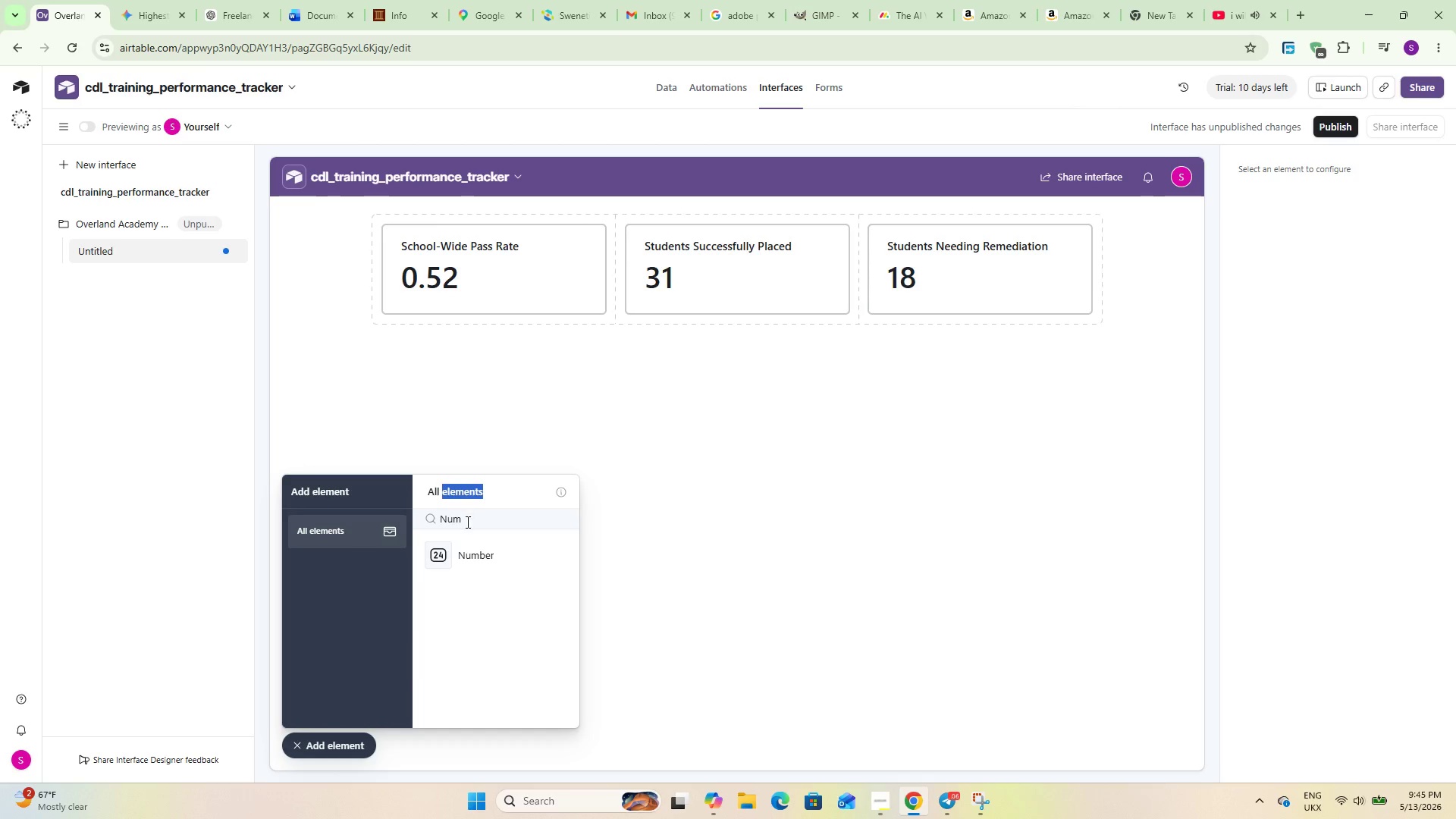 
triple_click([466, 522])
 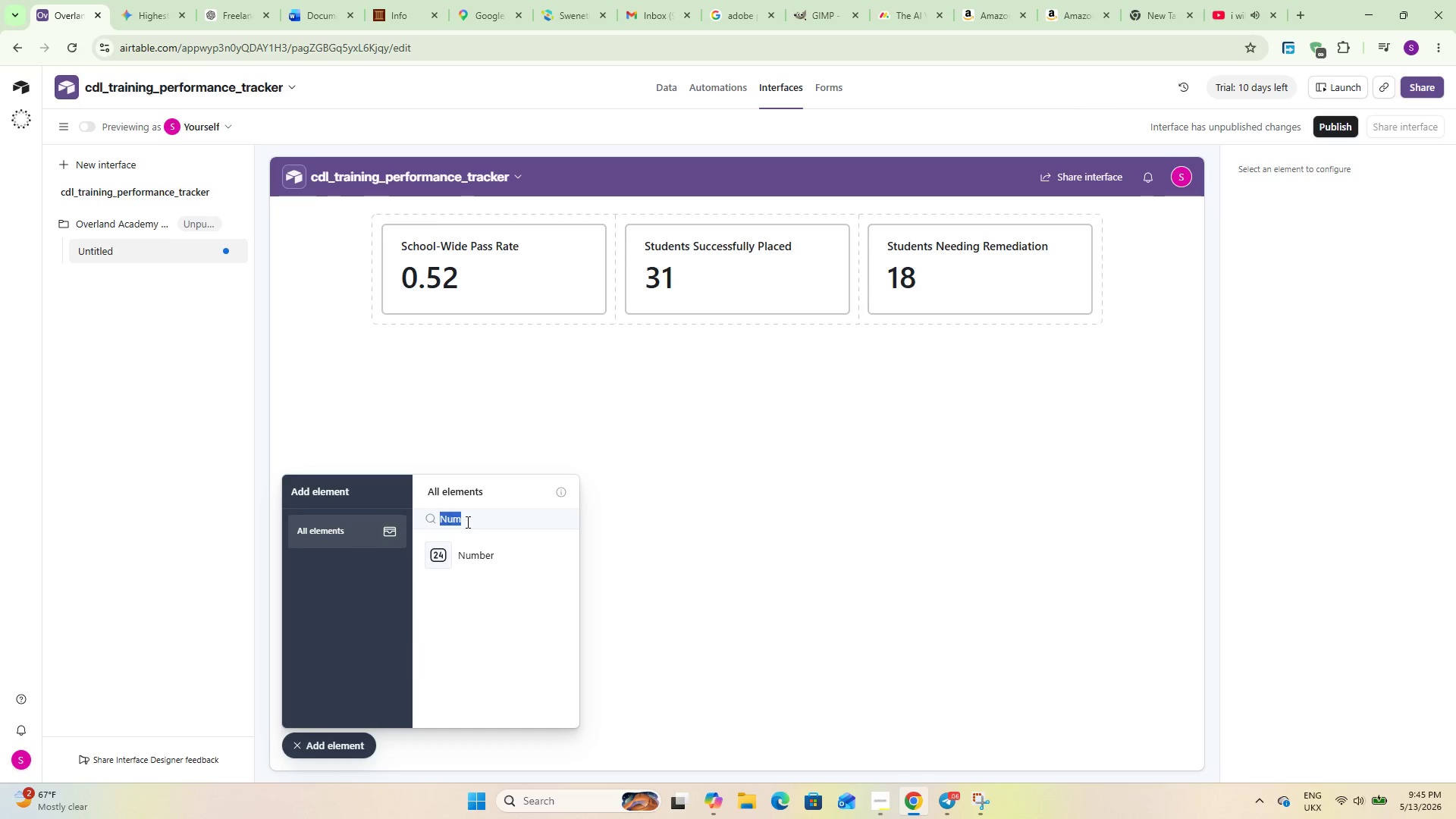 
triple_click([466, 522])
 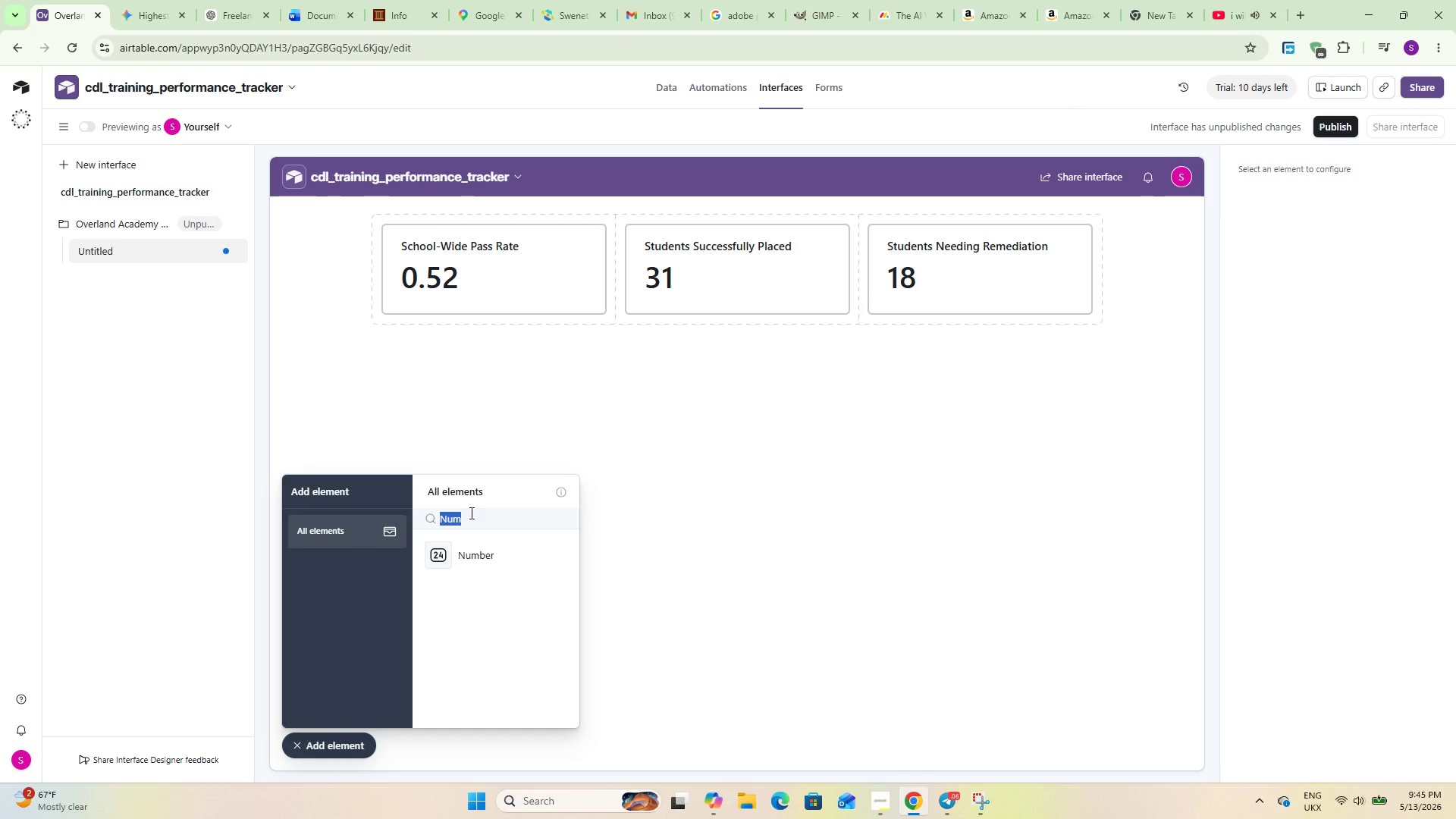 
type(ca)
key(Backspace)
type(ha)
 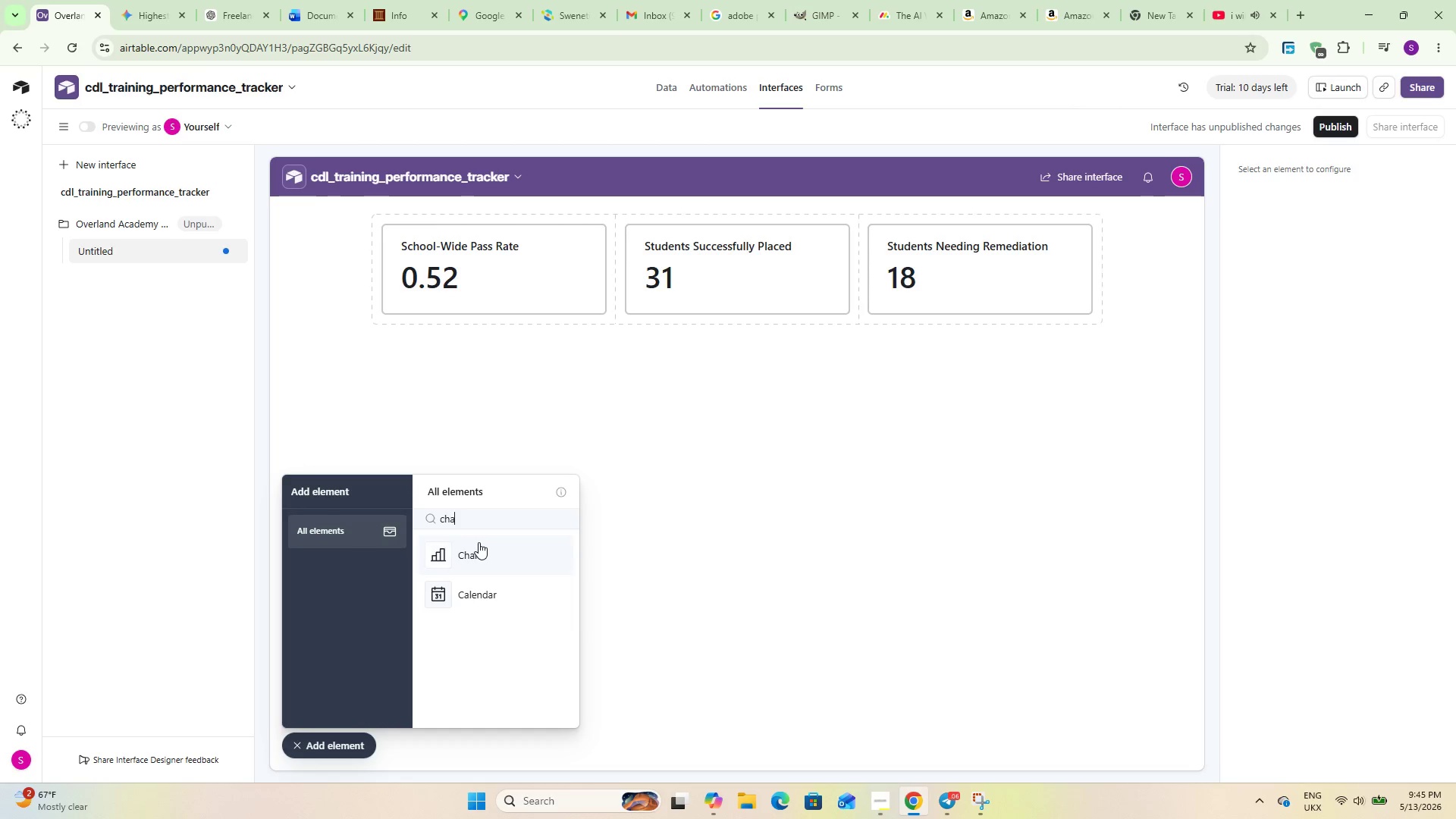 
double_click([692, 430])
 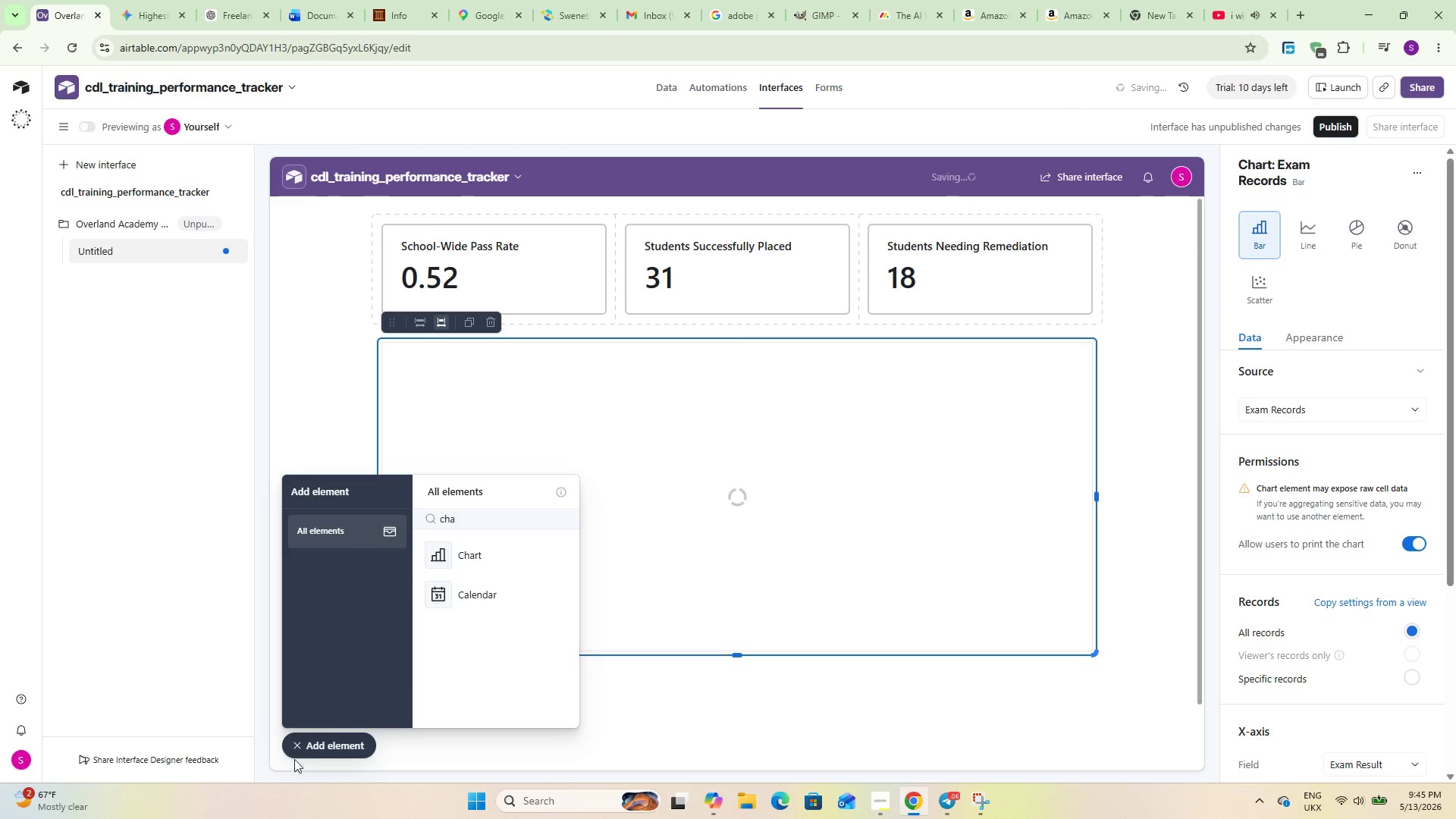 
left_click([331, 746])
 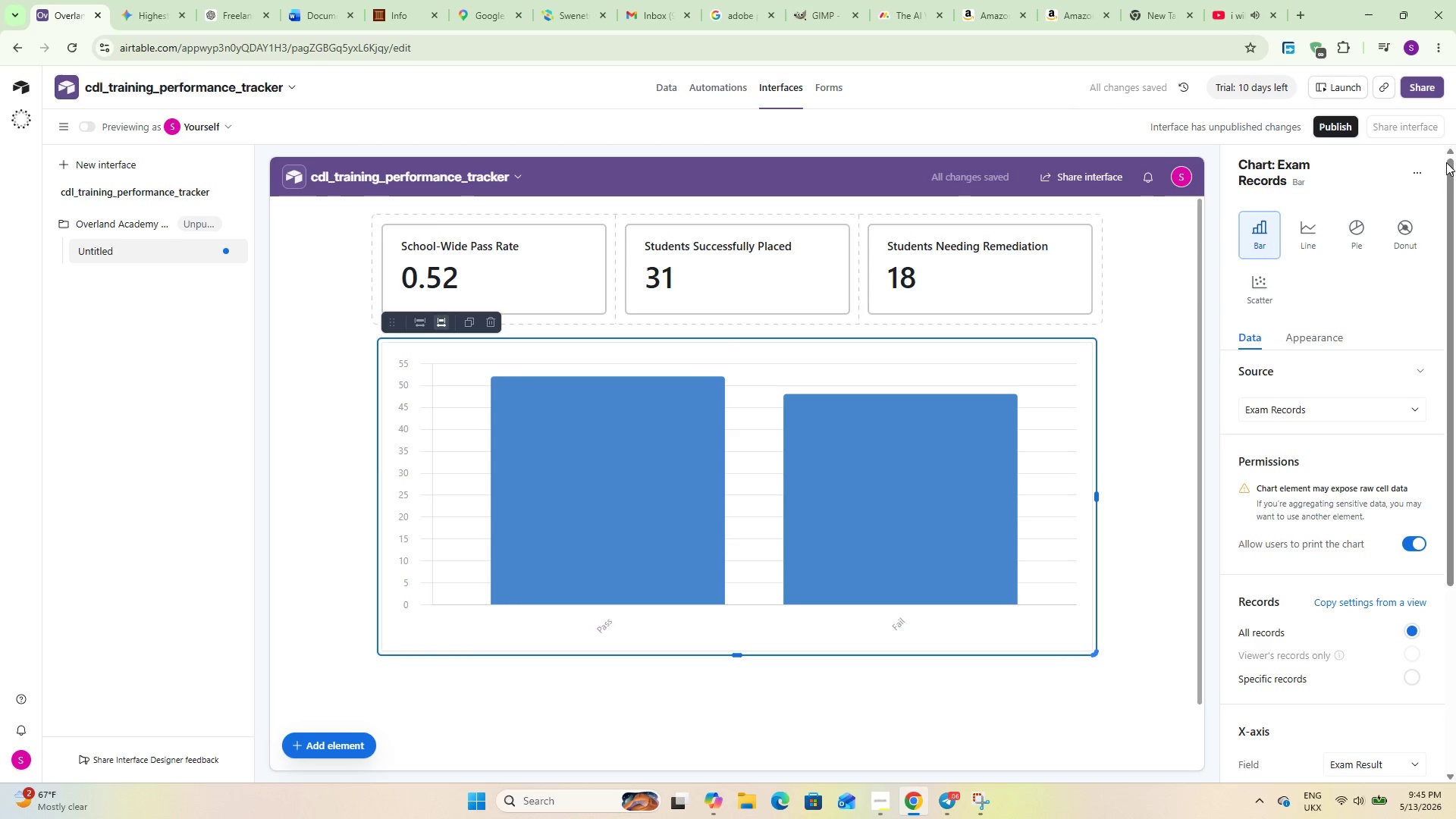 
wait(5.92)
 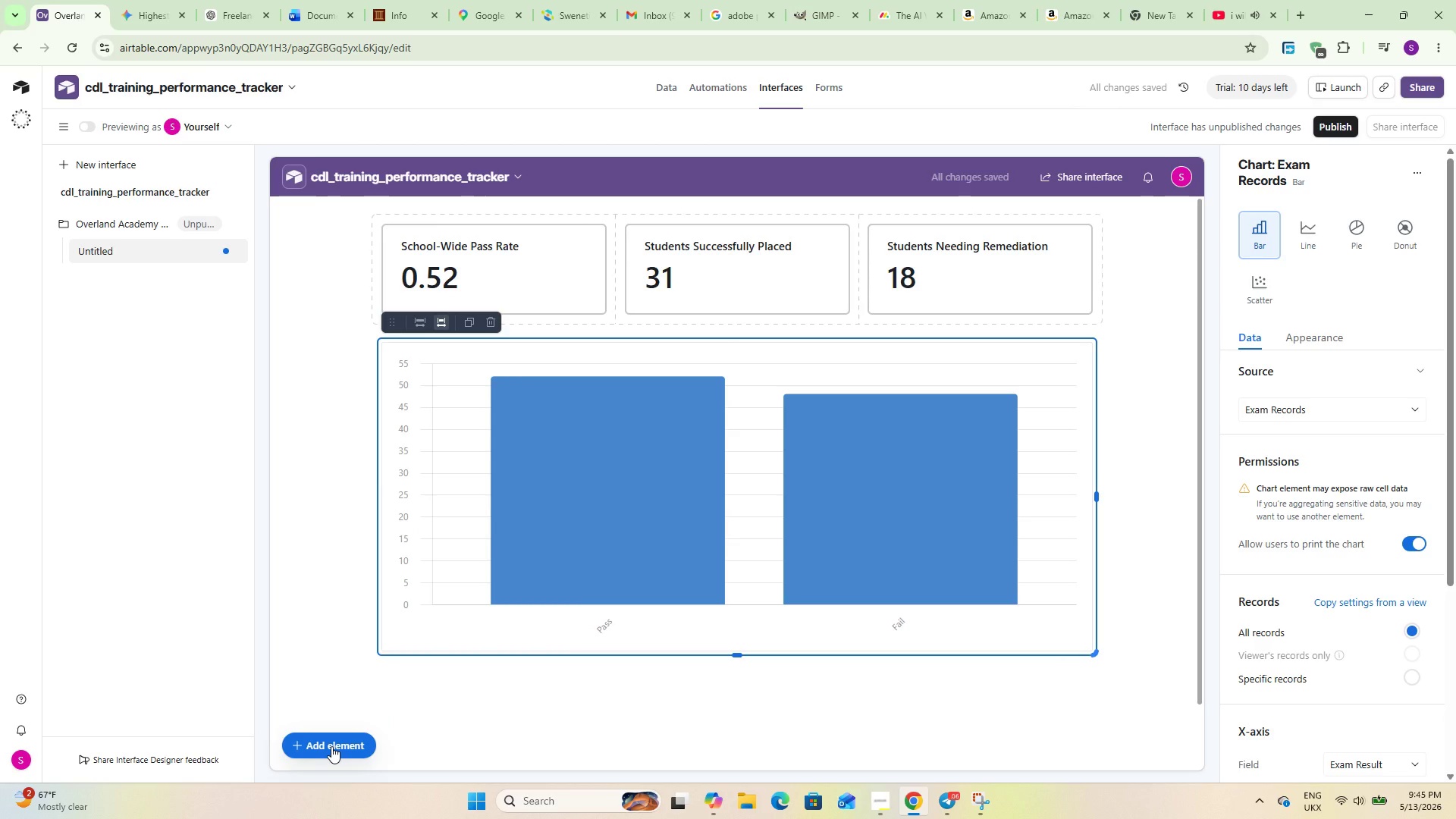 
left_click([1391, 174])
 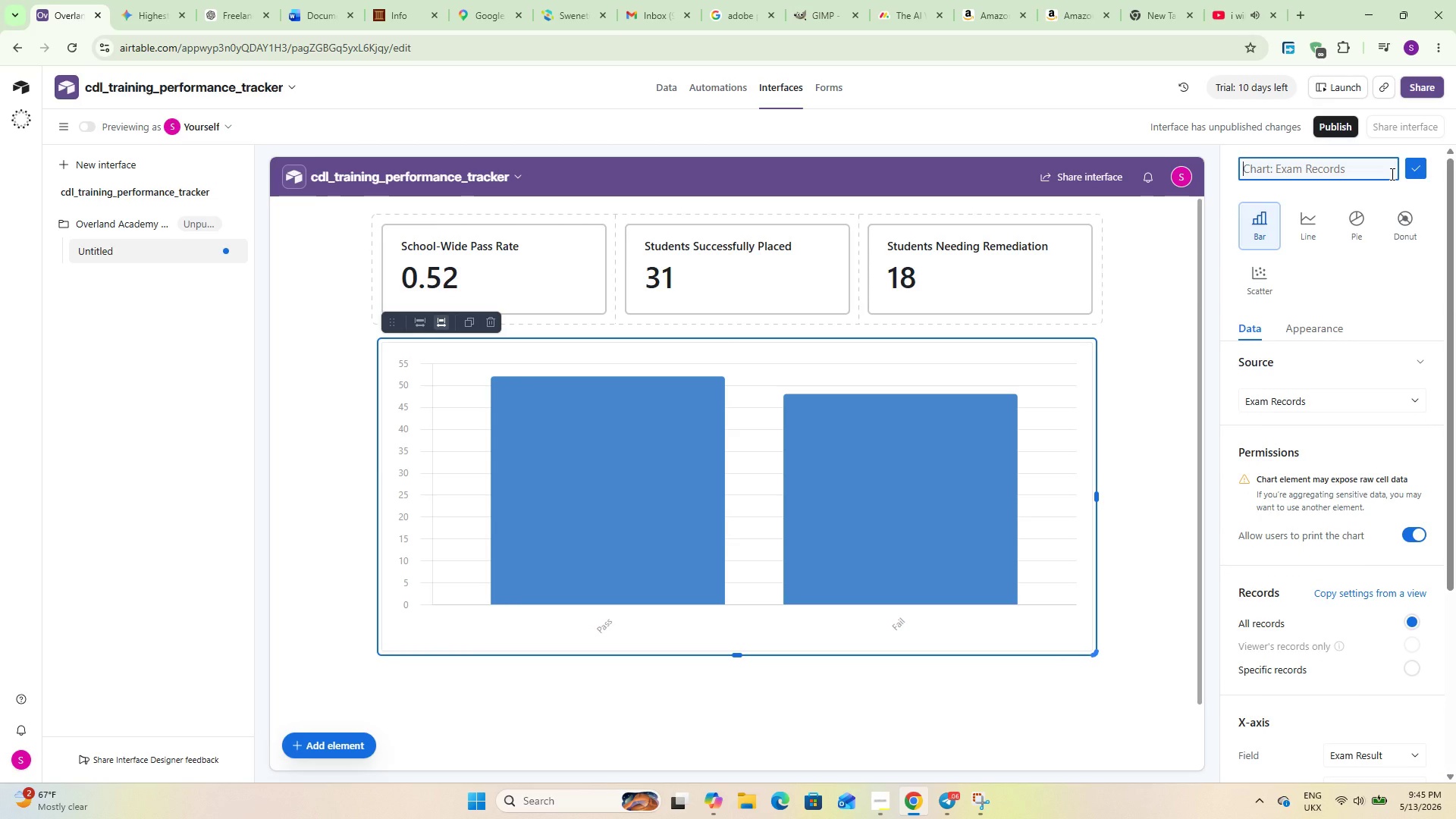 
type(Pass Rate by Campus)
 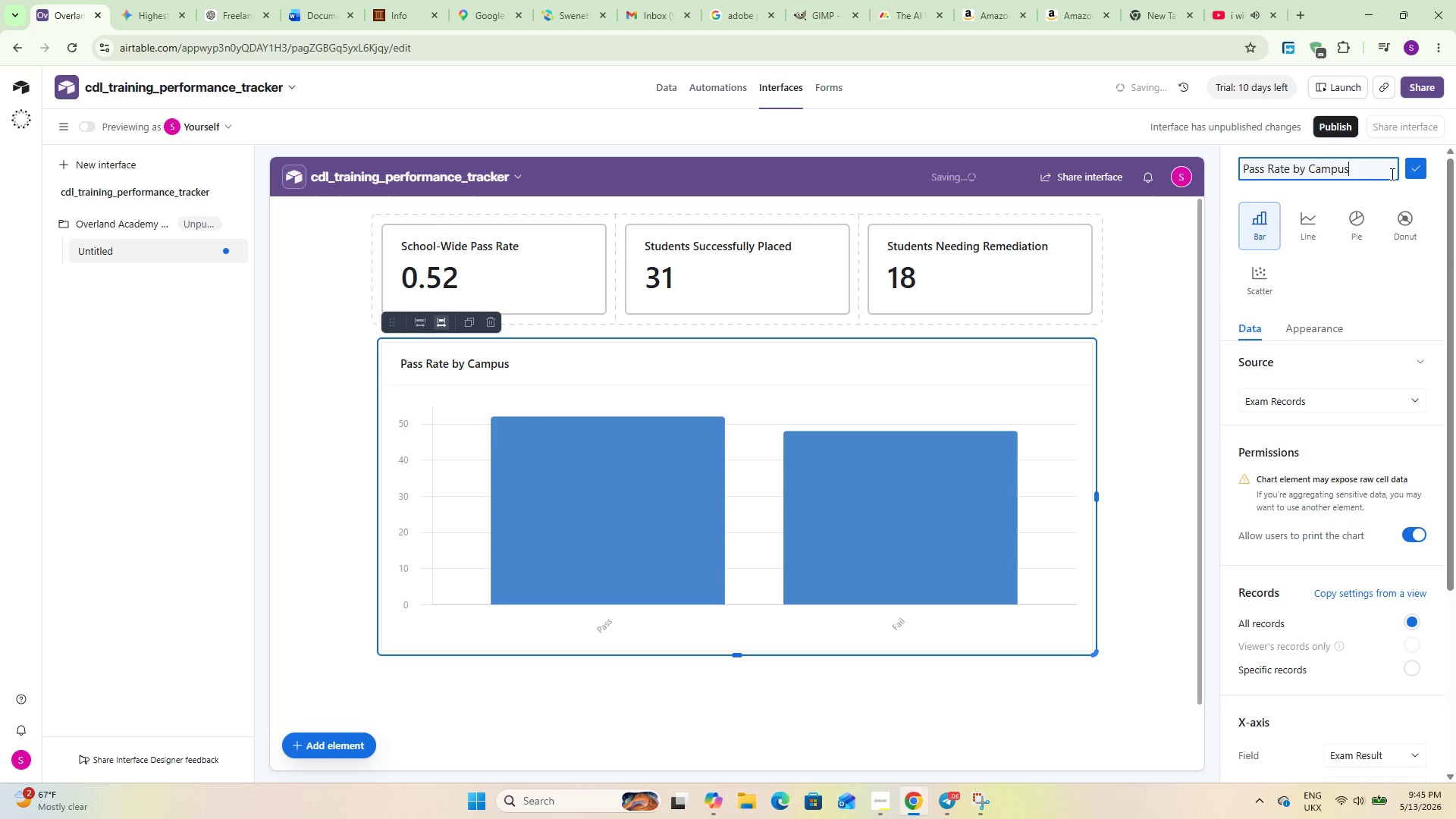 
left_click([1282, 404])
 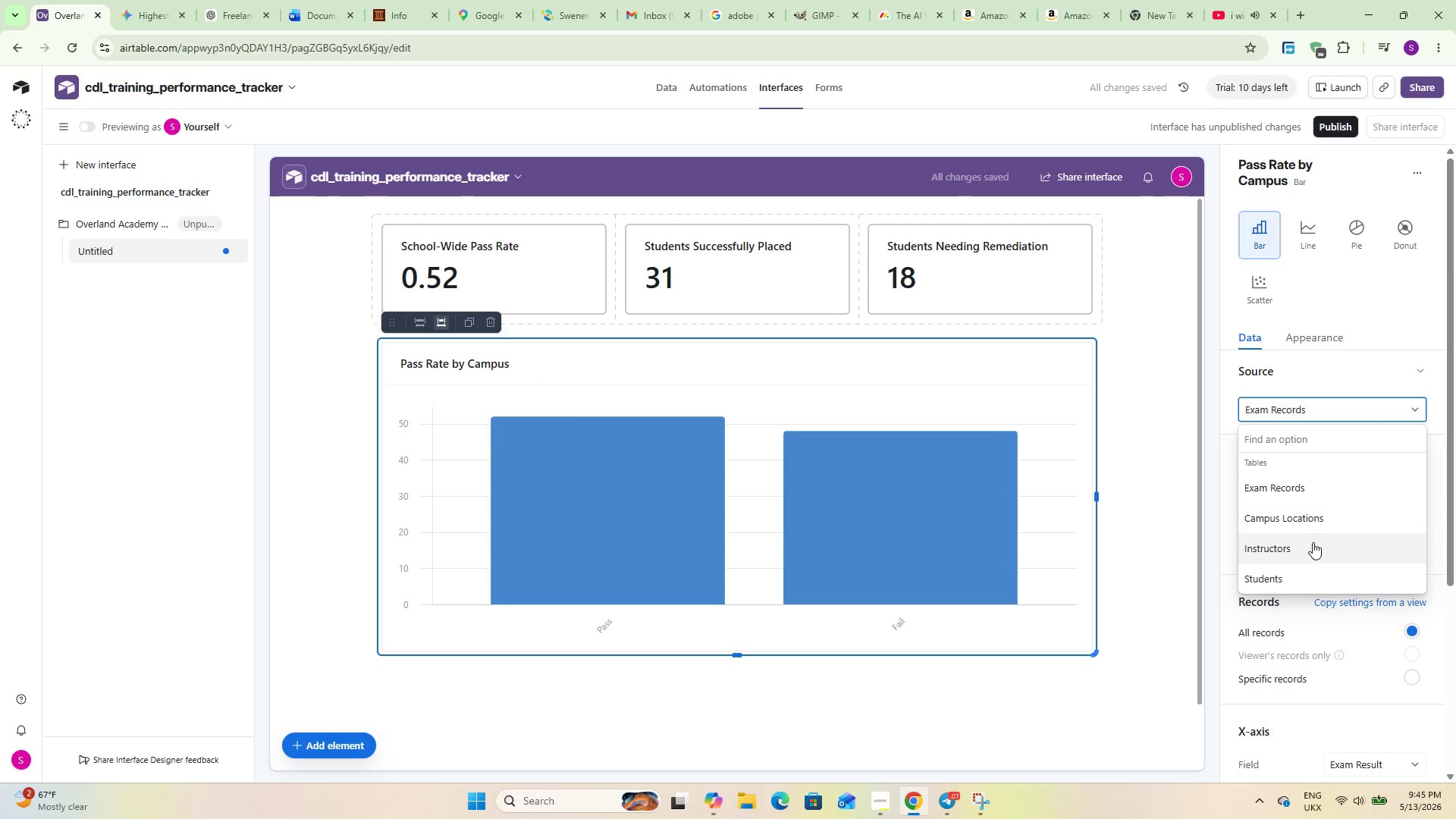 
left_click([1307, 520])
 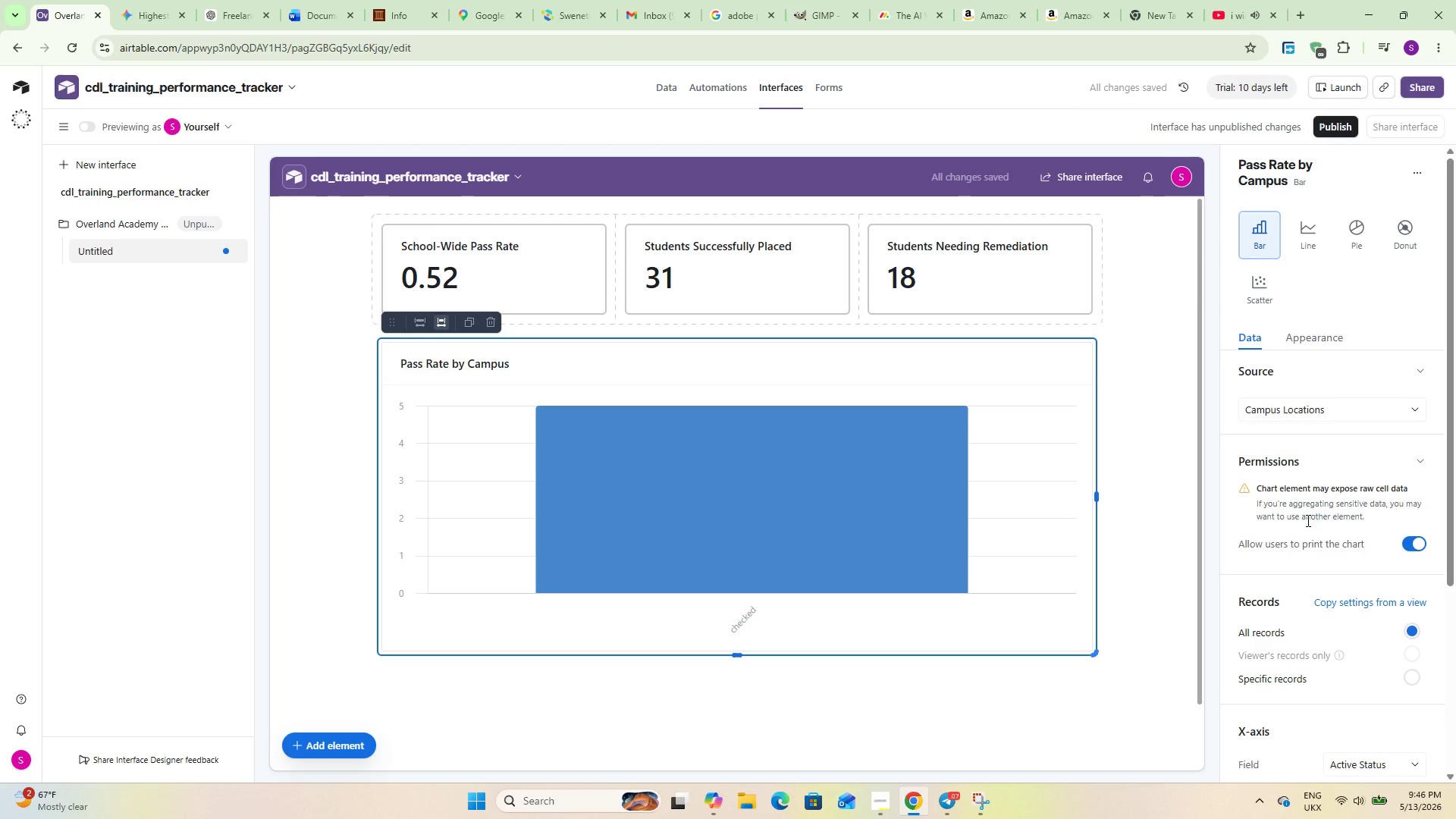 
scroll: coordinate [1391, 672], scroll_direction: down, amount: 5.0
 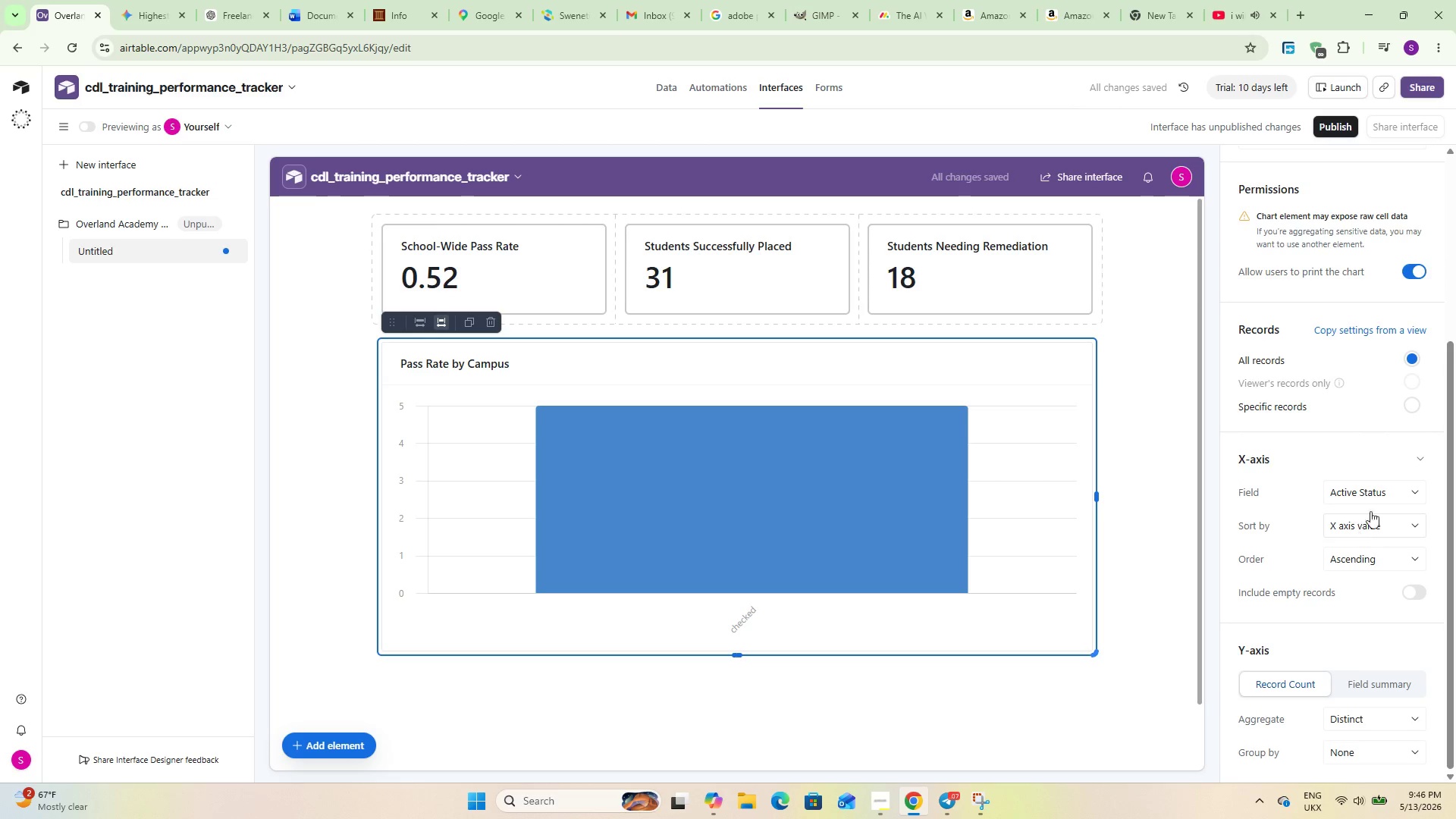 
left_click([1373, 491])
 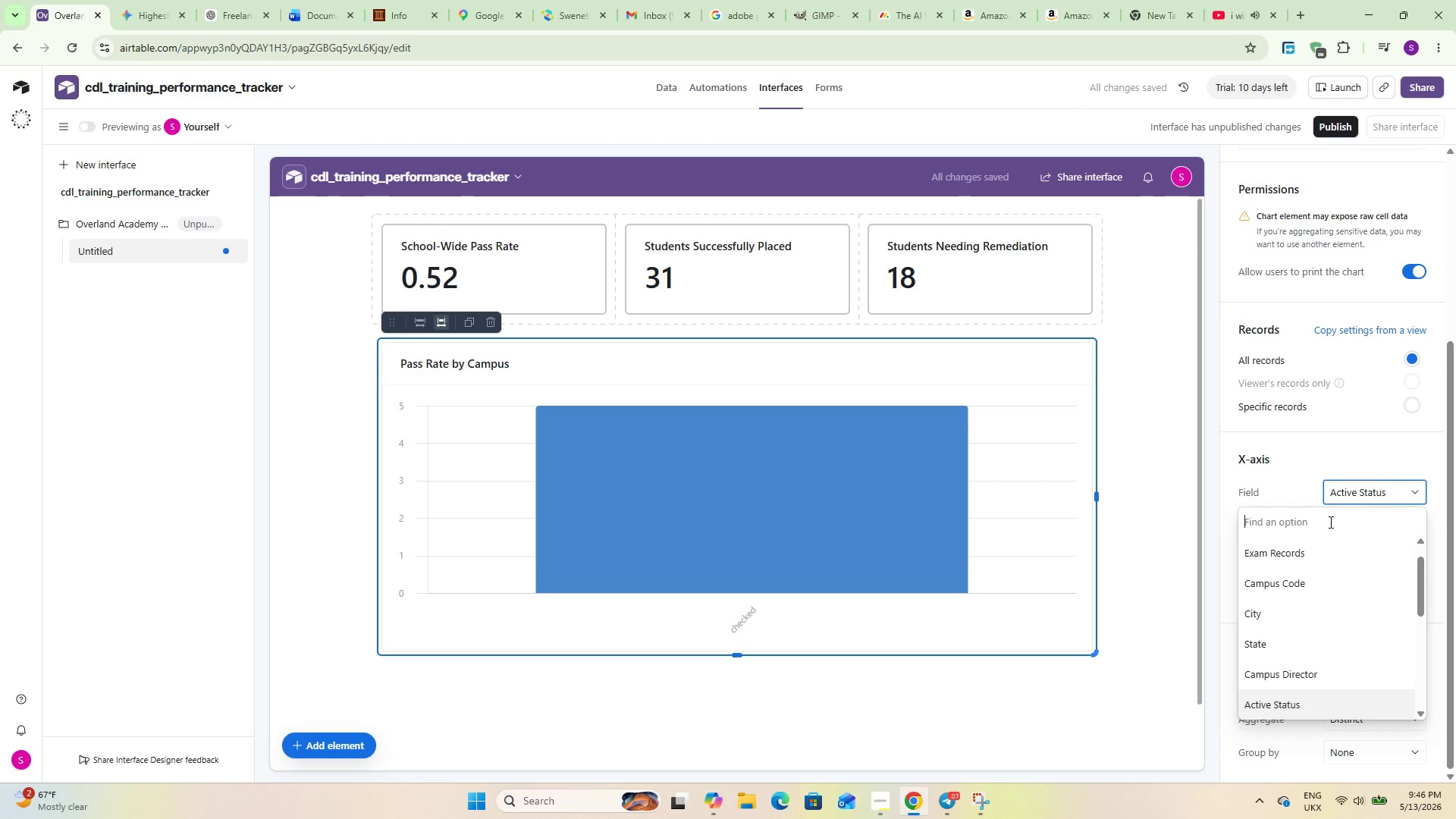 
left_click([1314, 560])
 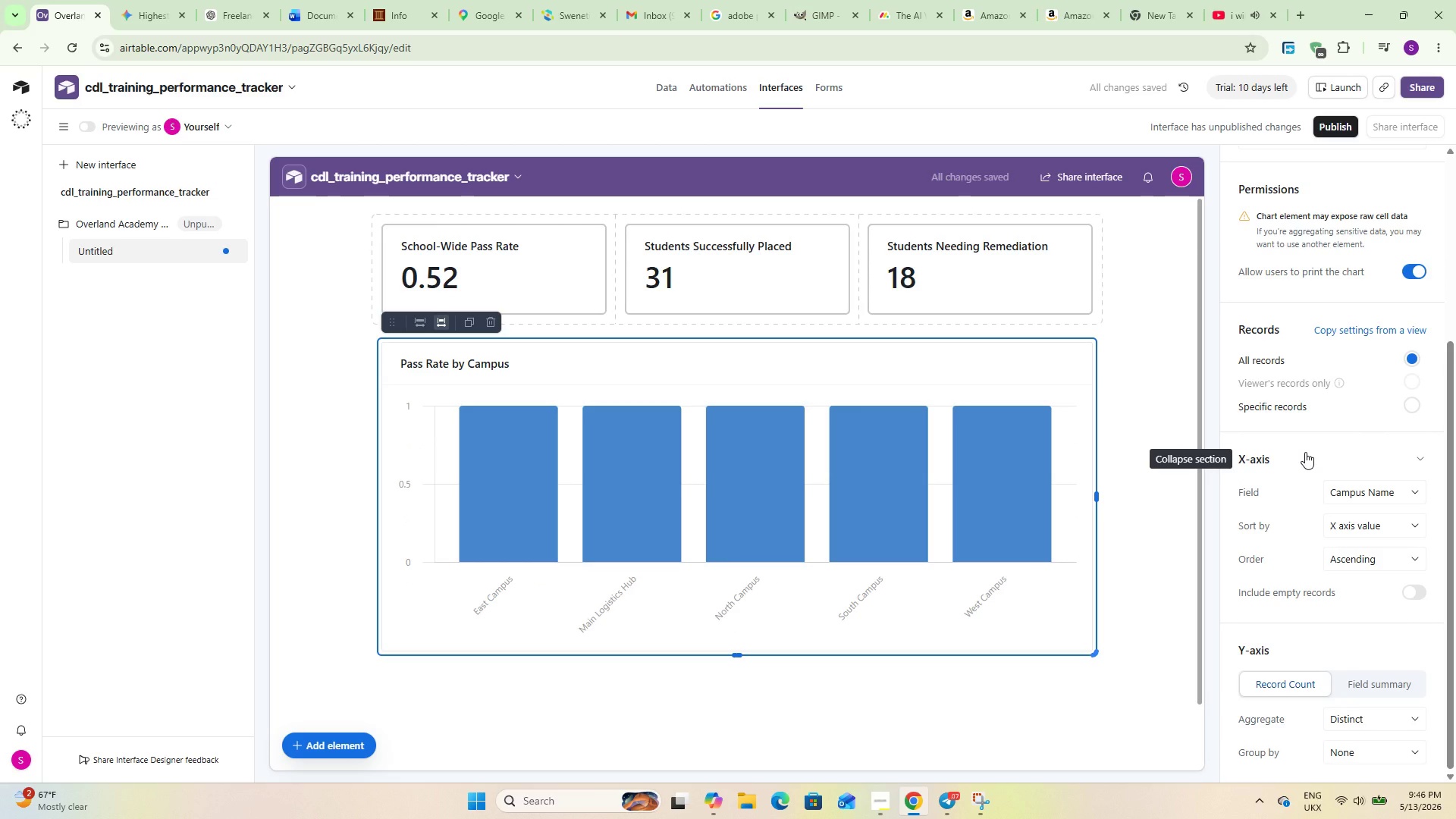 
scroll: coordinate [1322, 542], scroll_direction: up, amount: 6.0
 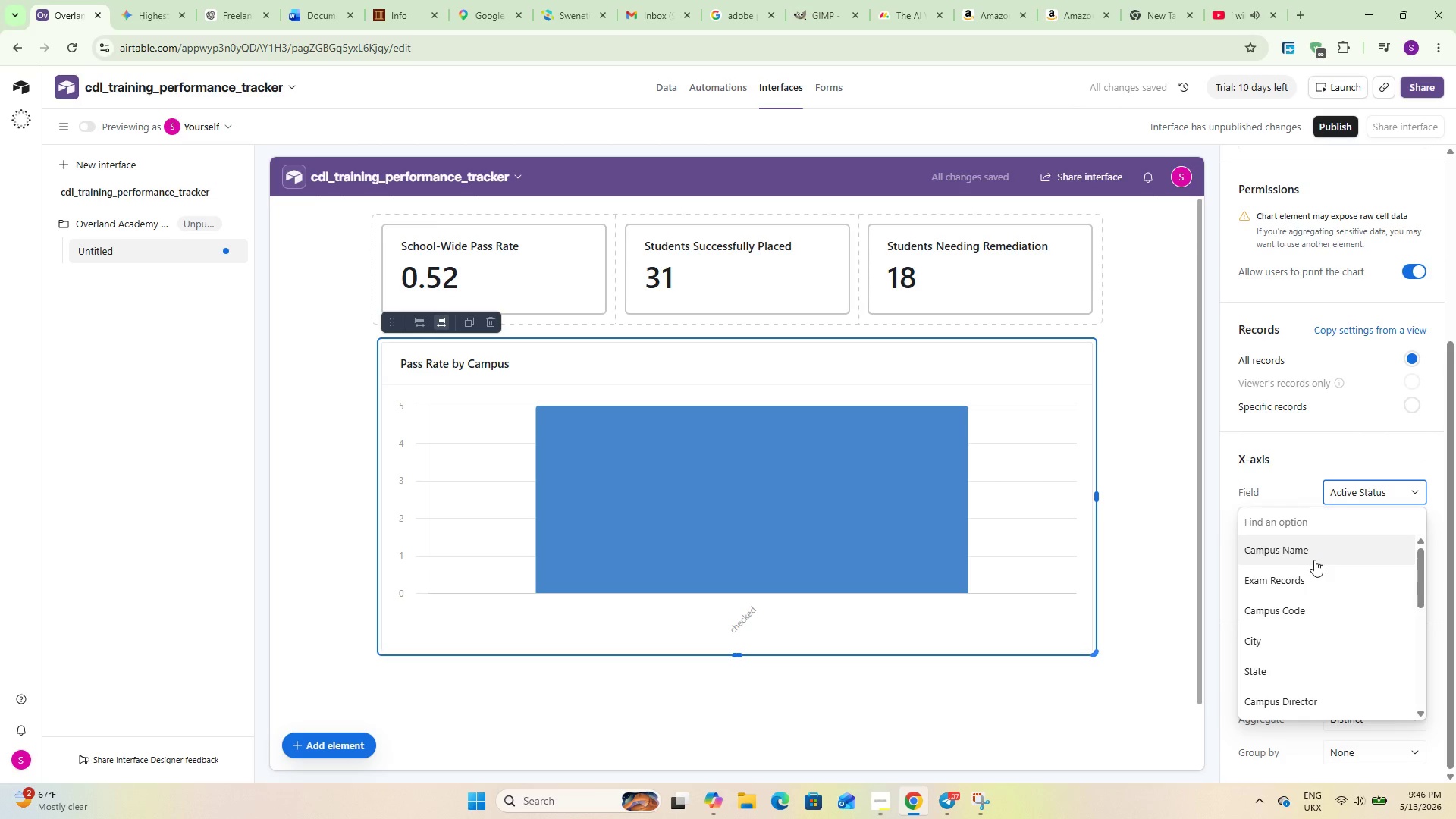 
scroll: coordinate [1313, 507], scroll_direction: down, amount: 5.0
 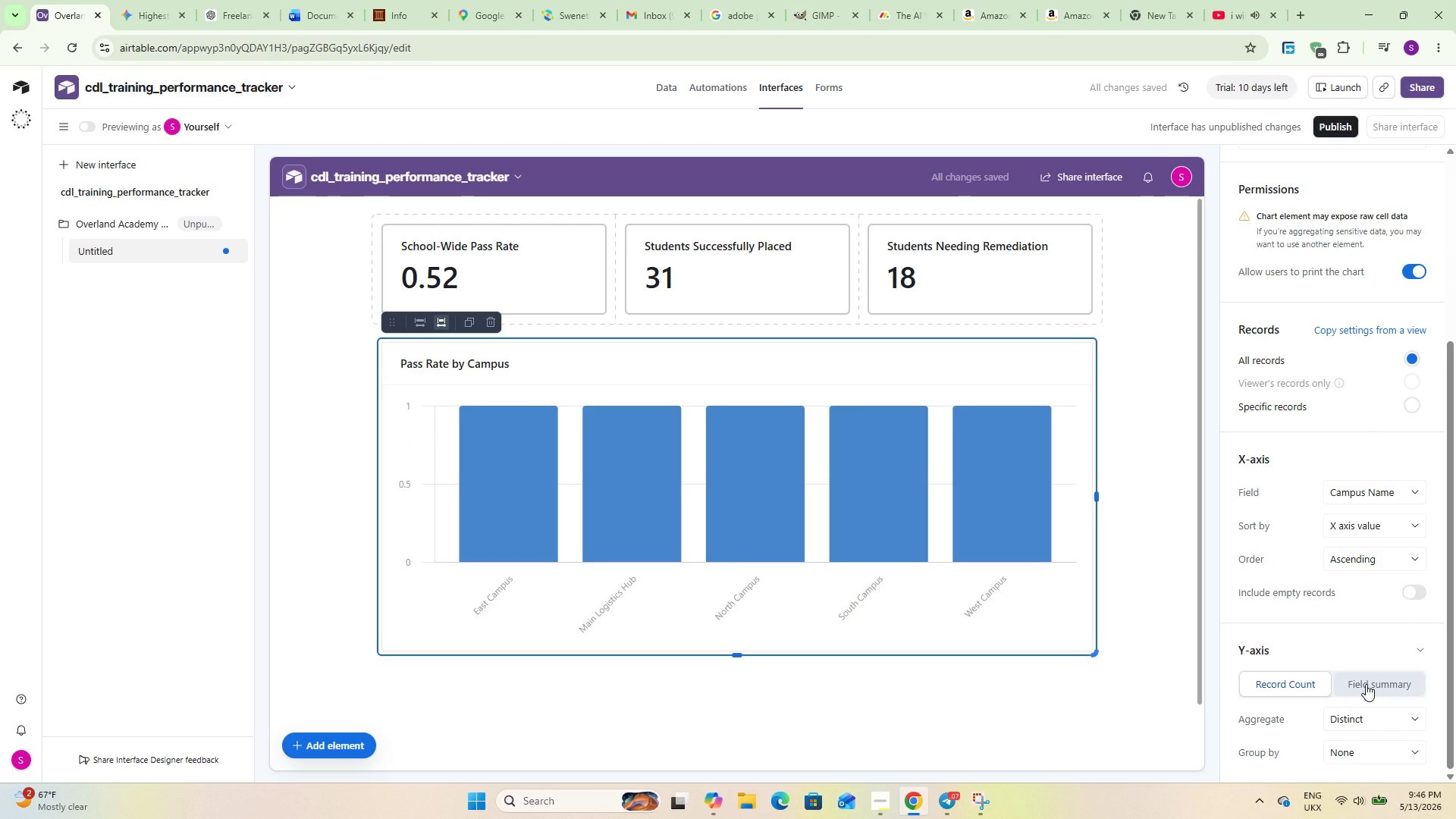 
left_click([1366, 684])
 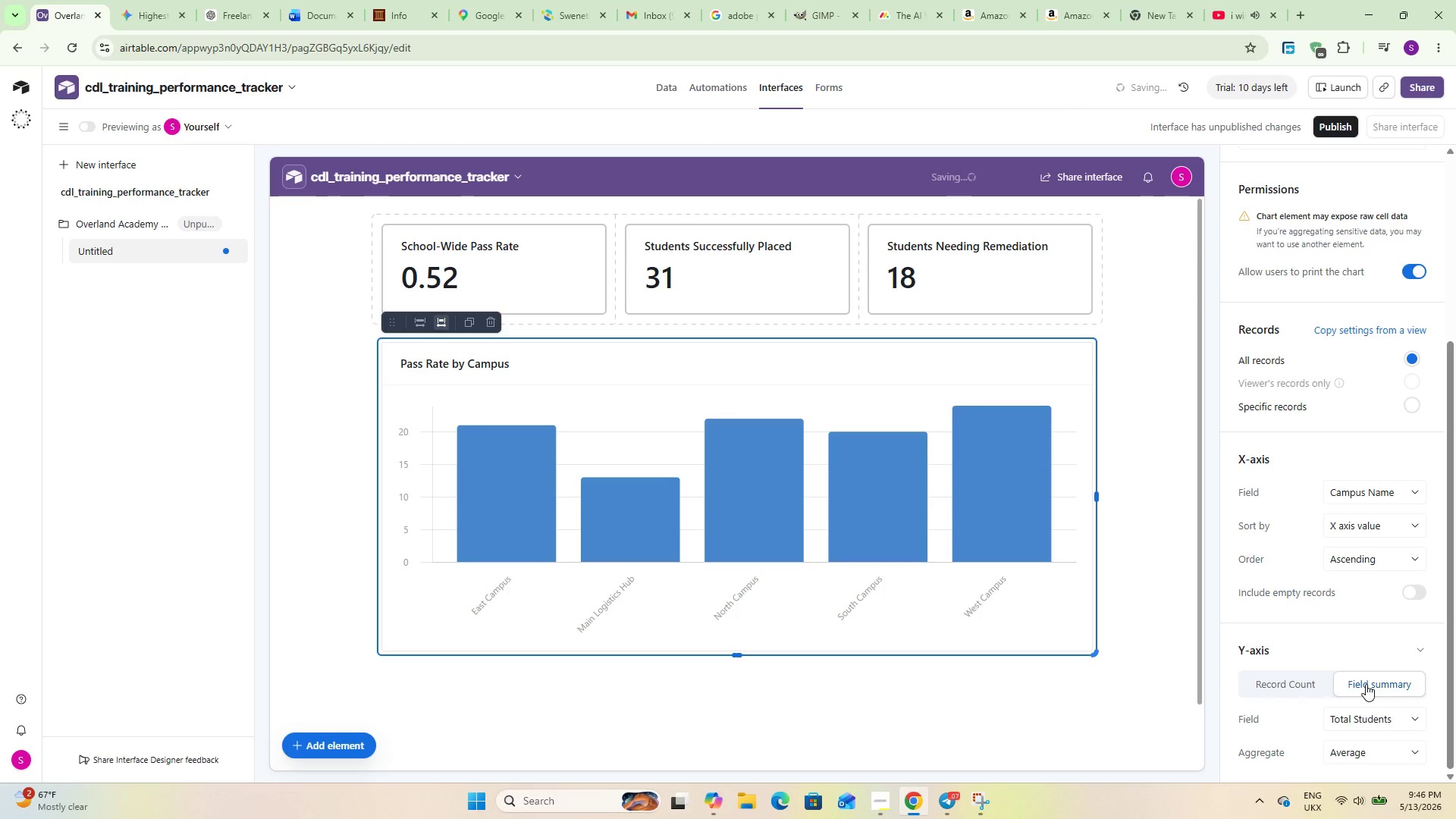 
scroll: coordinate [1366, 684], scroll_direction: down, amount: 5.0
 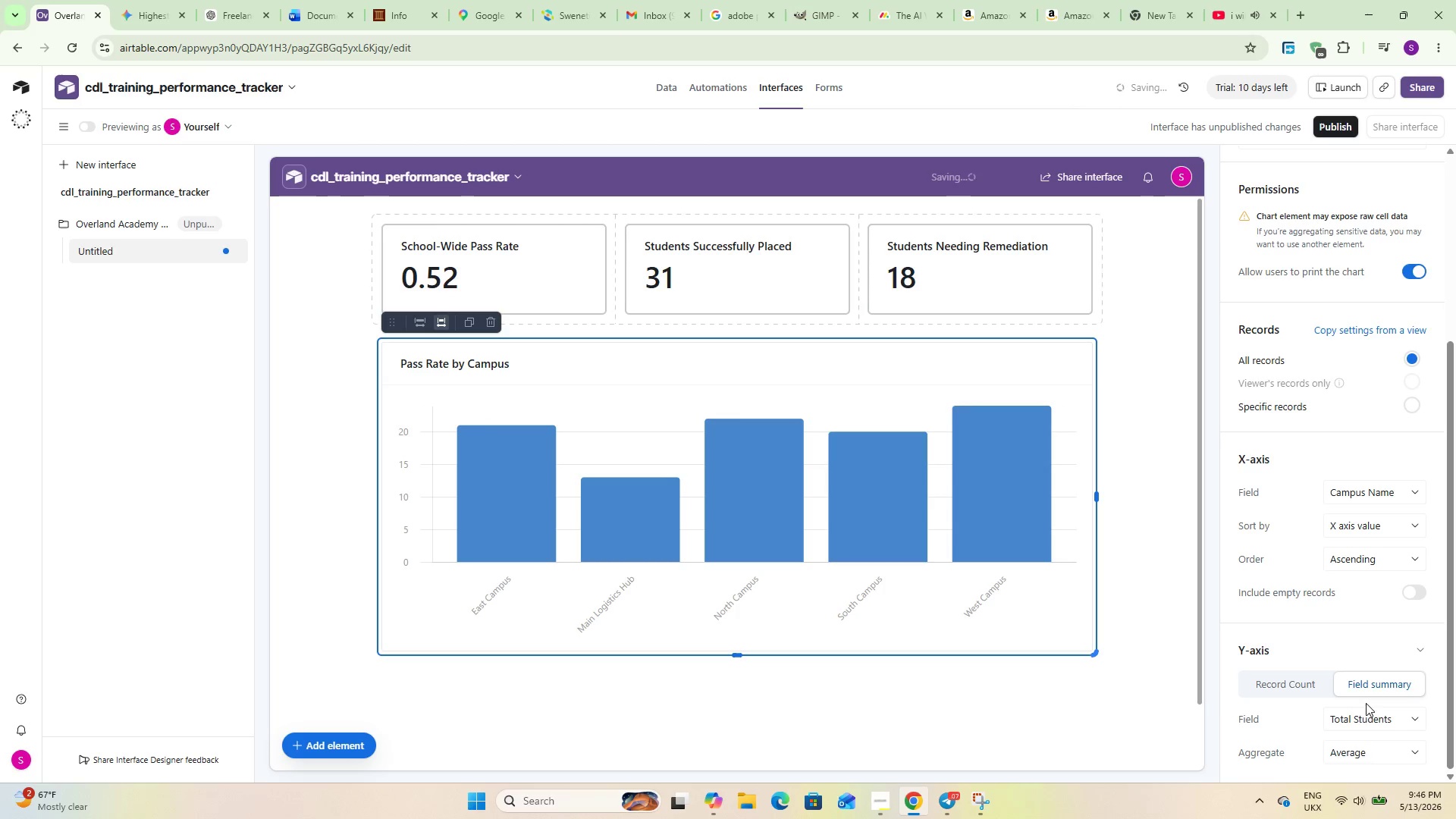 
left_click([1366, 710])
 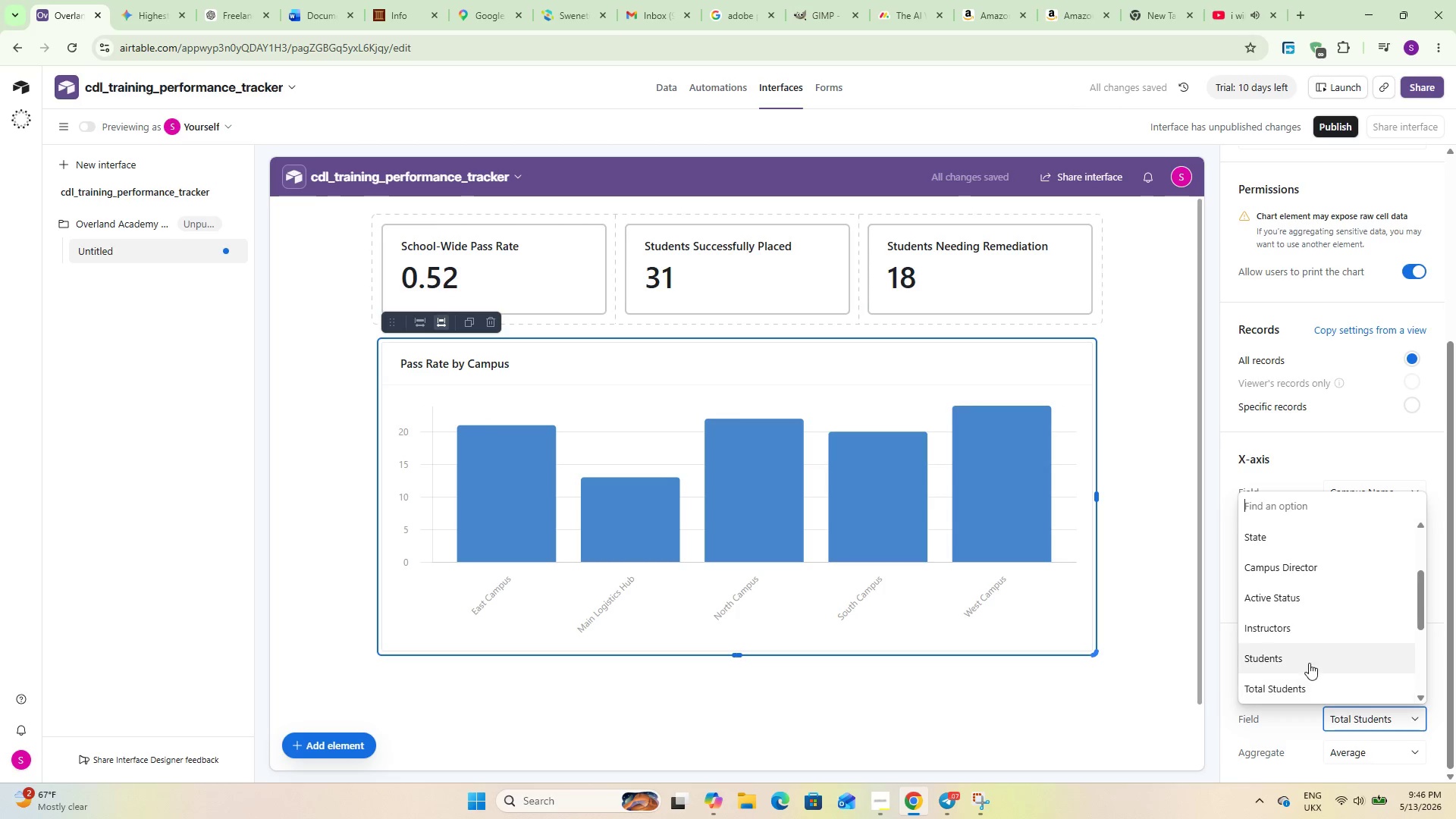 
scroll: coordinate [1307, 656], scroll_direction: down, amount: 17.0
 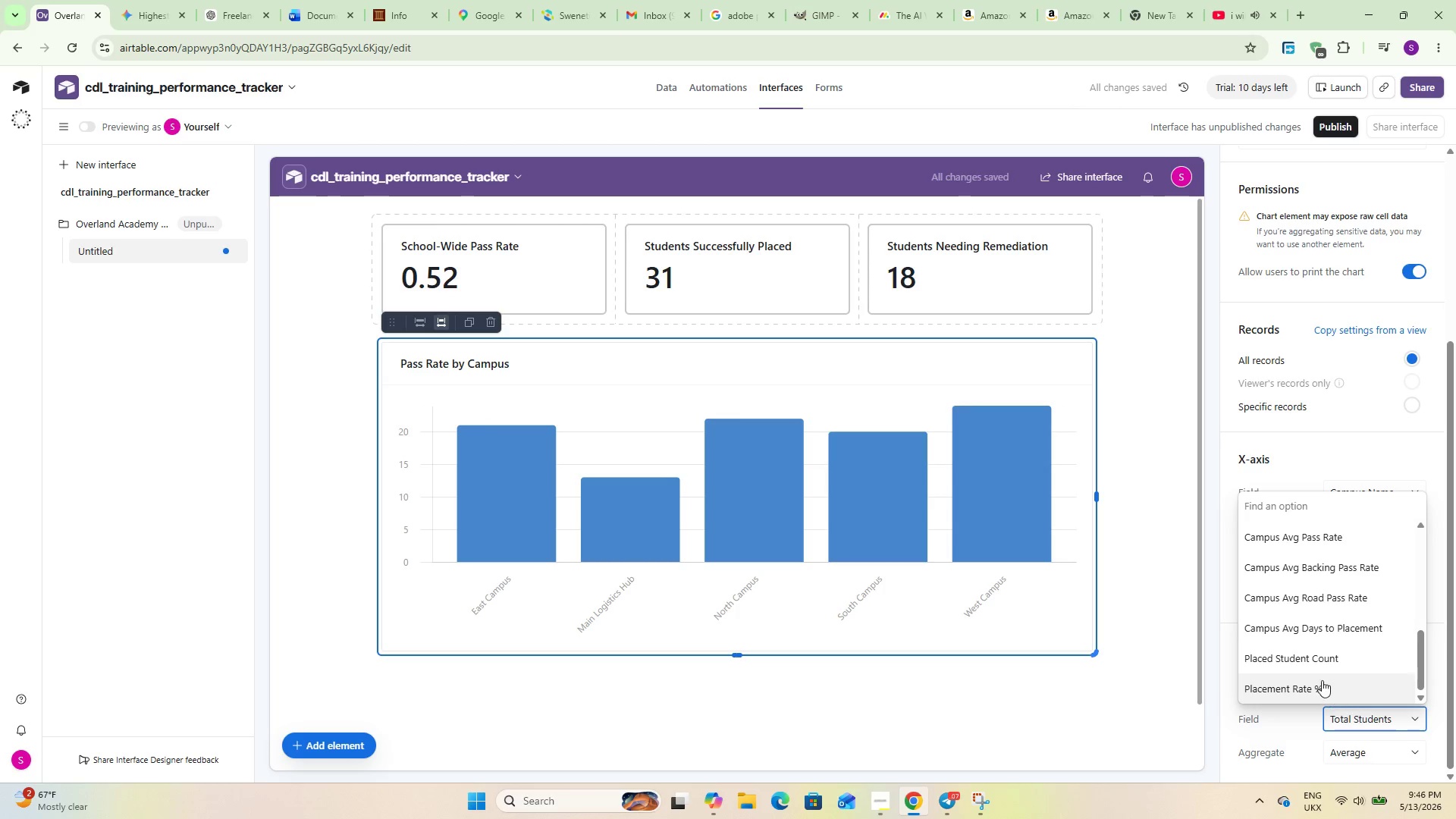 
left_click([1322, 679])
 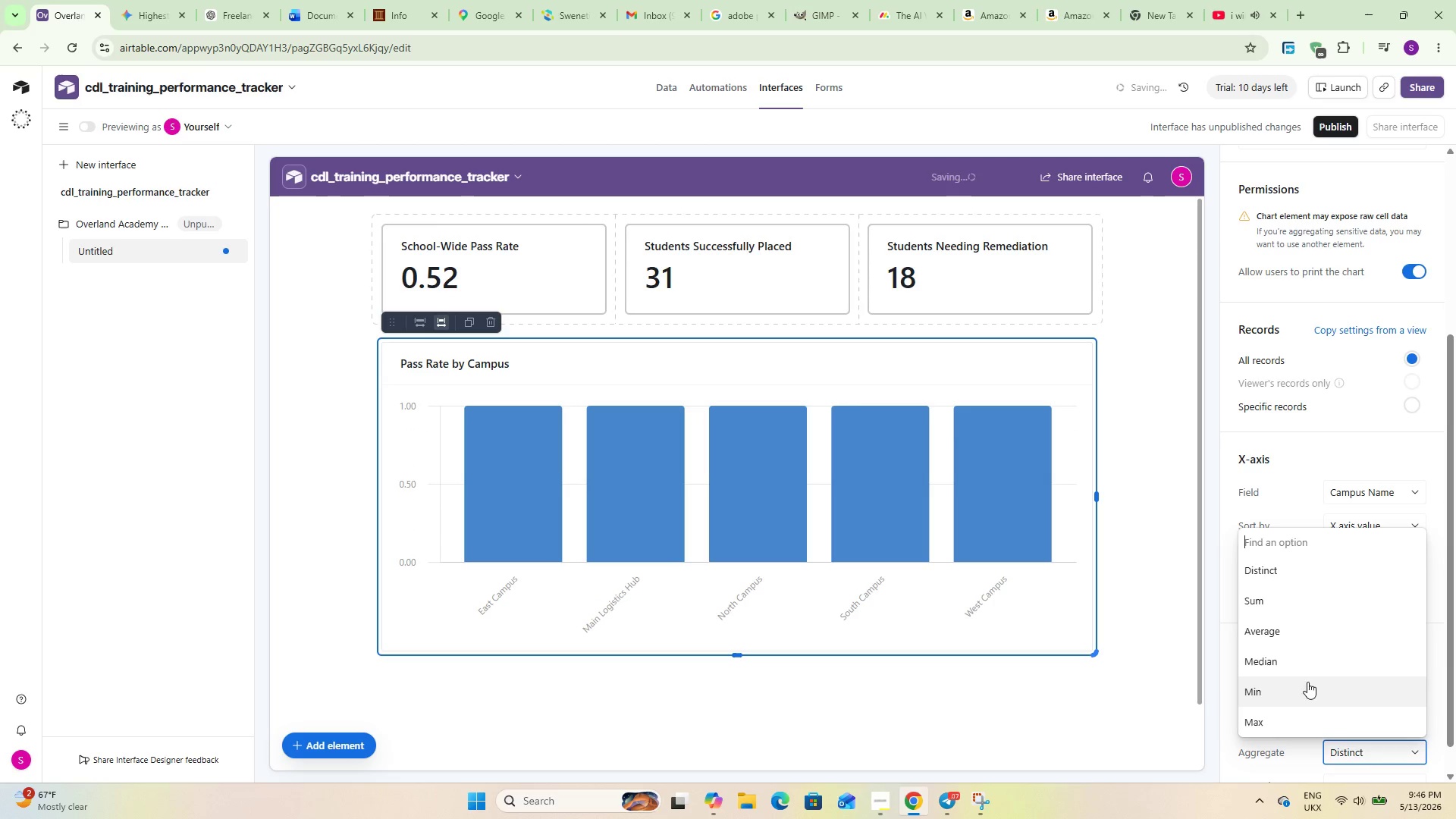 
left_click([1281, 639])
 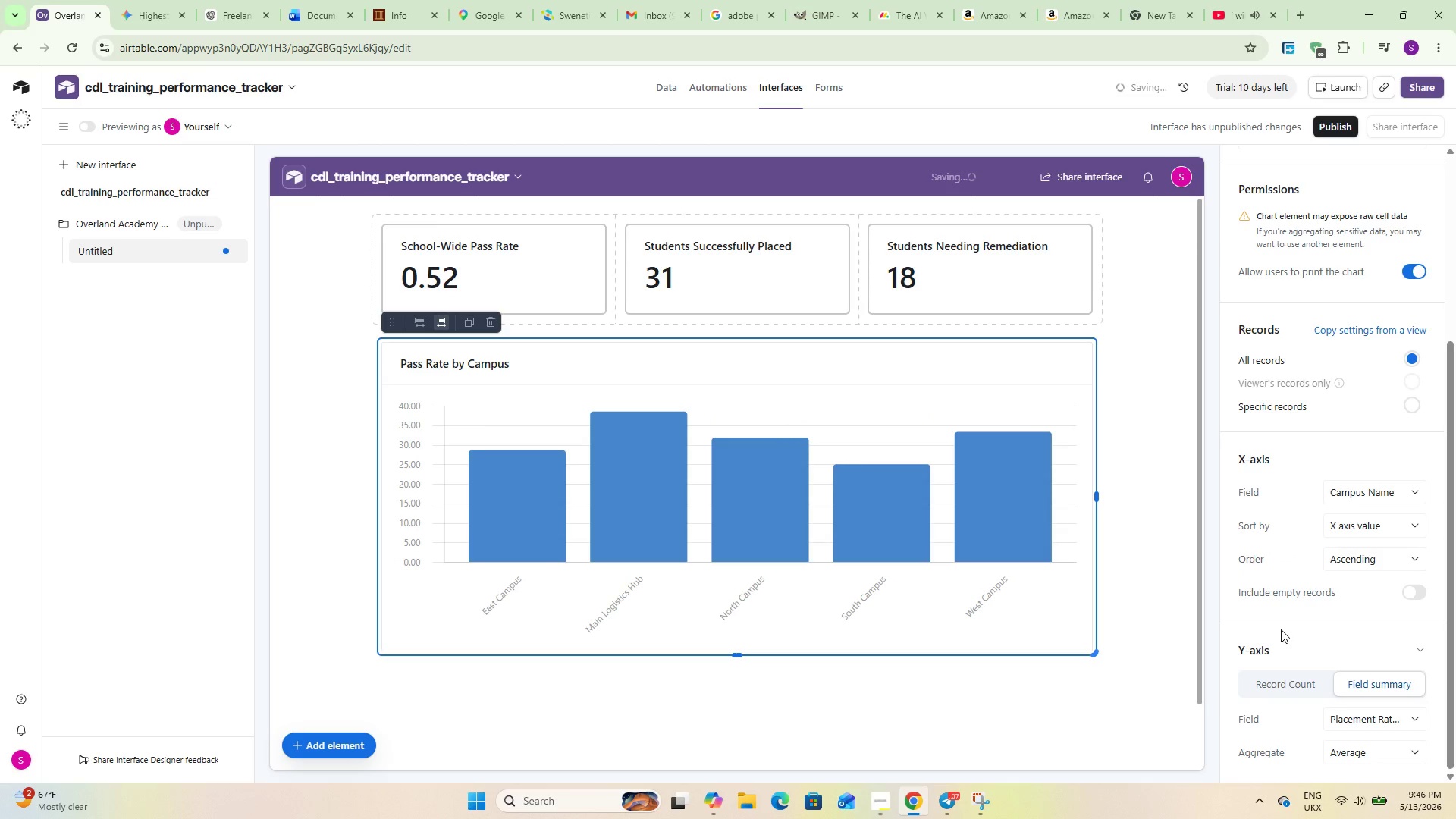 
left_click([1284, 627])
 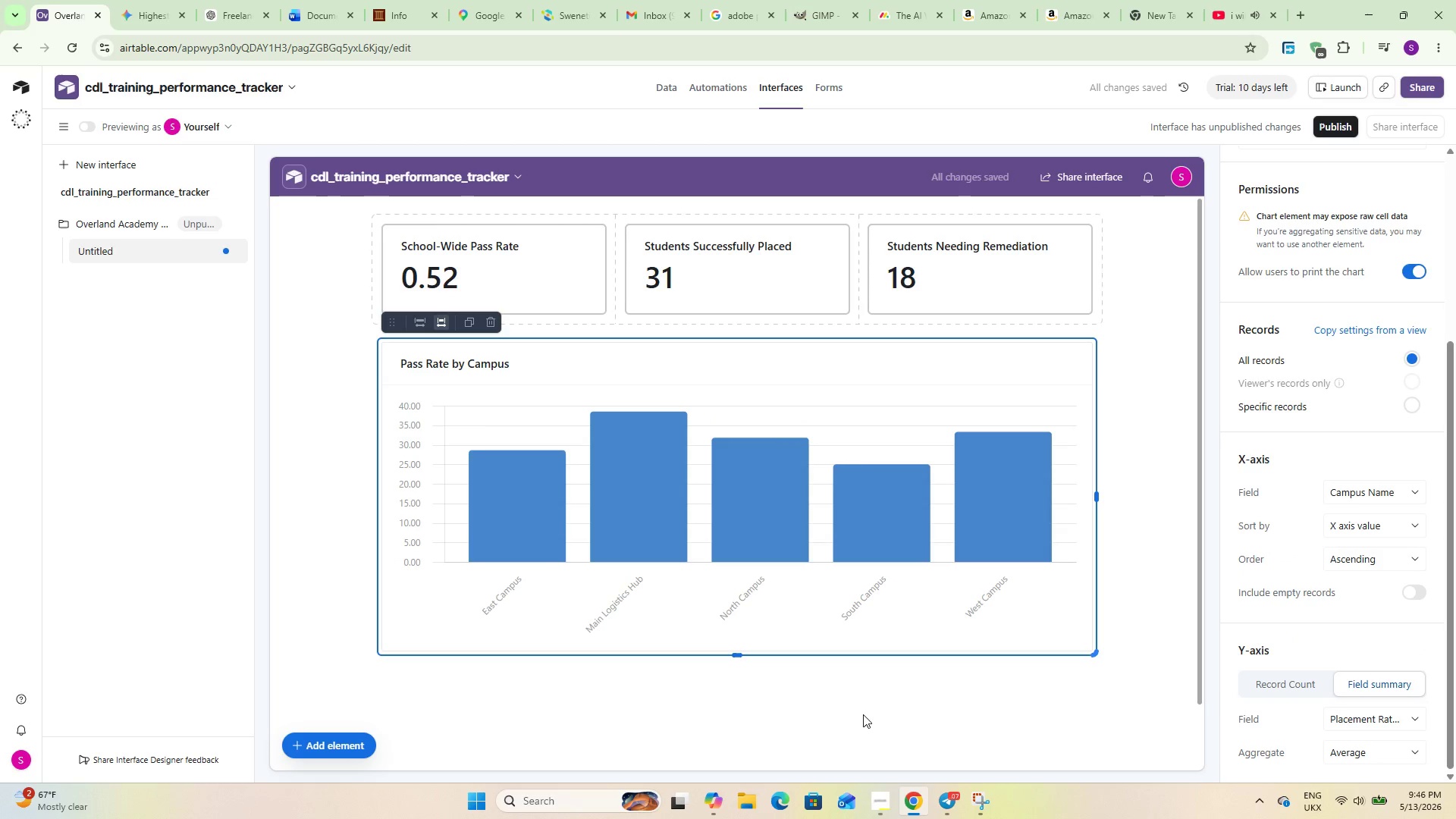 
left_click([861, 714])
 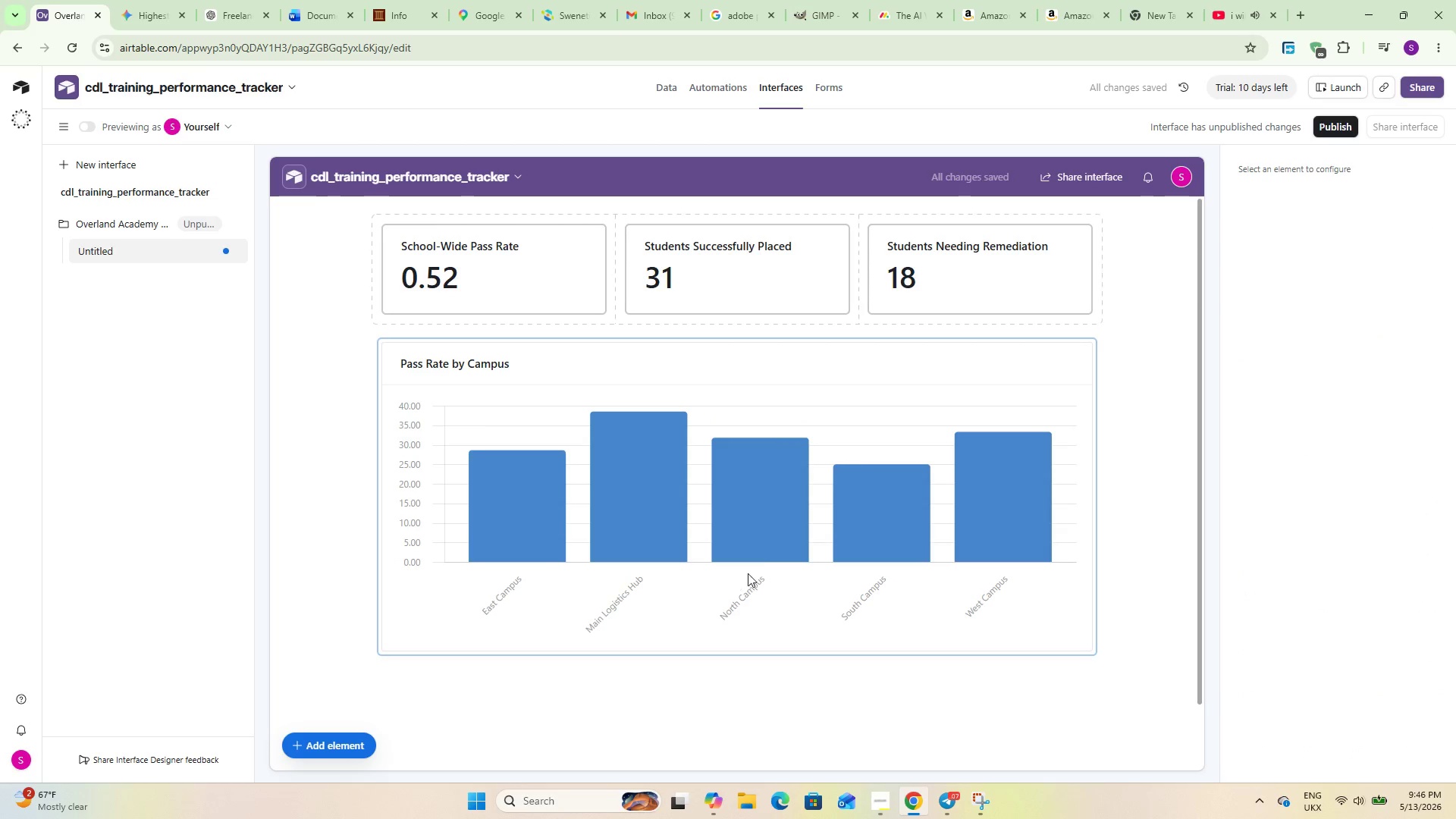 
scroll: coordinate [765, 560], scroll_direction: down, amount: 3.0
 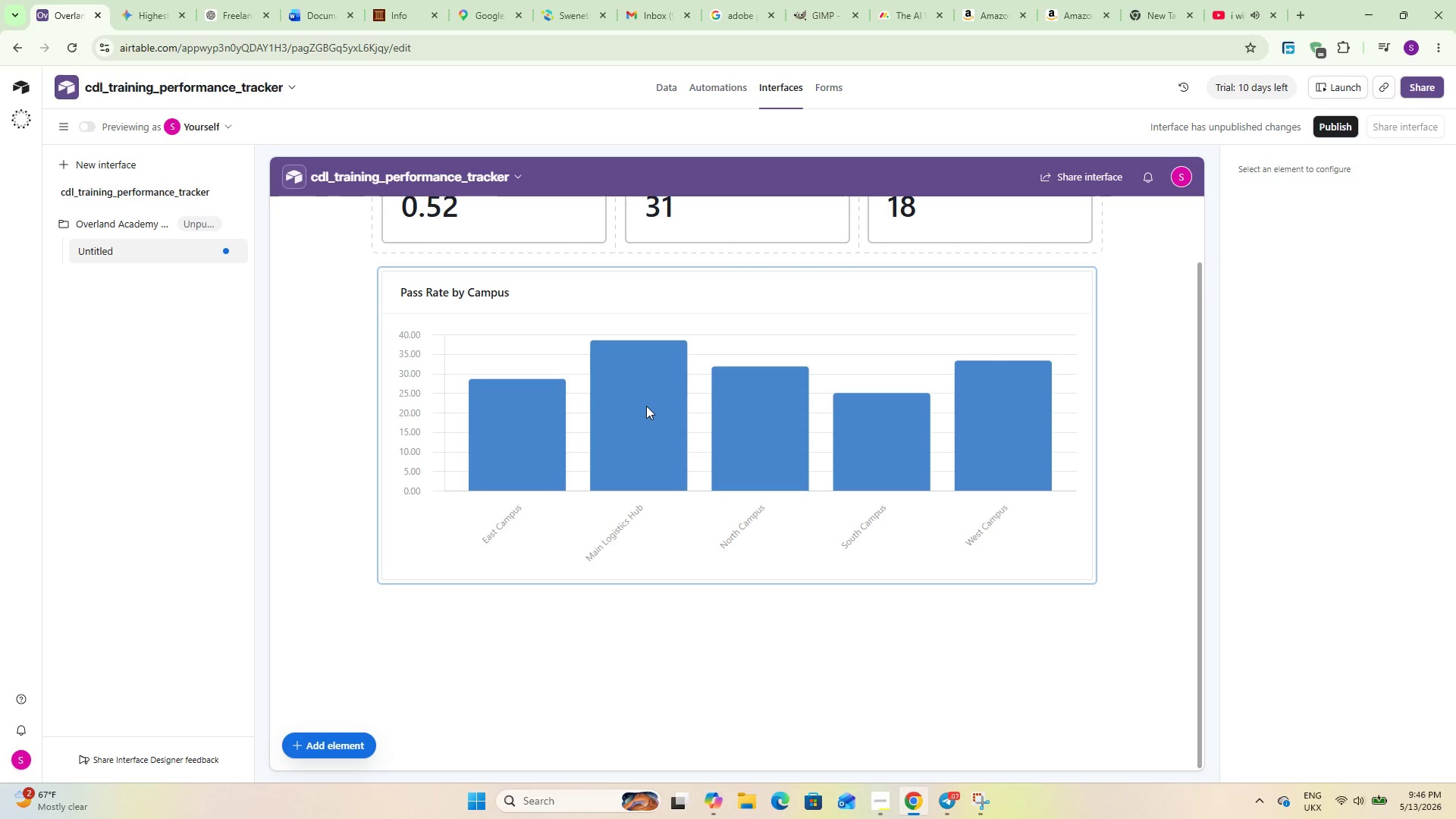 
wait(5.02)
 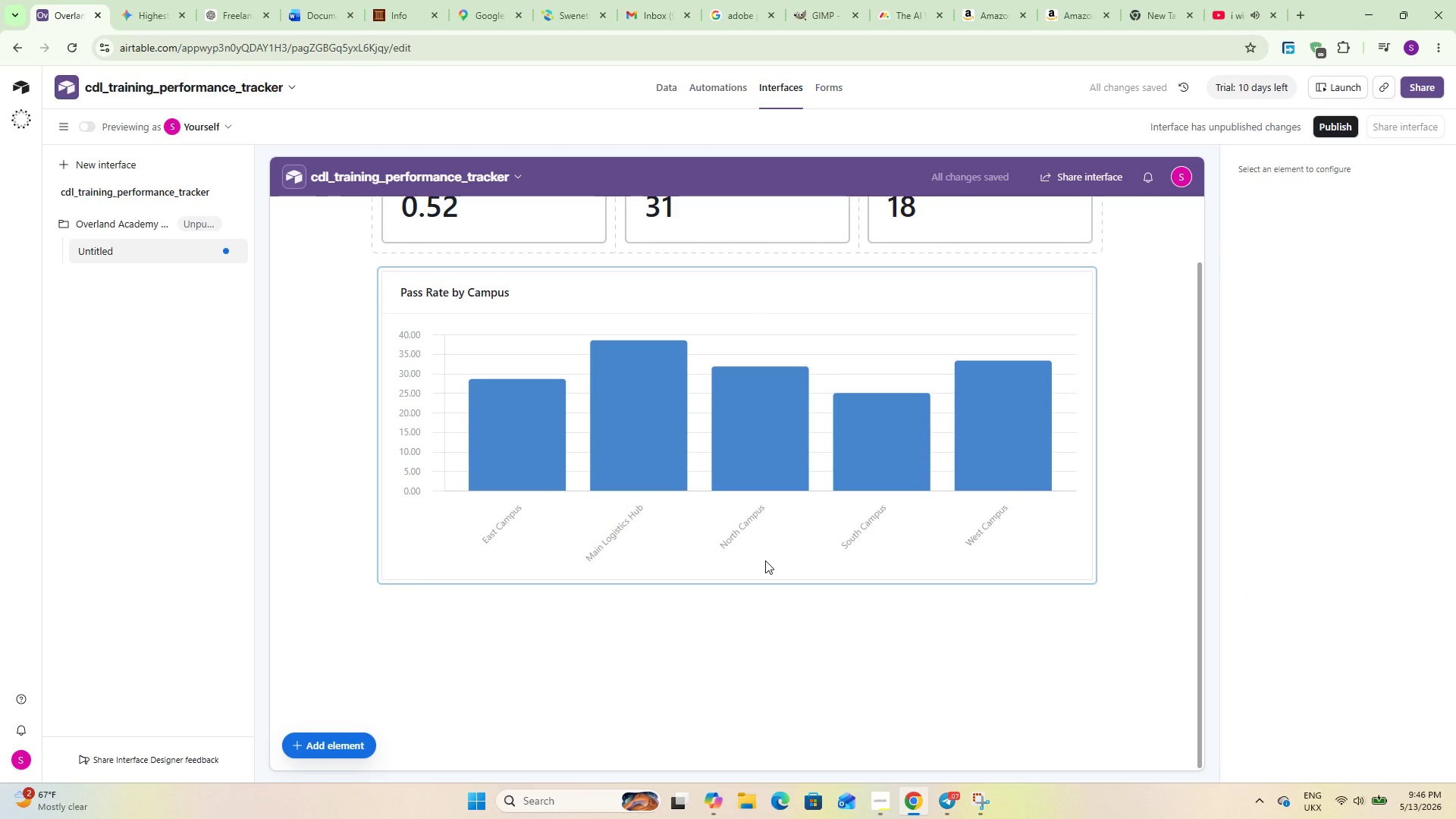 
left_click([868, 428])
 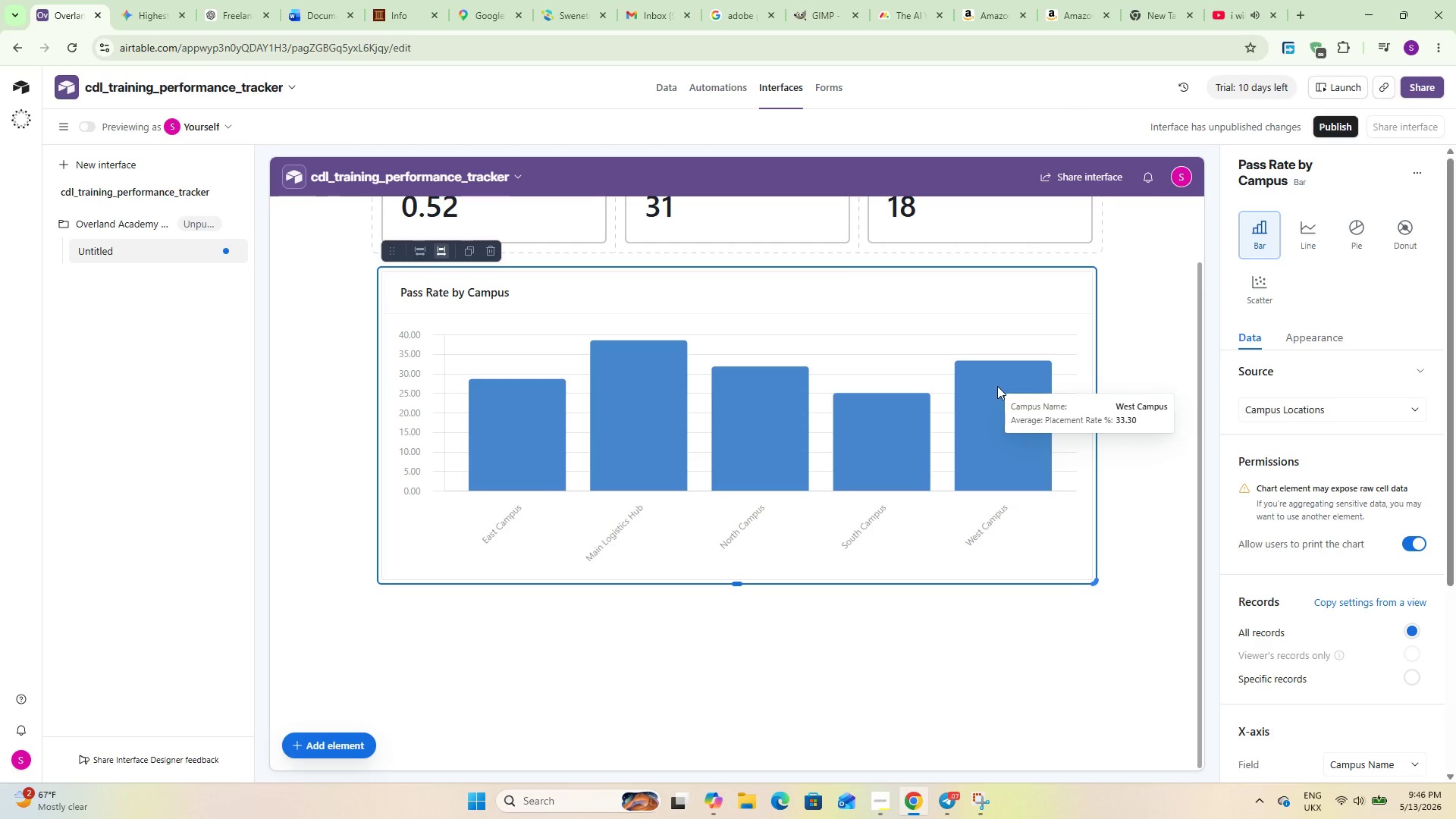 
wait(13.08)
 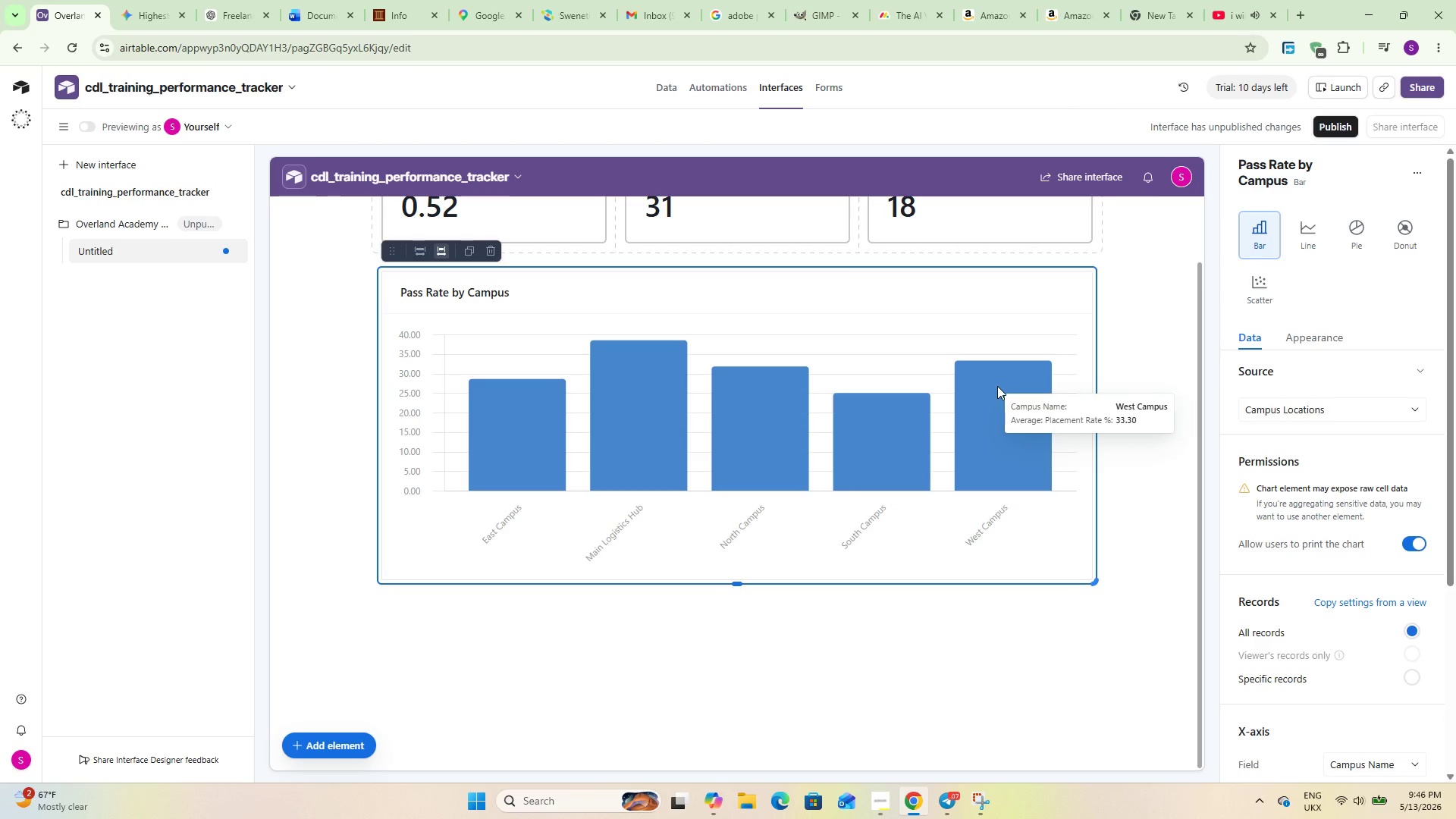 
scroll: coordinate [851, 587], scroll_direction: down, amount: 7.0
 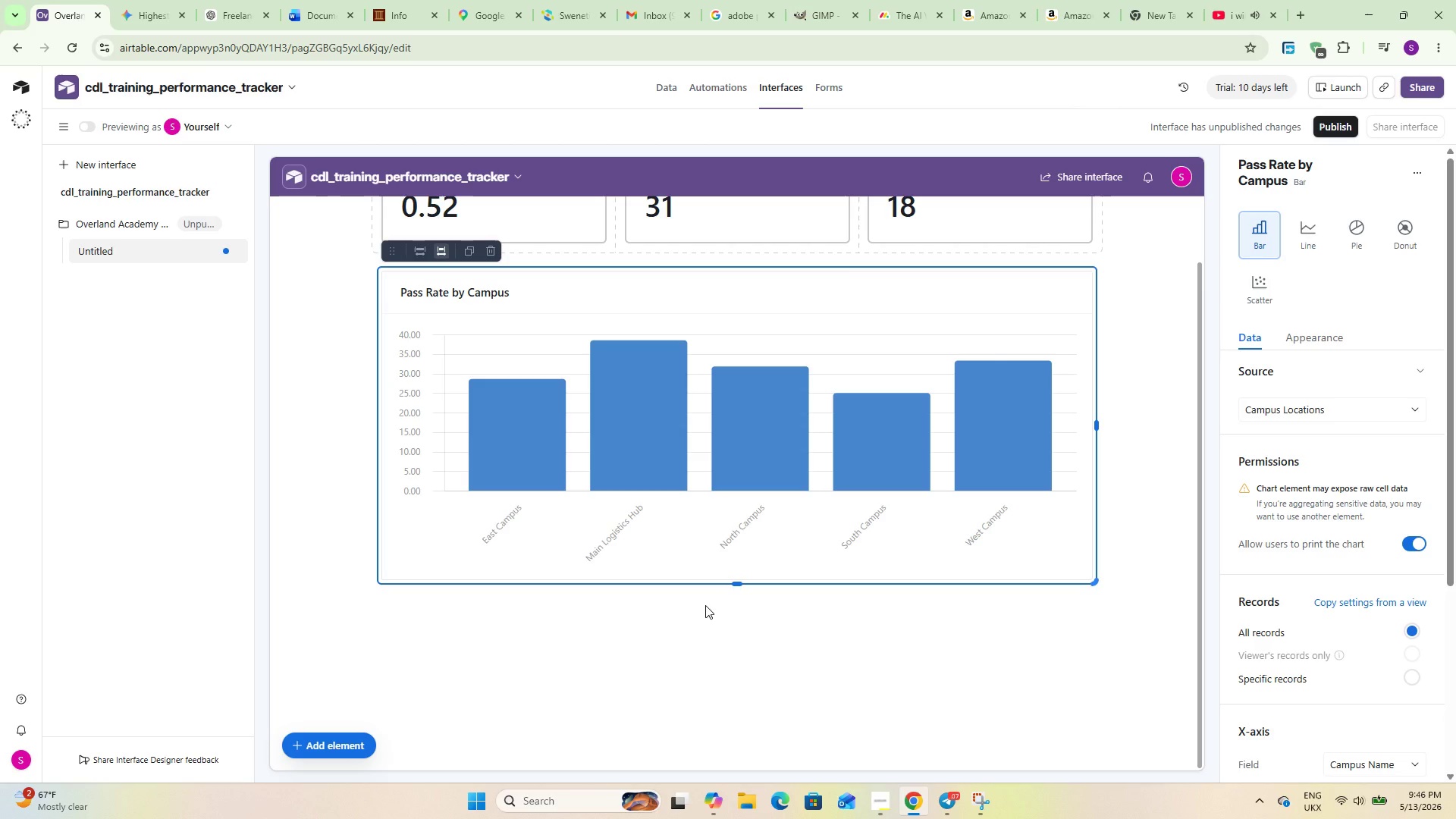 
wait(9.65)
 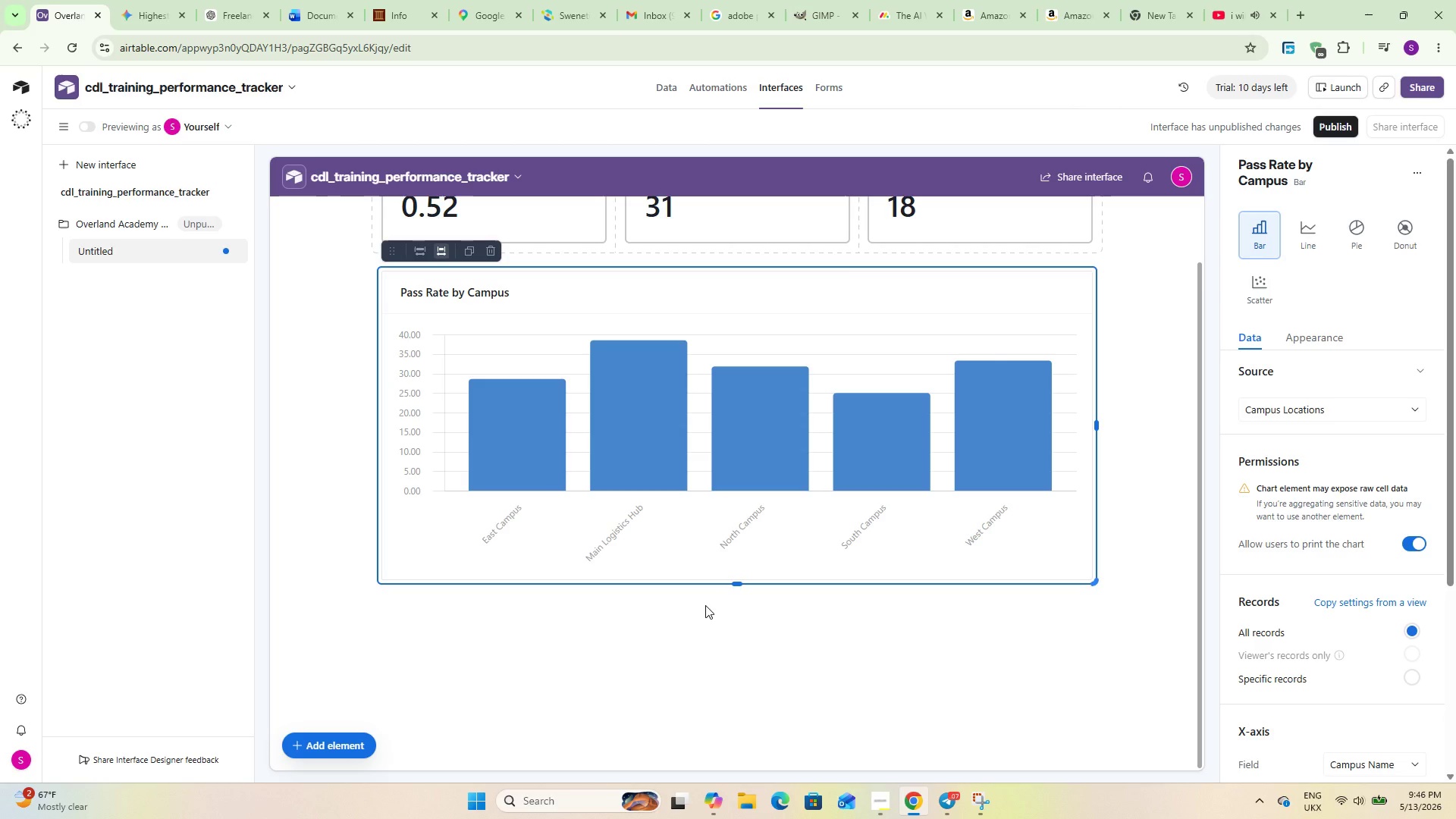 
left_click([348, 751])
 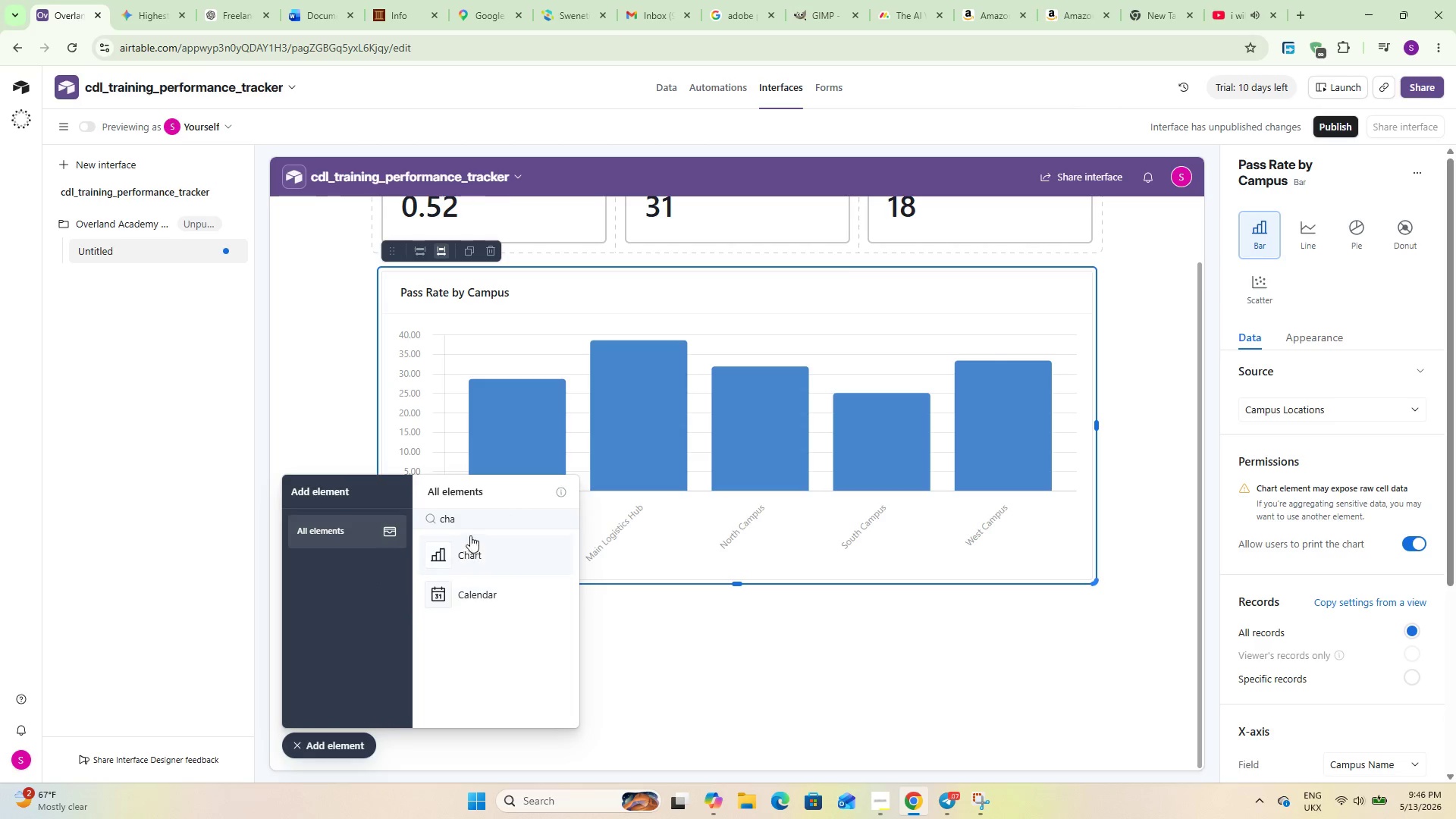 
left_click_drag(start_coordinate=[478, 557], to_coordinate=[482, 561])
 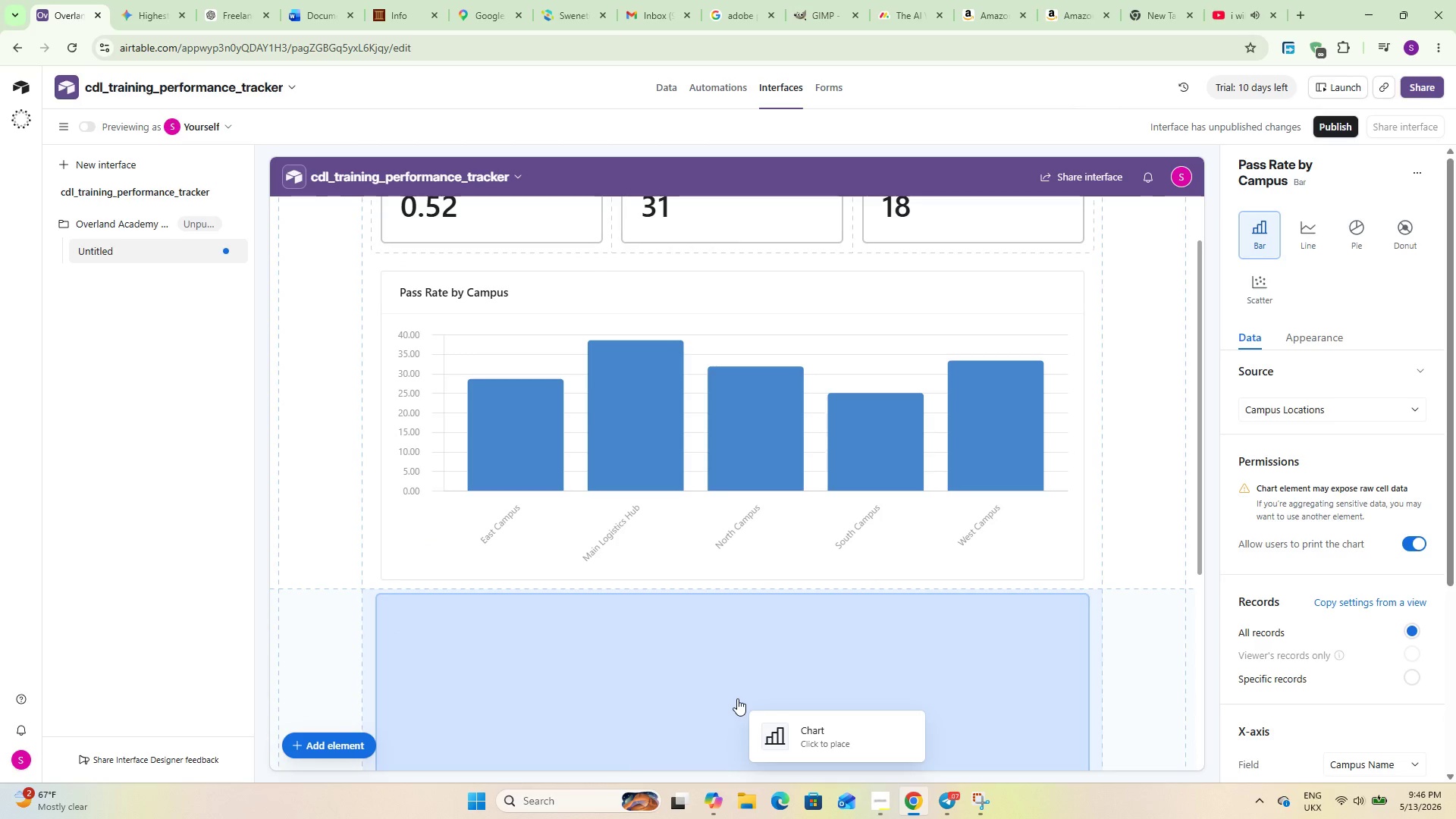 
left_click([737, 698])
 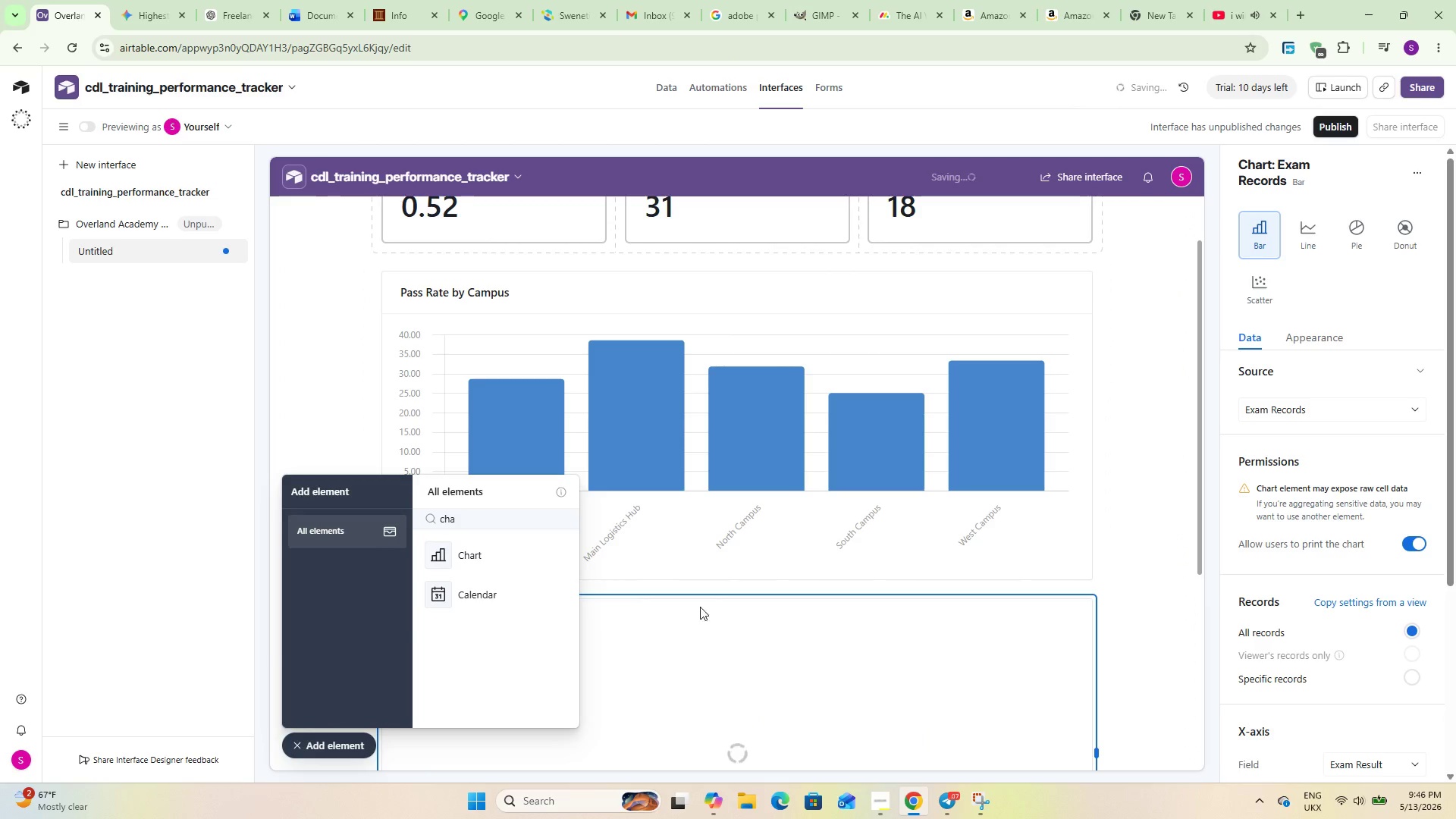 
scroll: coordinate [676, 419], scroll_direction: down, amount: 3.0
 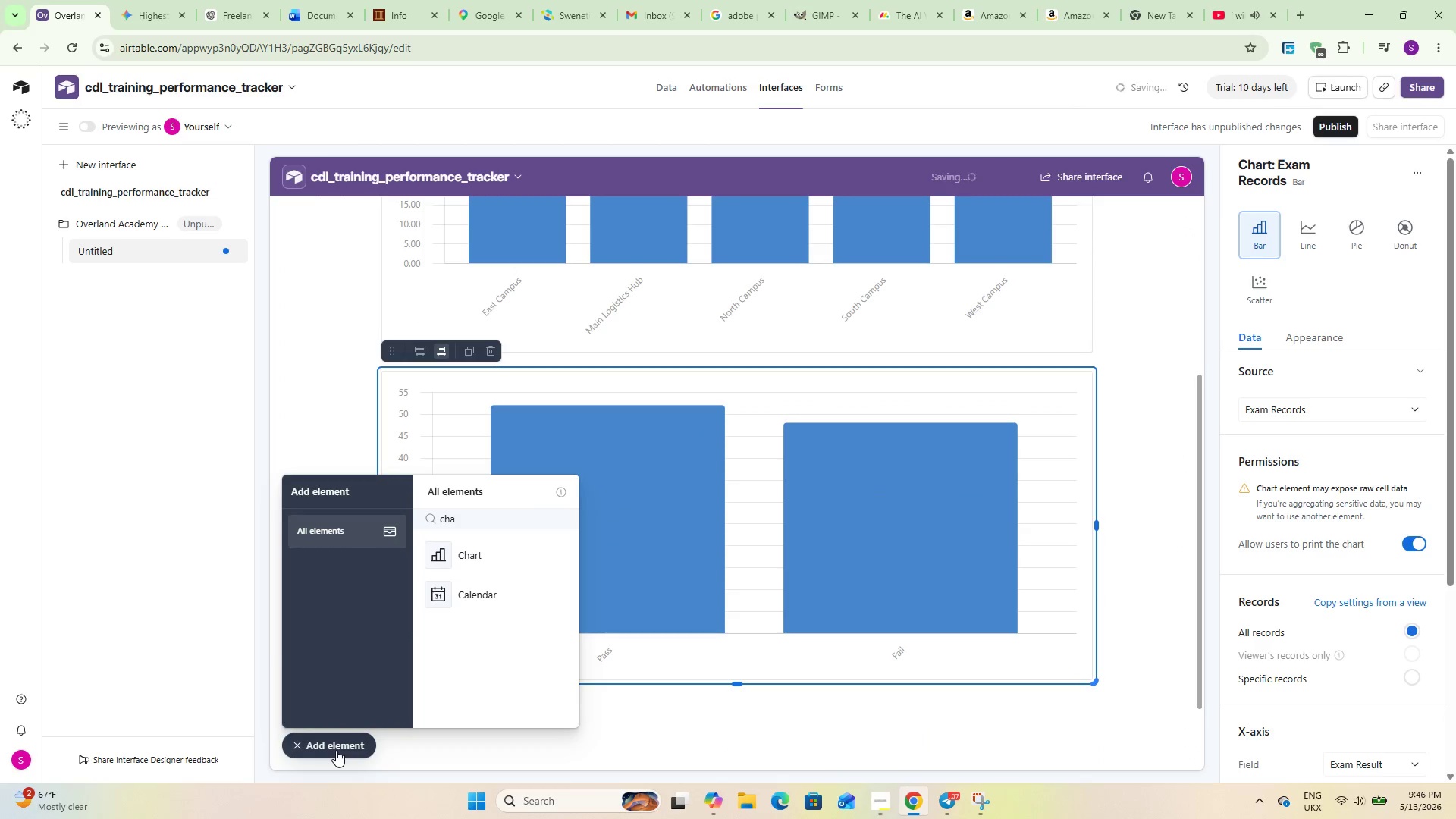 
left_click([336, 750])
 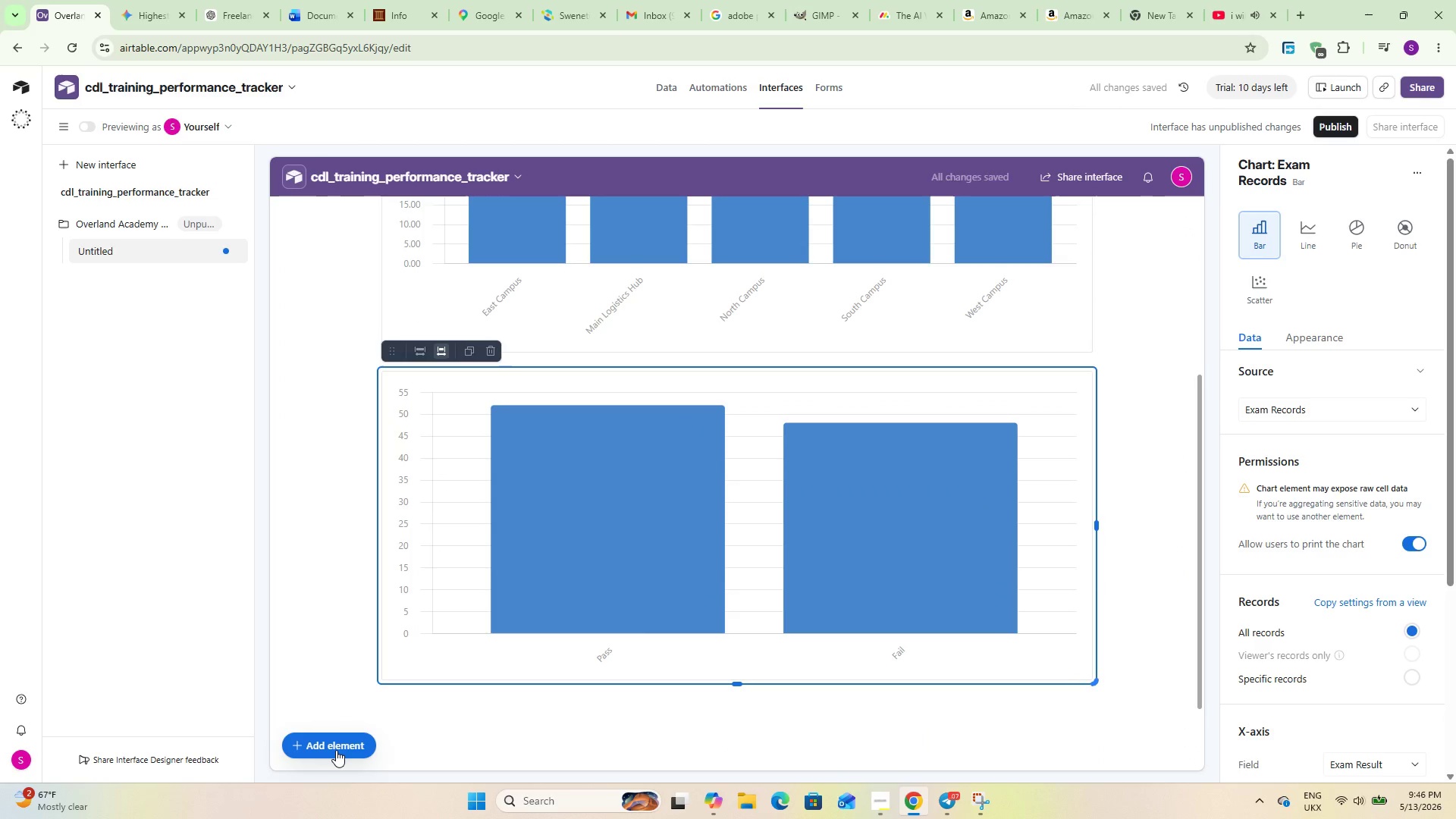 
wait(6.28)
 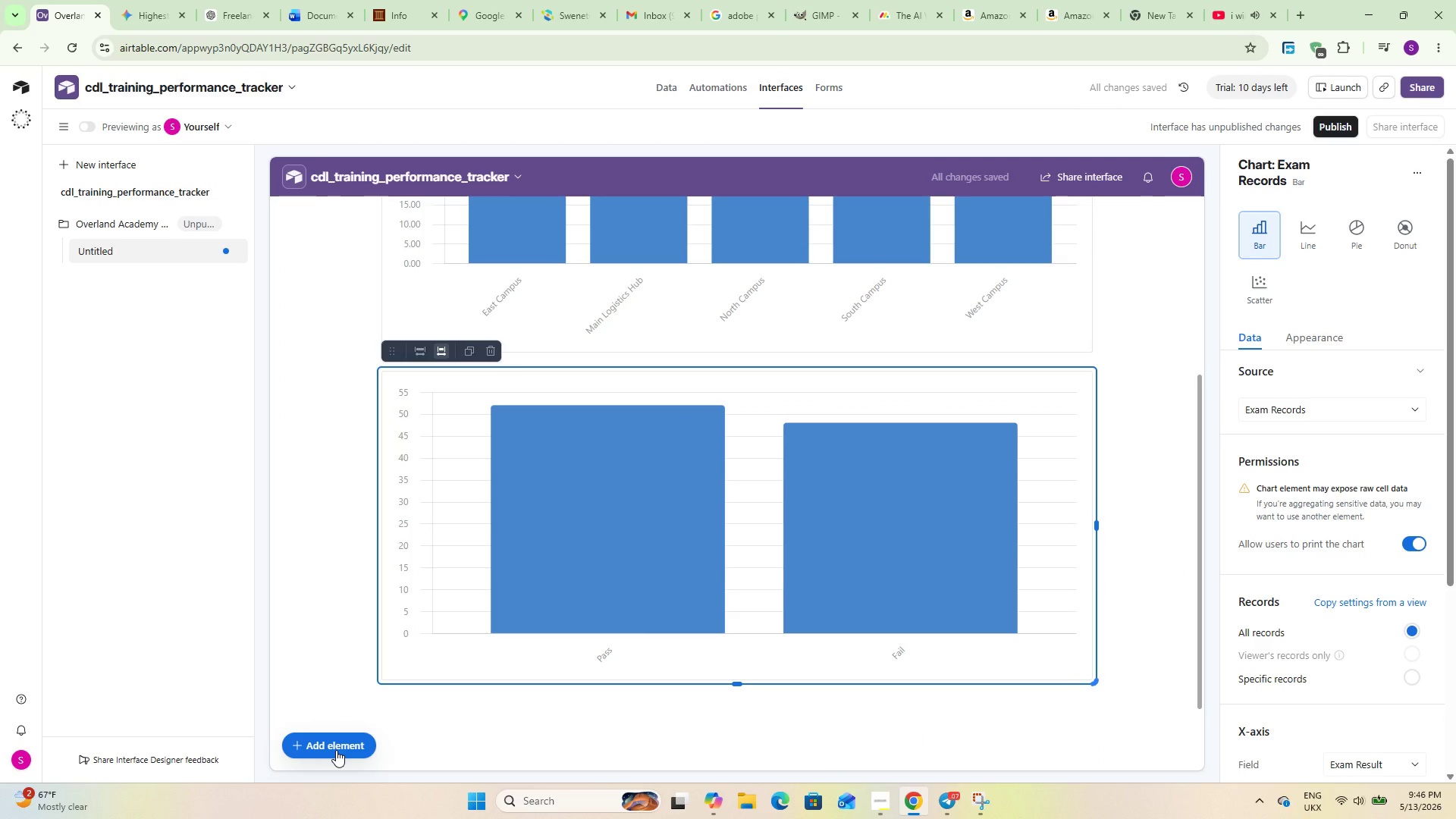 
scroll: coordinate [676, 521], scroll_direction: up, amount: 4.0
 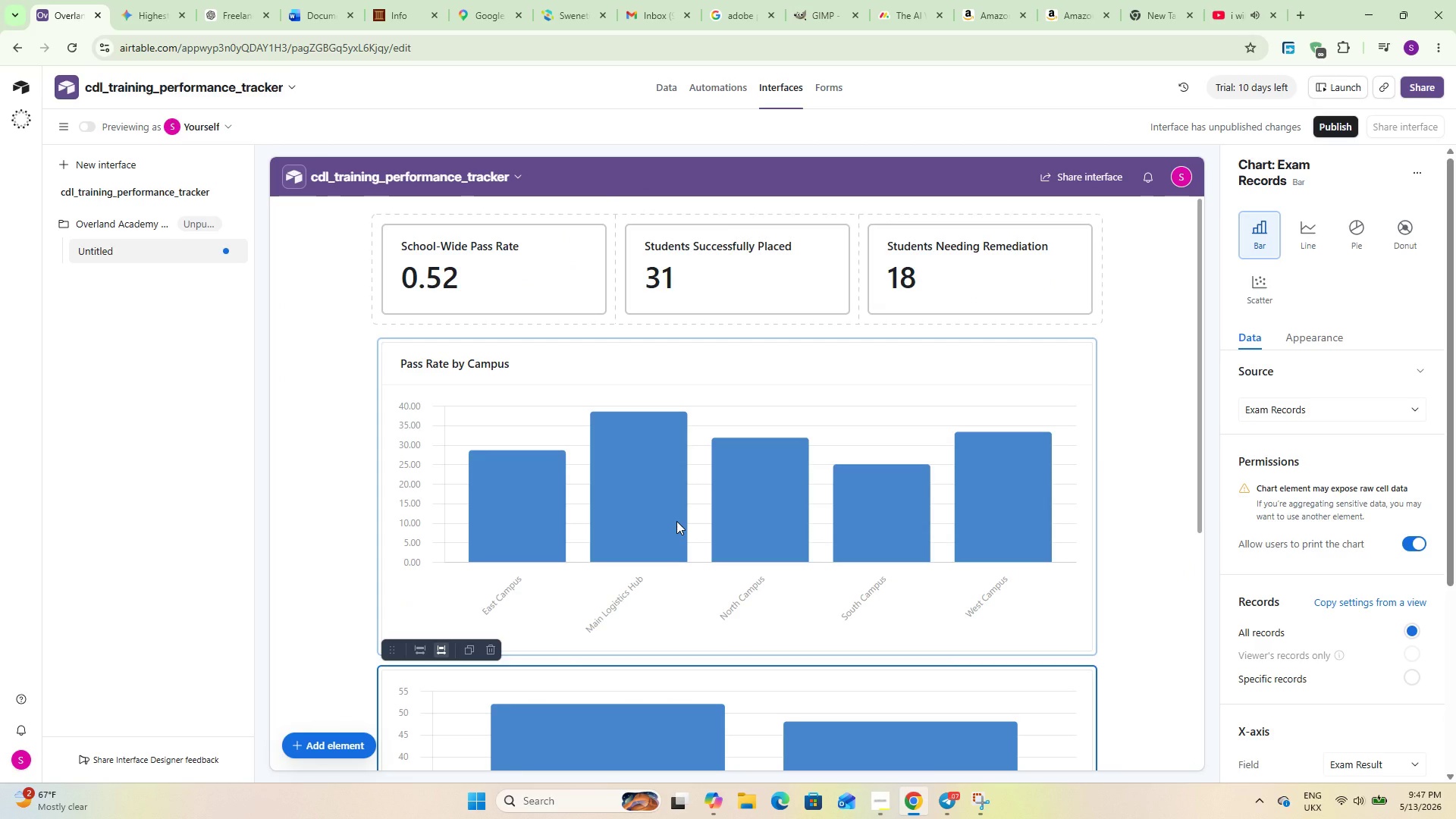 
wait(6.12)
 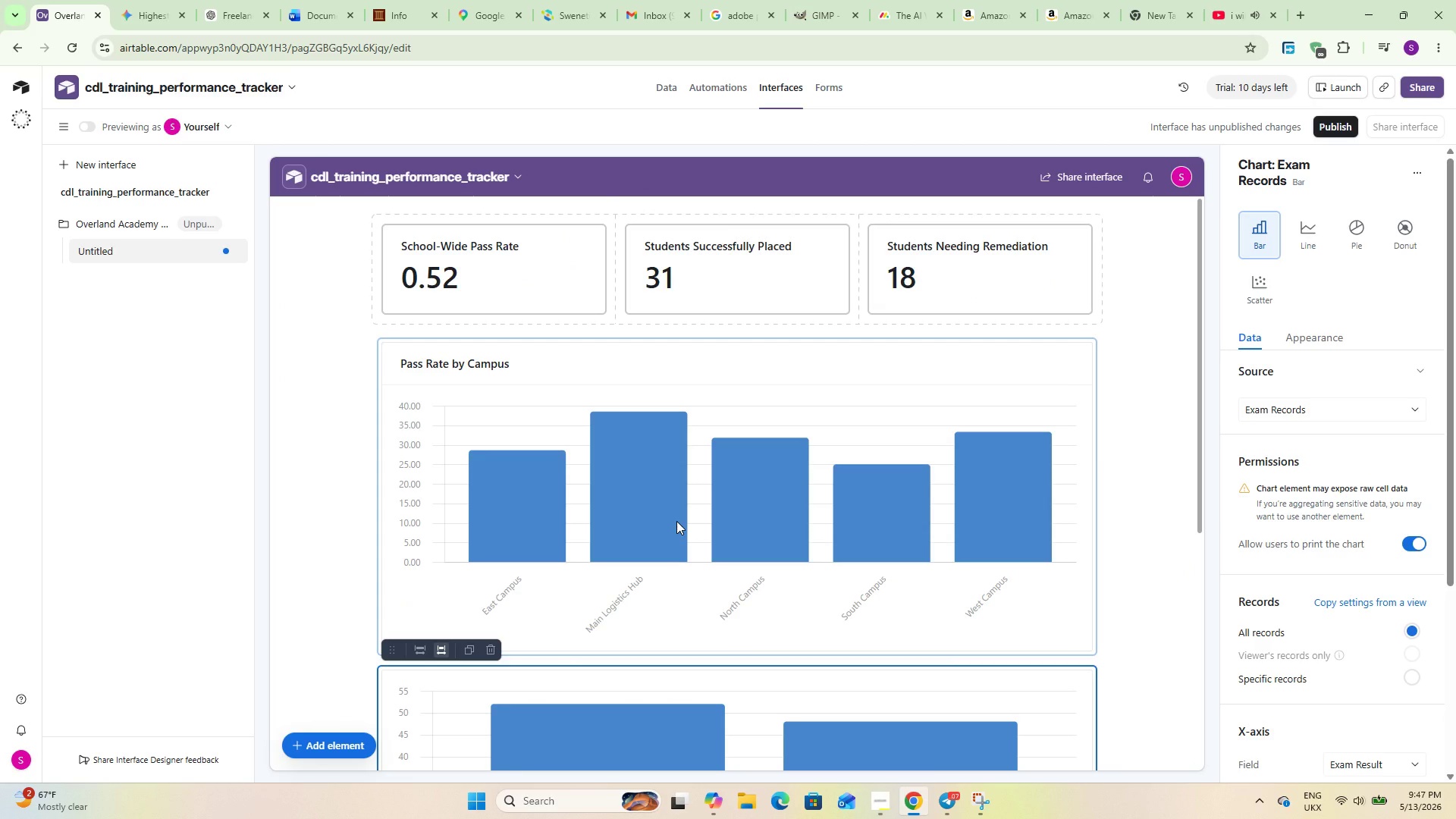 
scroll: coordinate [1101, 343], scroll_direction: down, amount: 4.0
 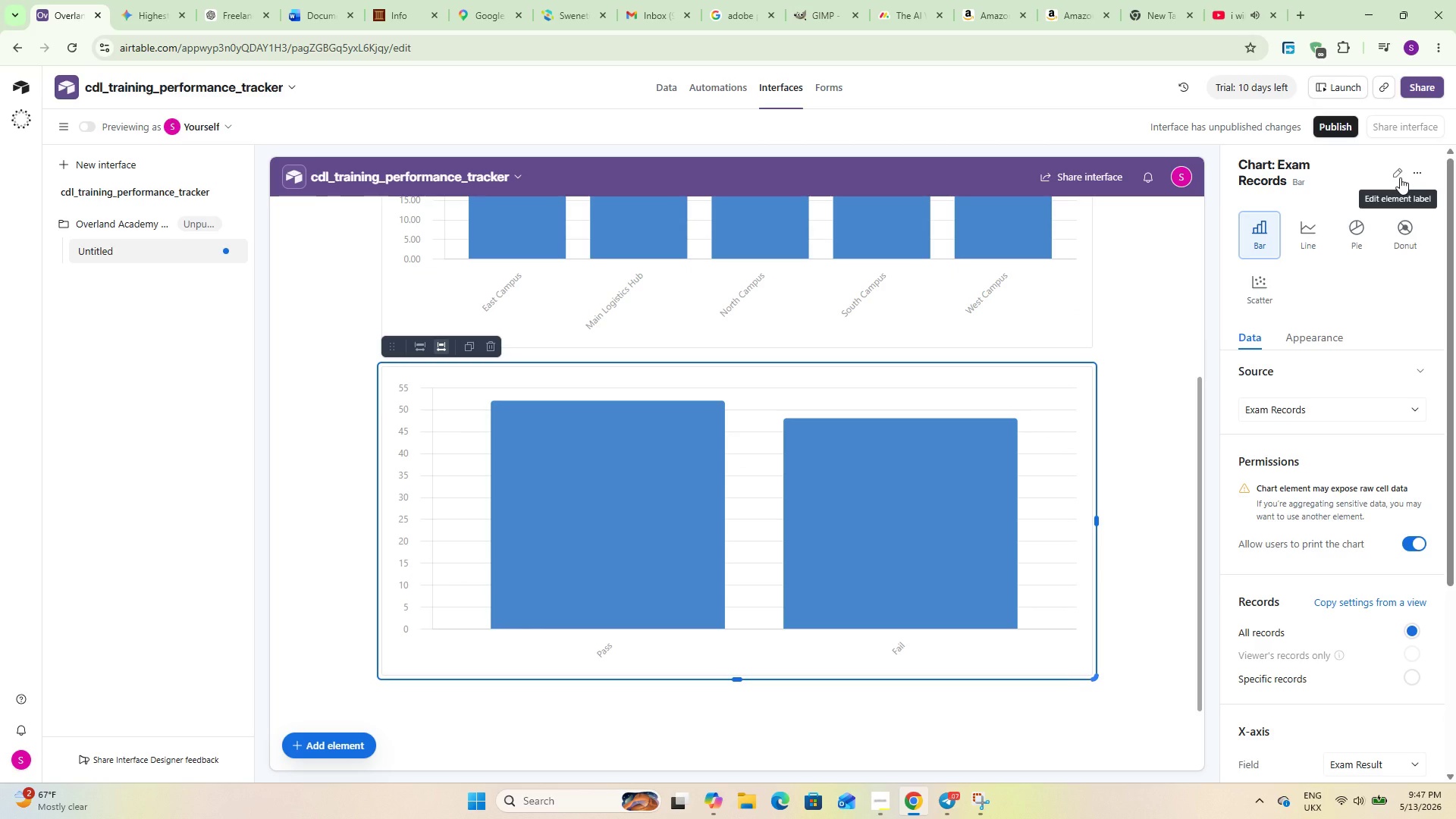 
left_click([1400, 177])
 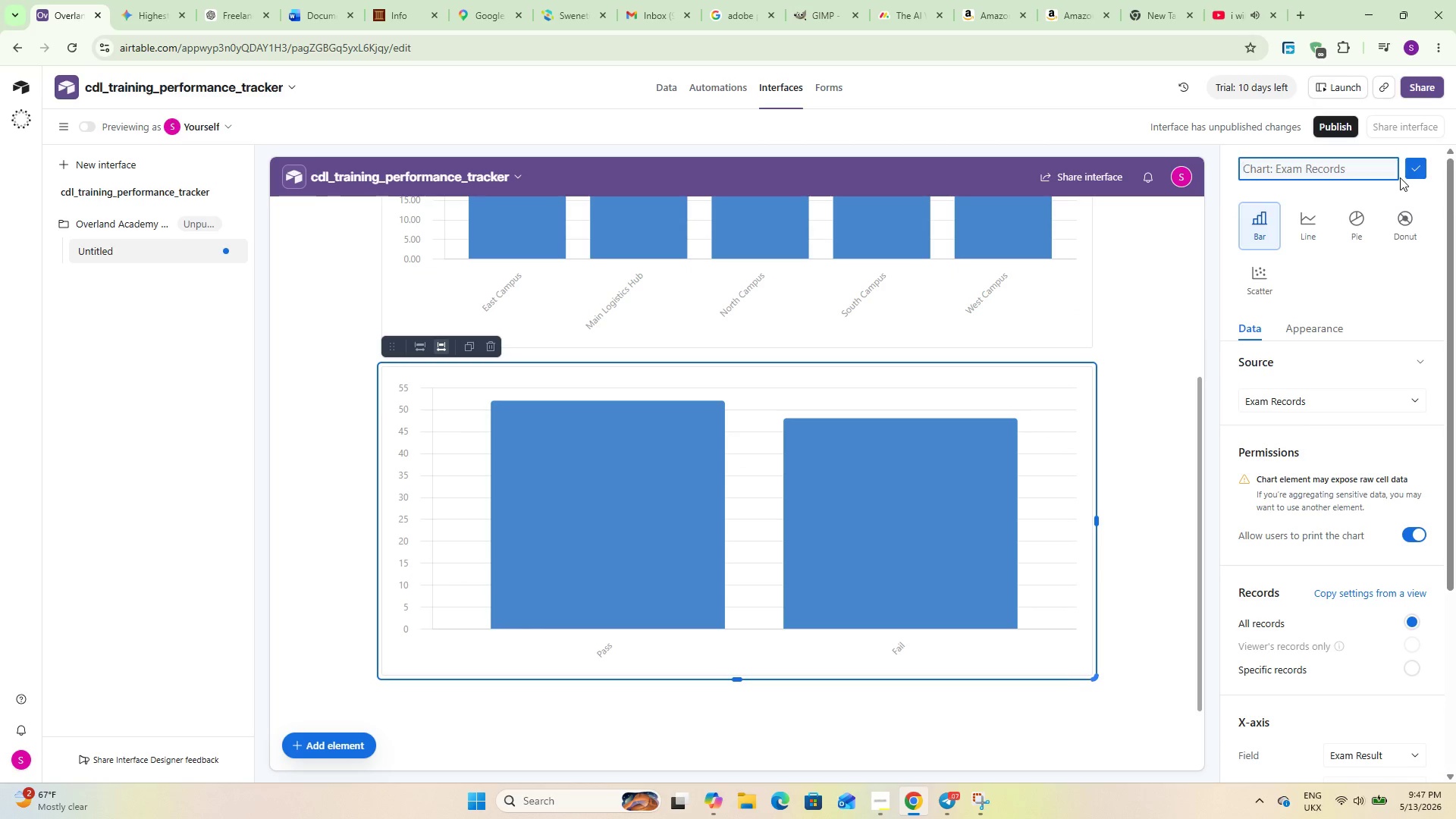 
type(Placement Rate by Campus)
 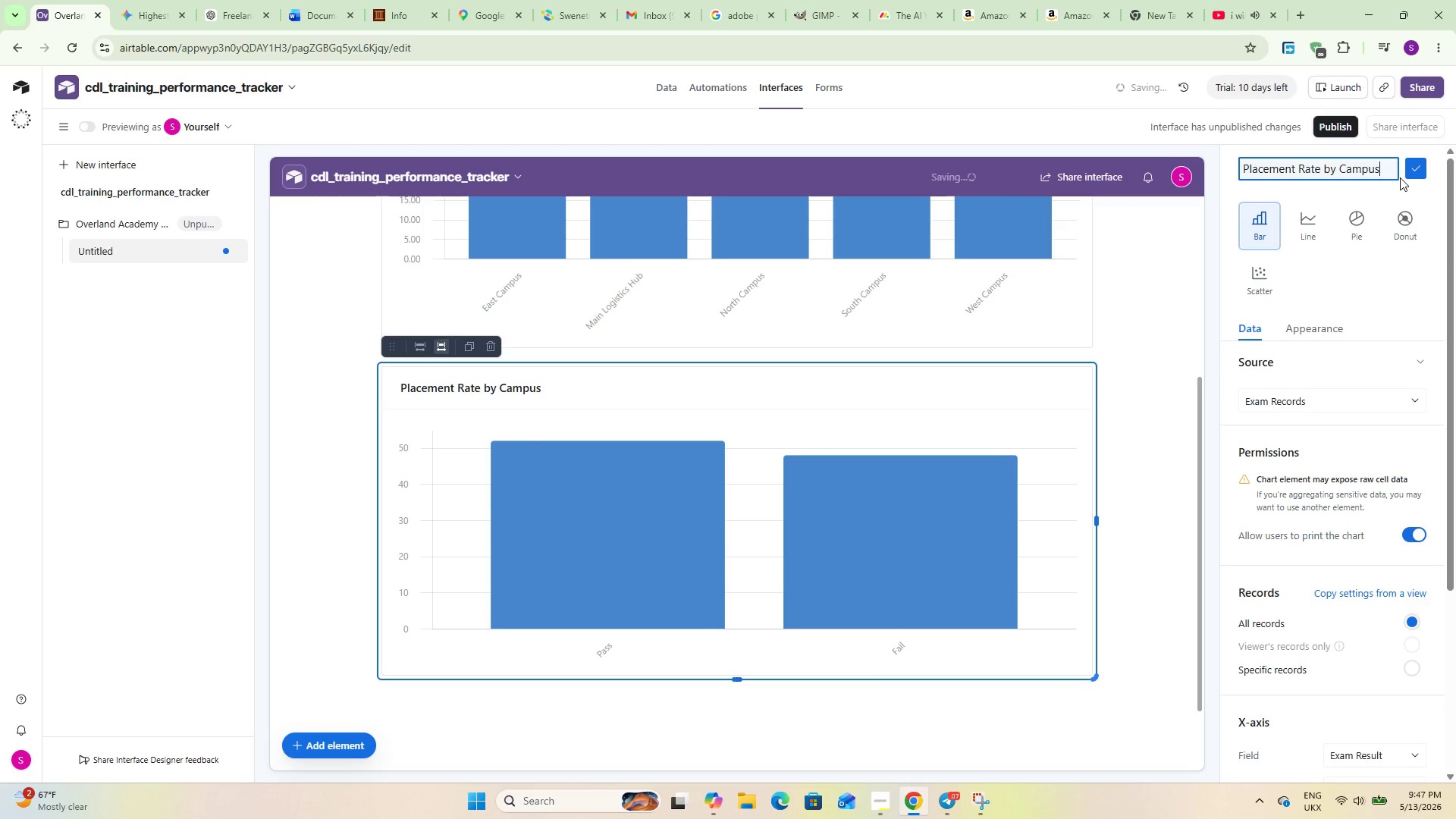 
scroll: coordinate [1364, 563], scroll_direction: down, amount: 5.0
 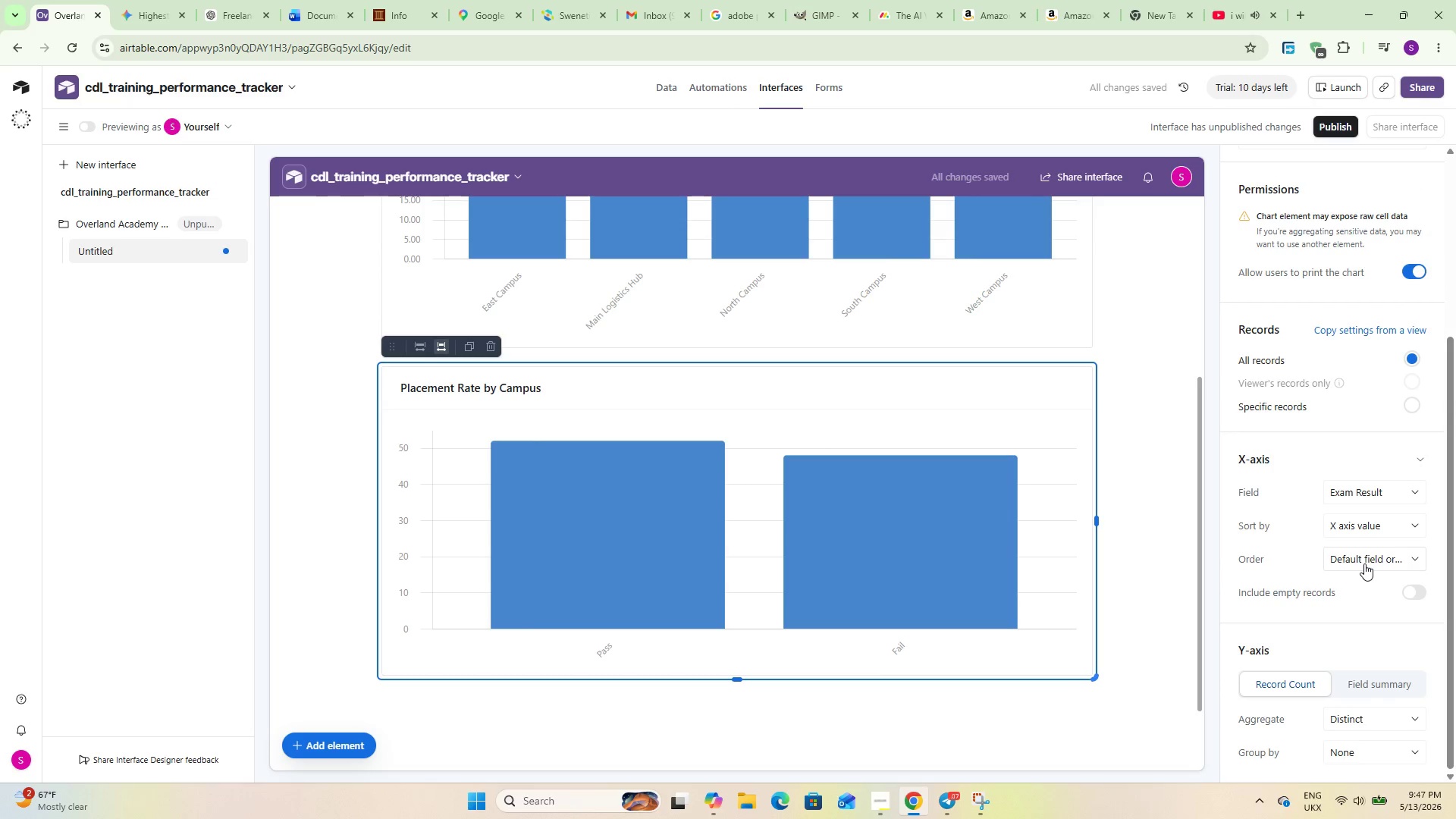 
scroll: coordinate [1364, 563], scroll_direction: up, amount: 3.0
 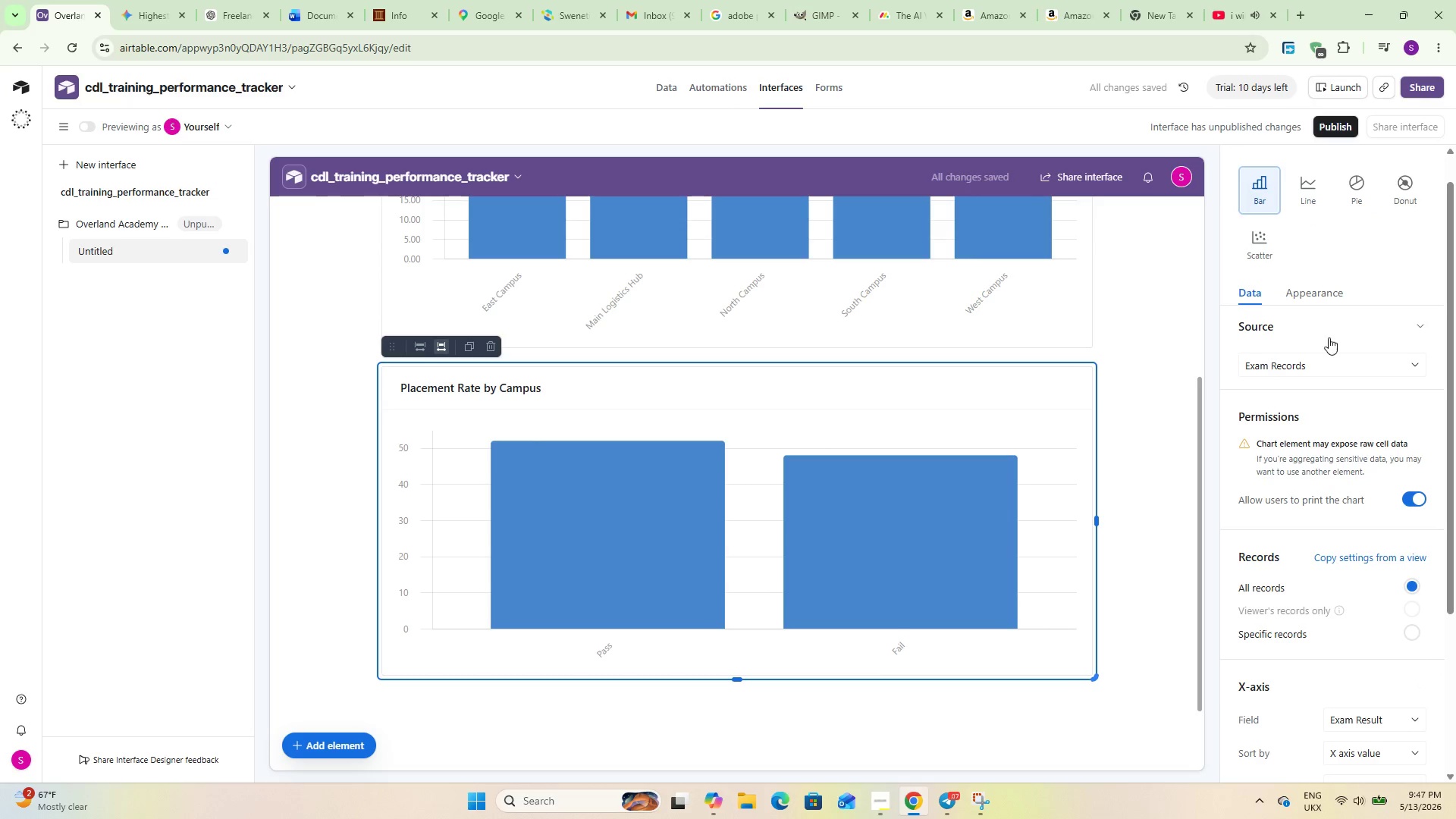 
left_click([1320, 362])
 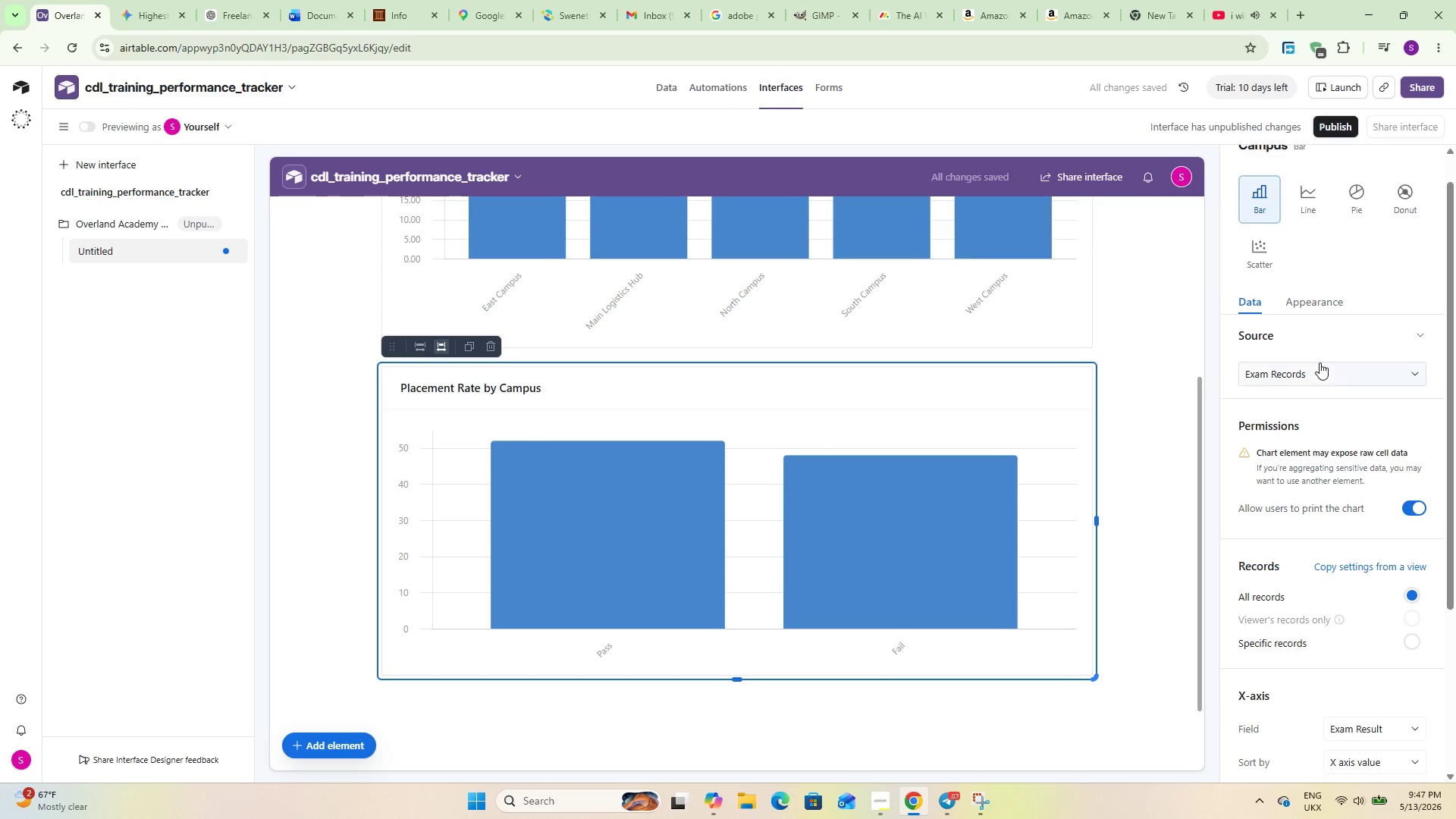 
key(C)
 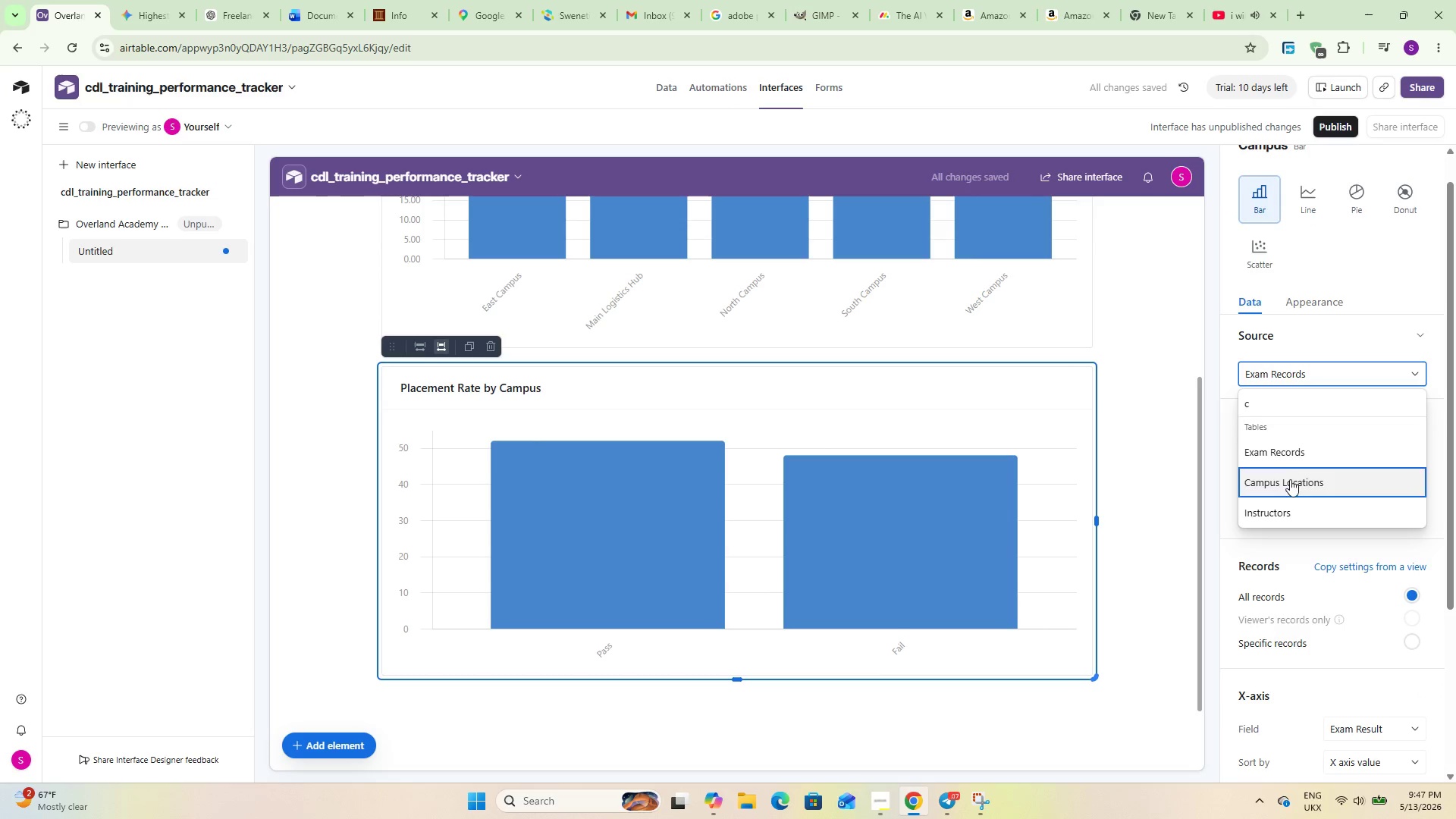 
left_click([1288, 483])
 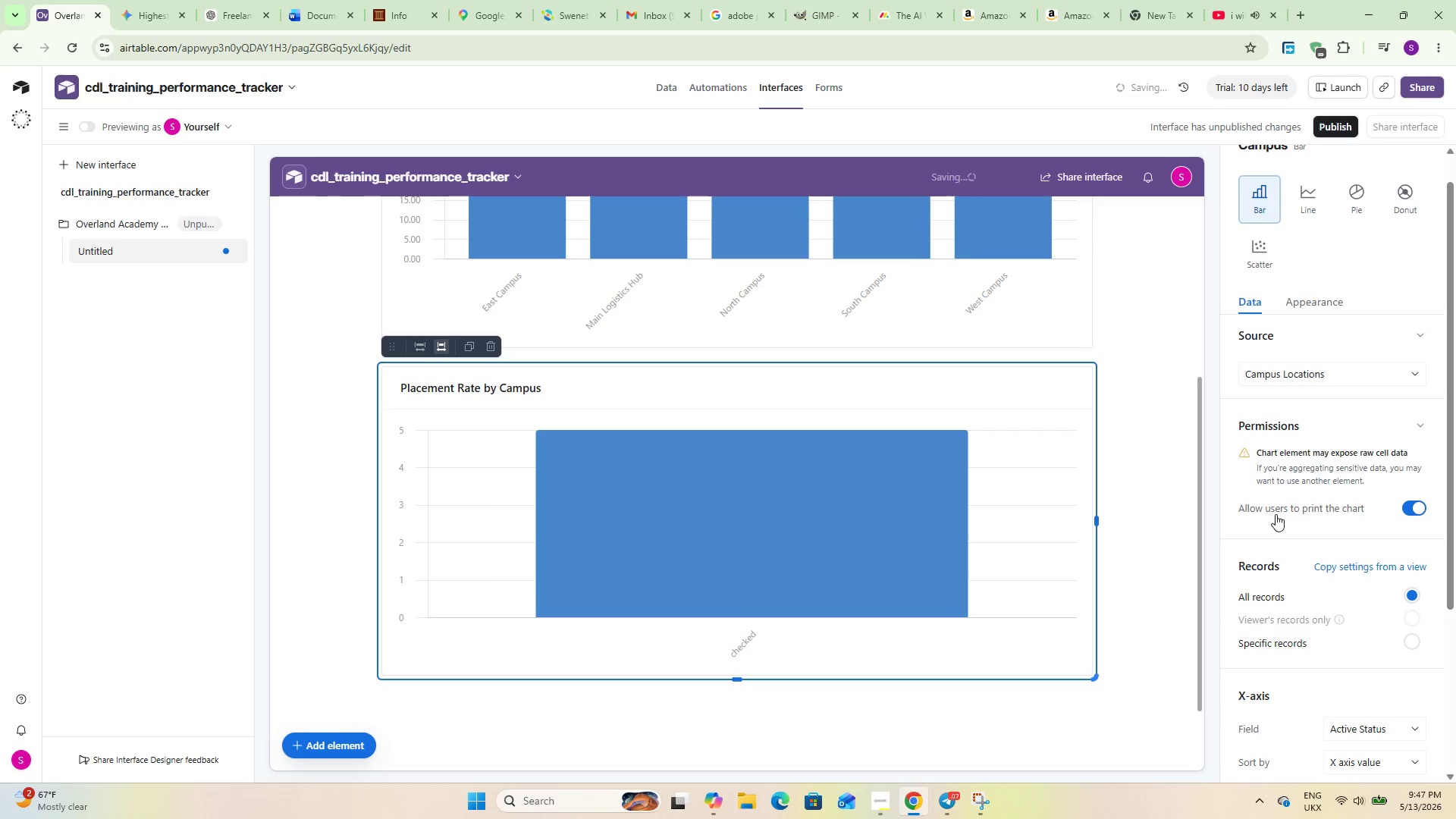 
scroll: coordinate [1345, 620], scroll_direction: down, amount: 8.0
 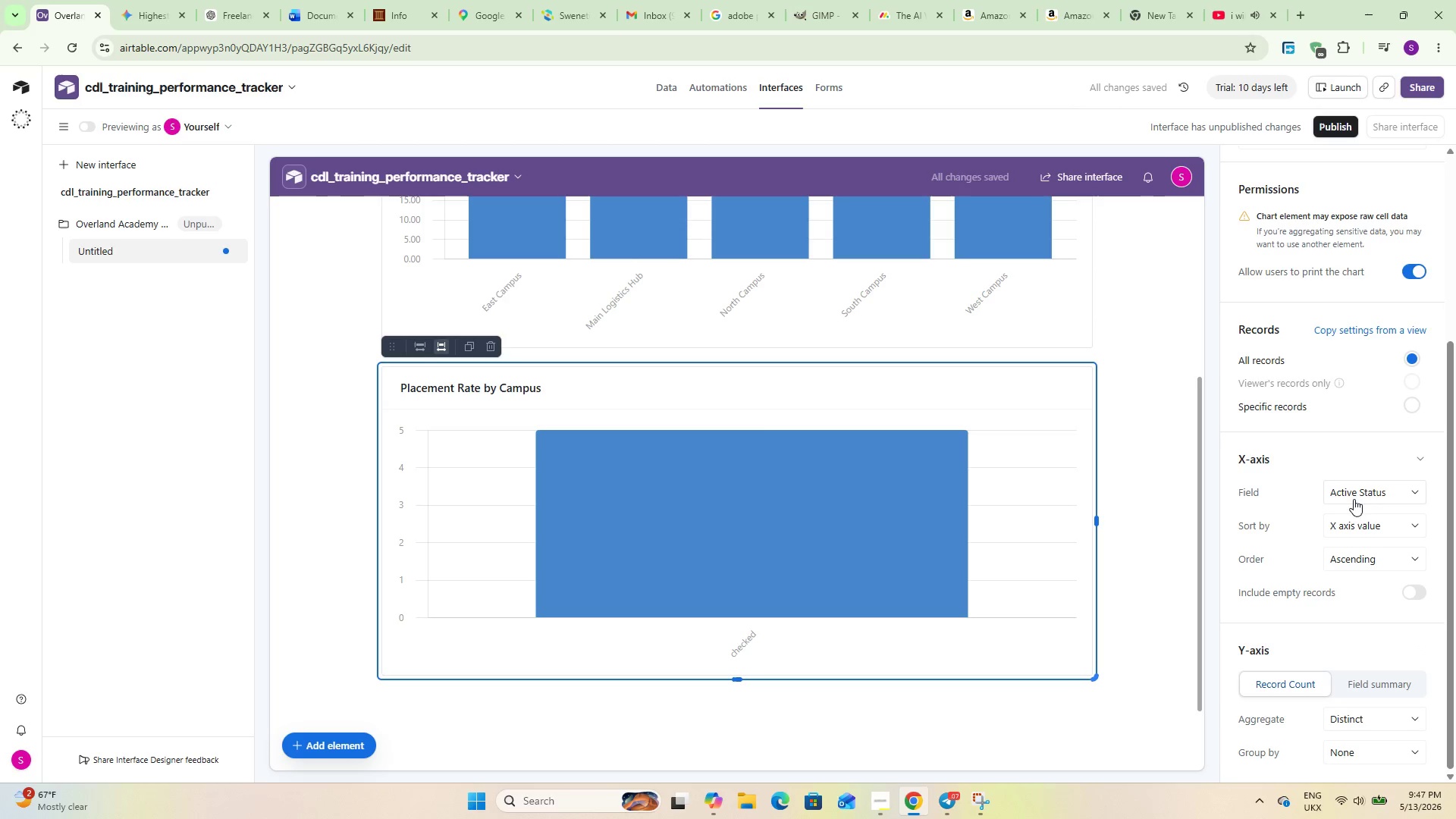 
left_click([1354, 489])
 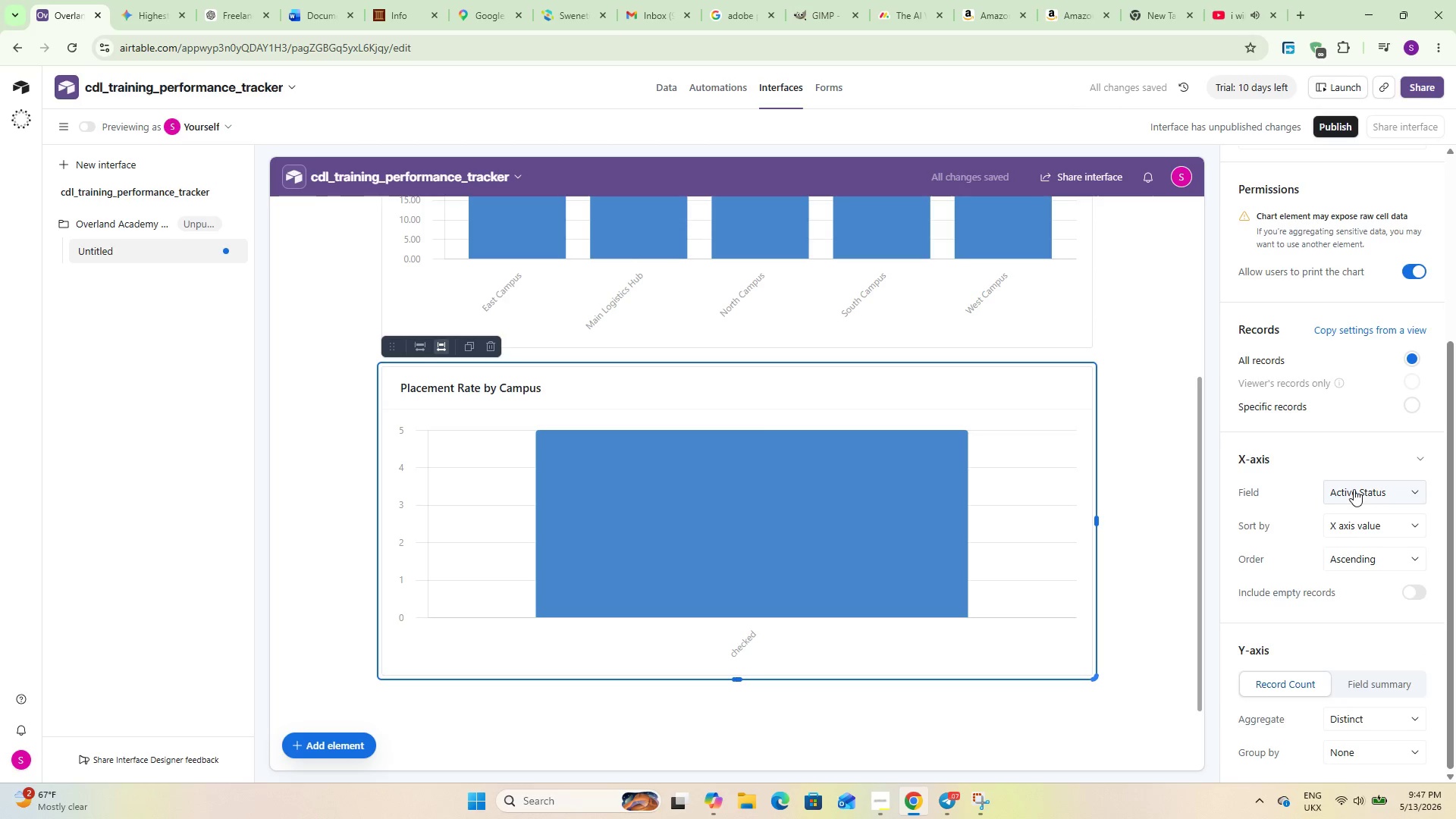 
type(ca)
 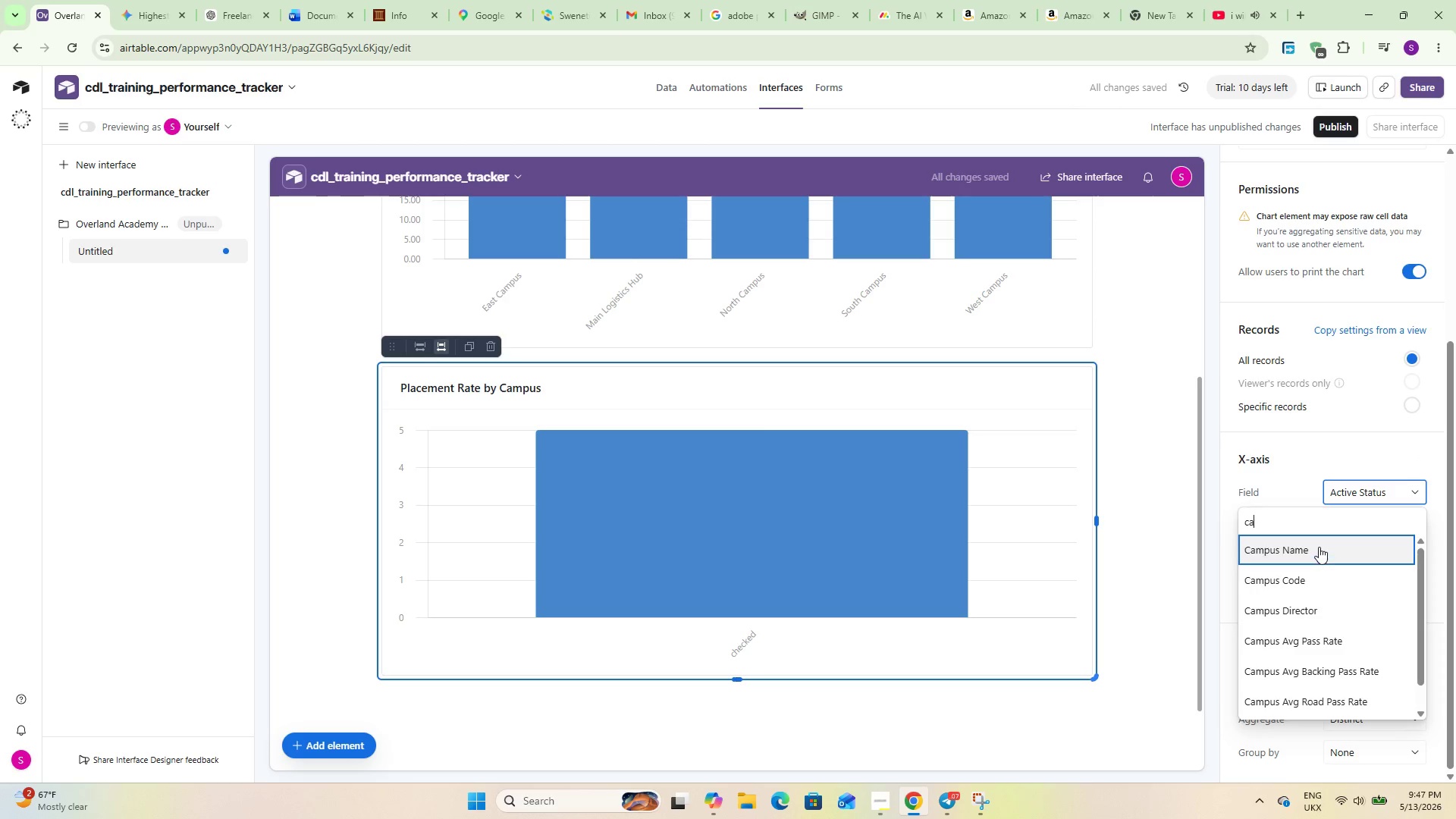 
left_click([1319, 547])
 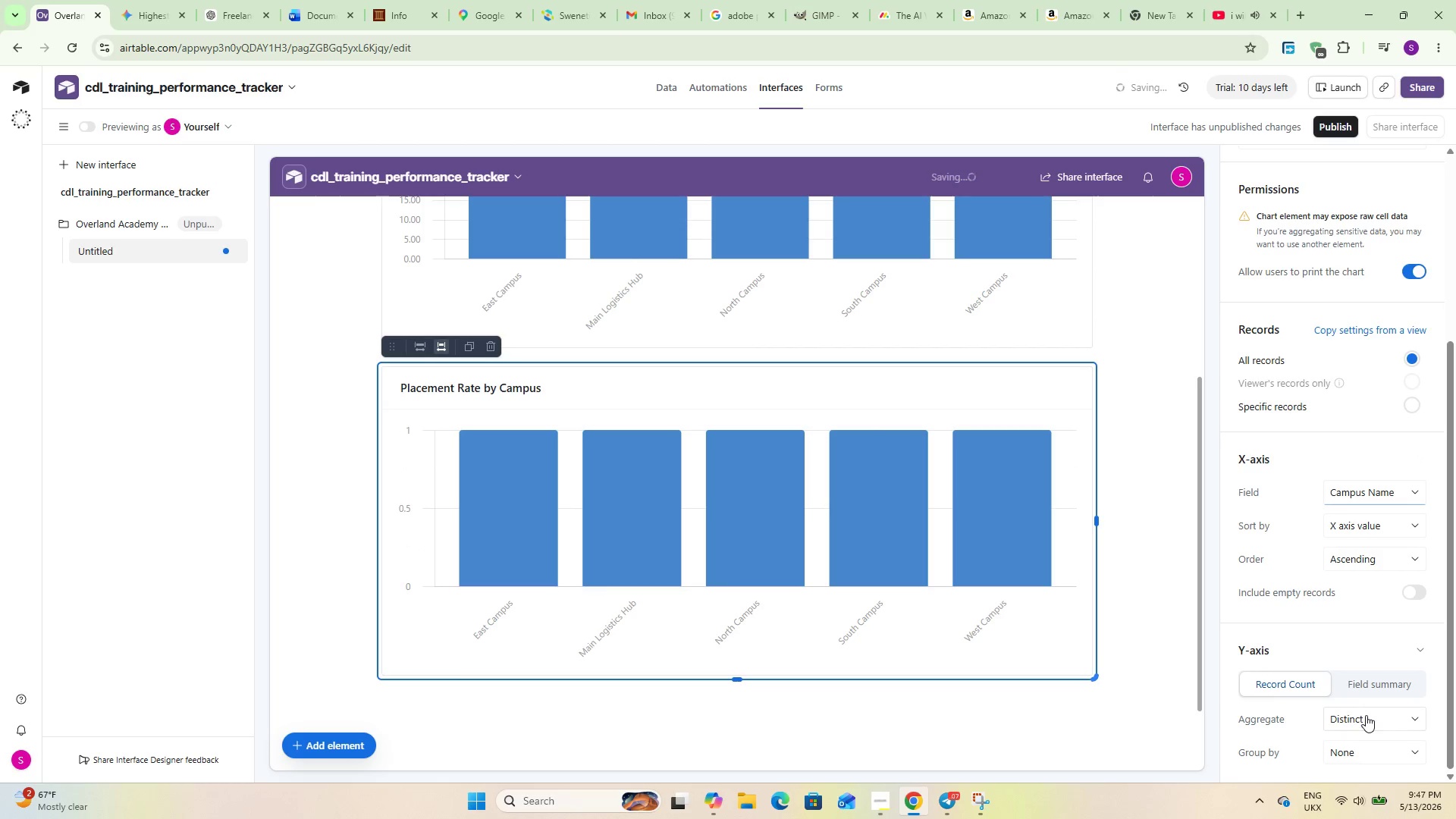 
mouse_move([1355, 702])
 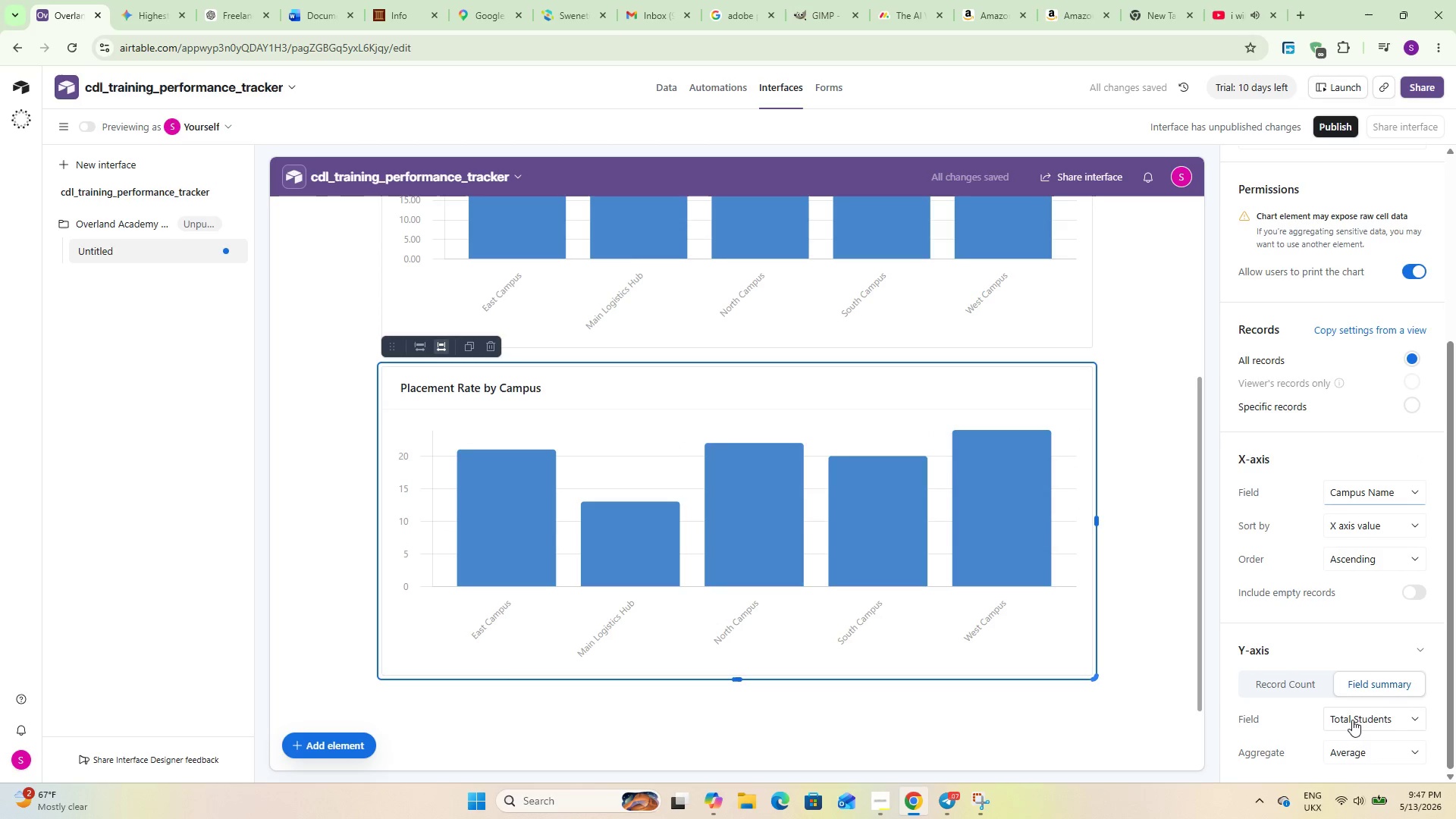 
left_click([1352, 720])
 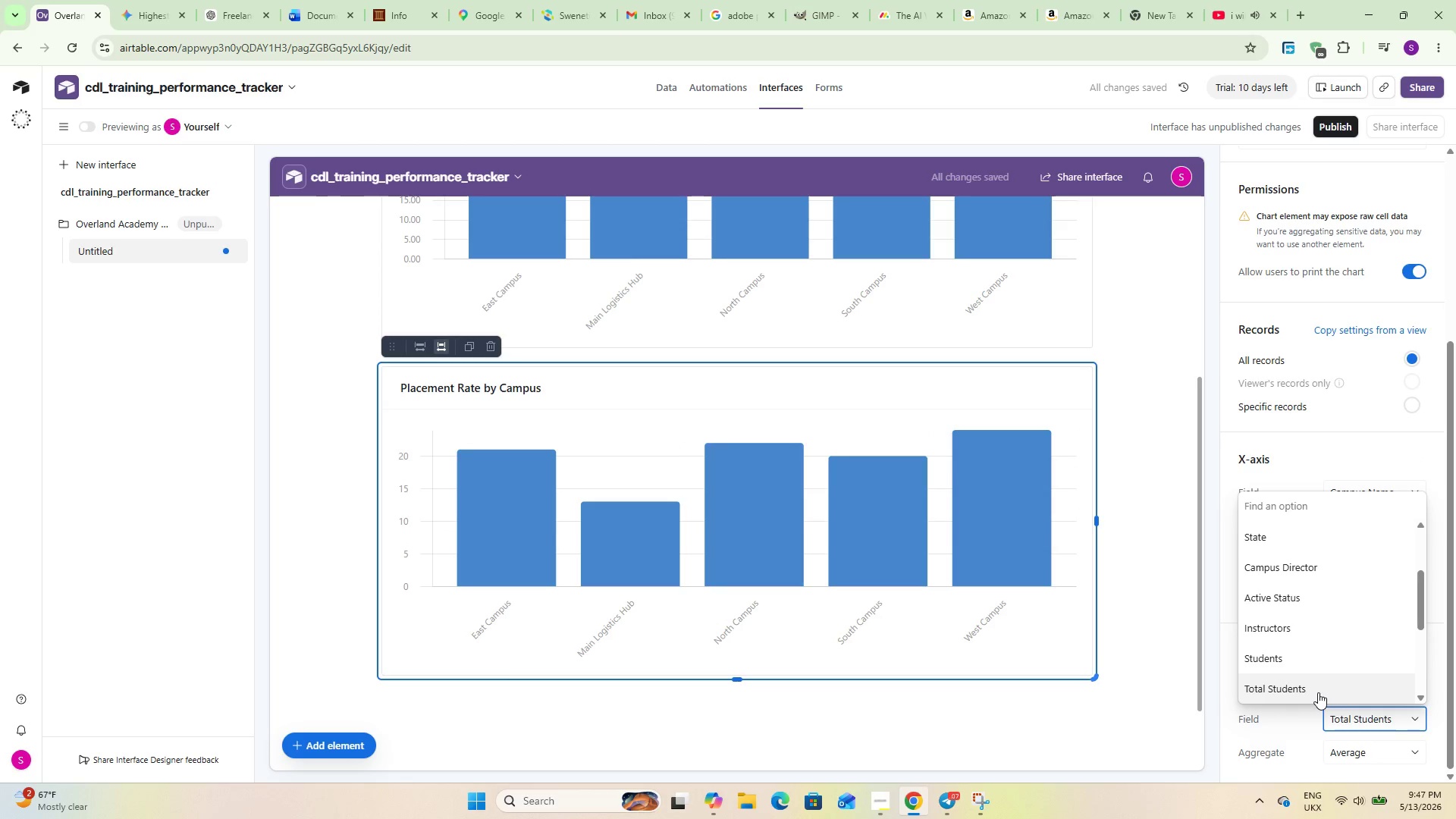 
type(plae)
 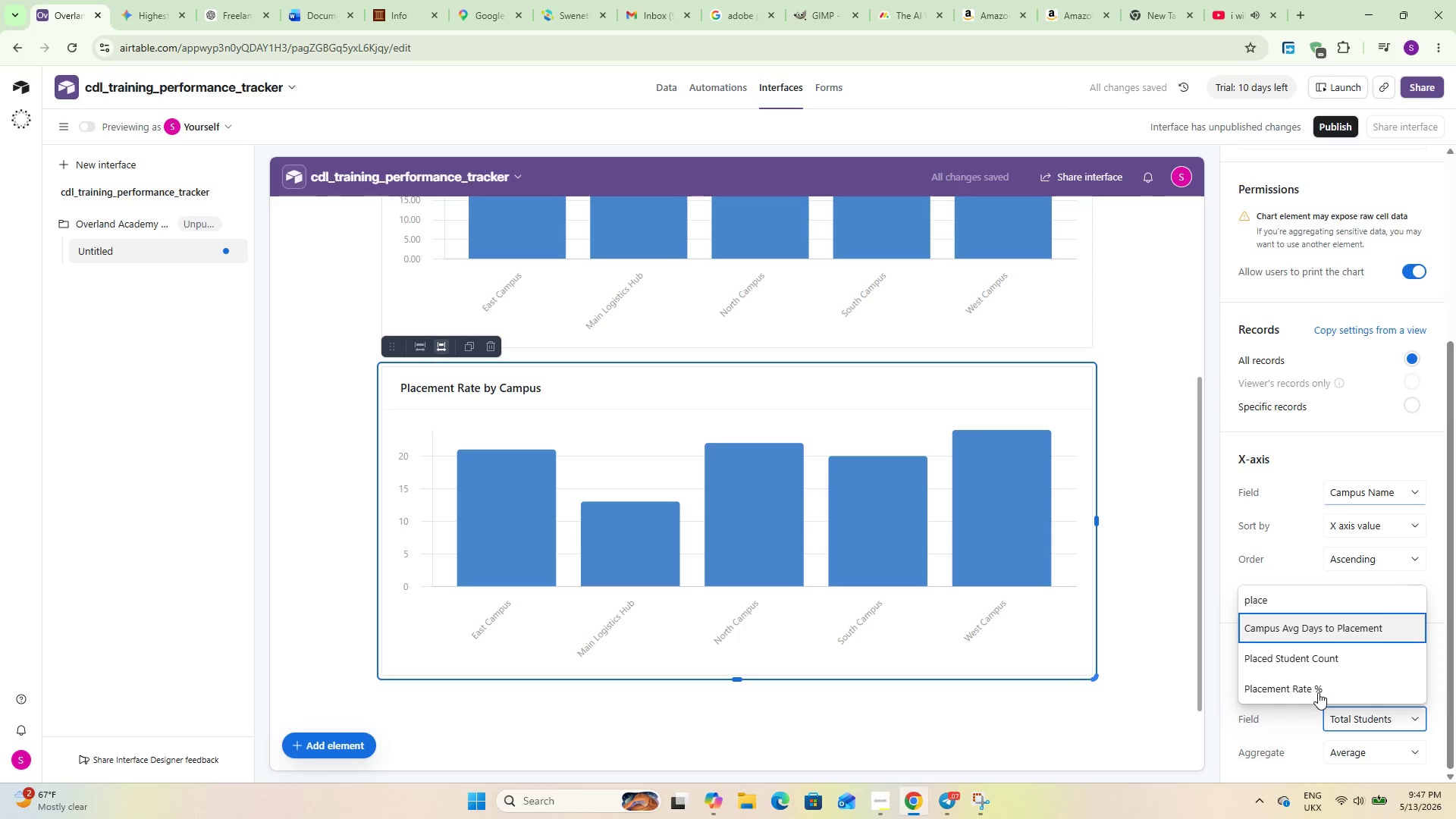 
hold_key(key=C, duration=0.36)
 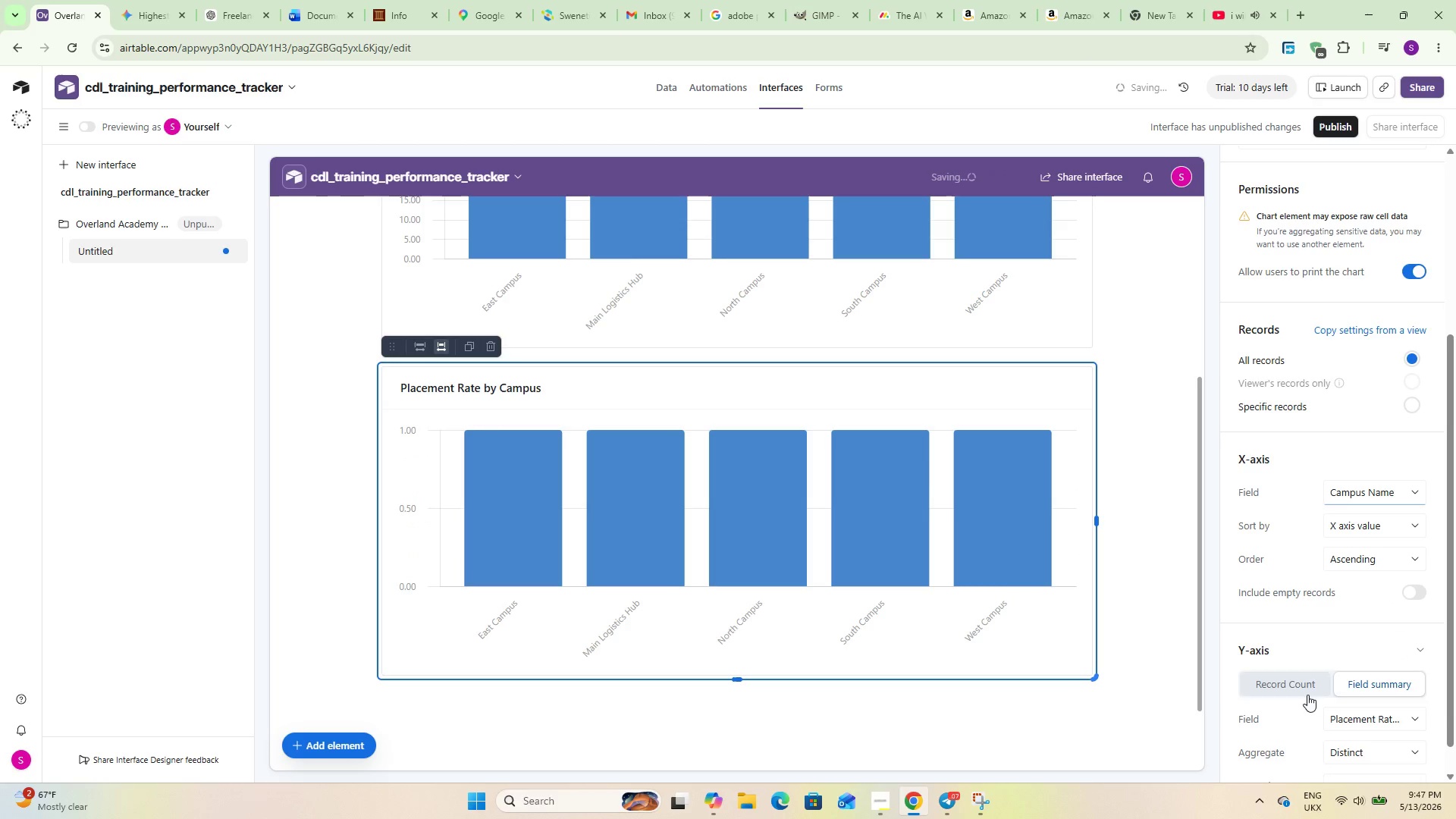 
left_click([1348, 756])
 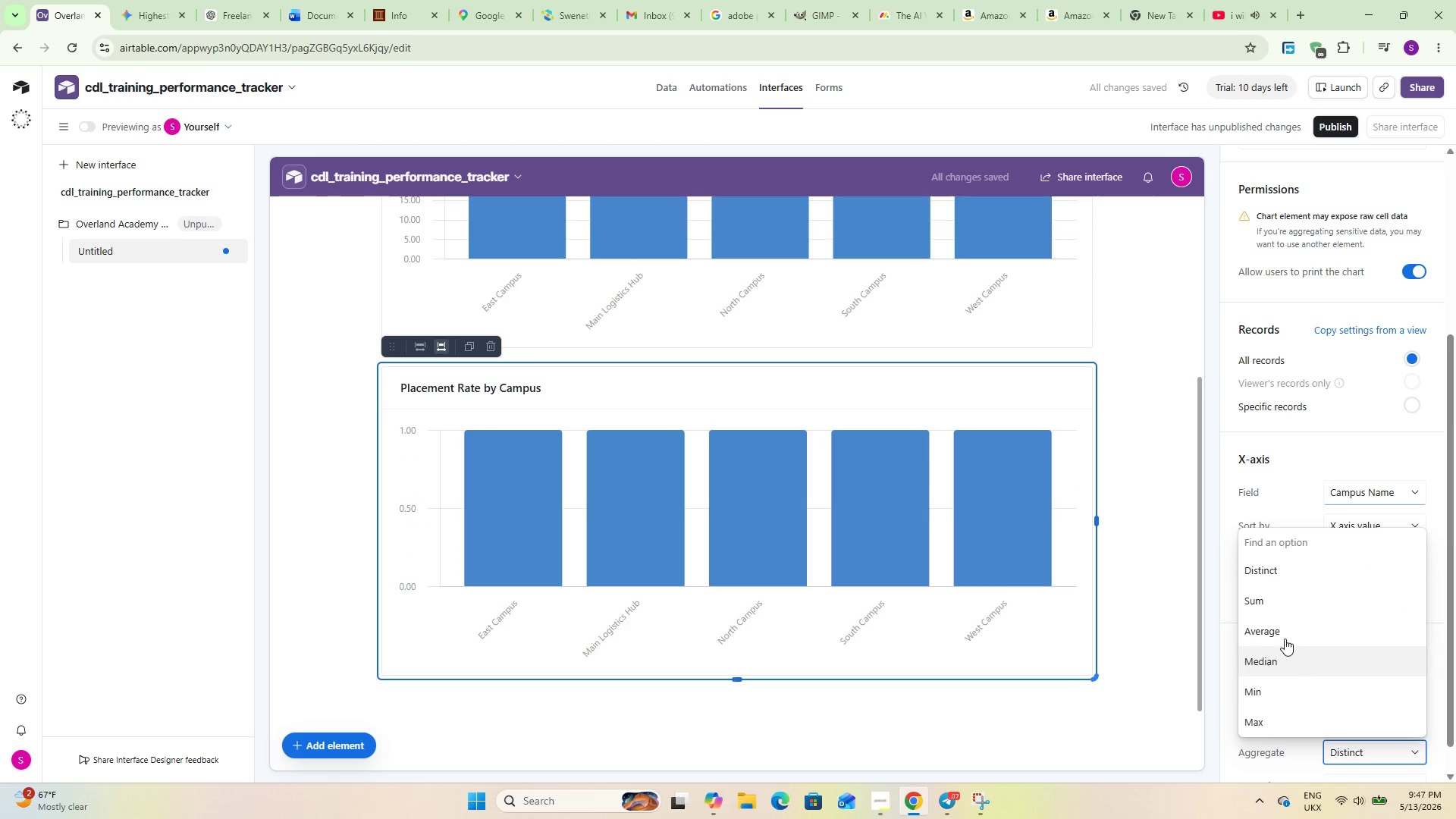 
left_click([1283, 631])
 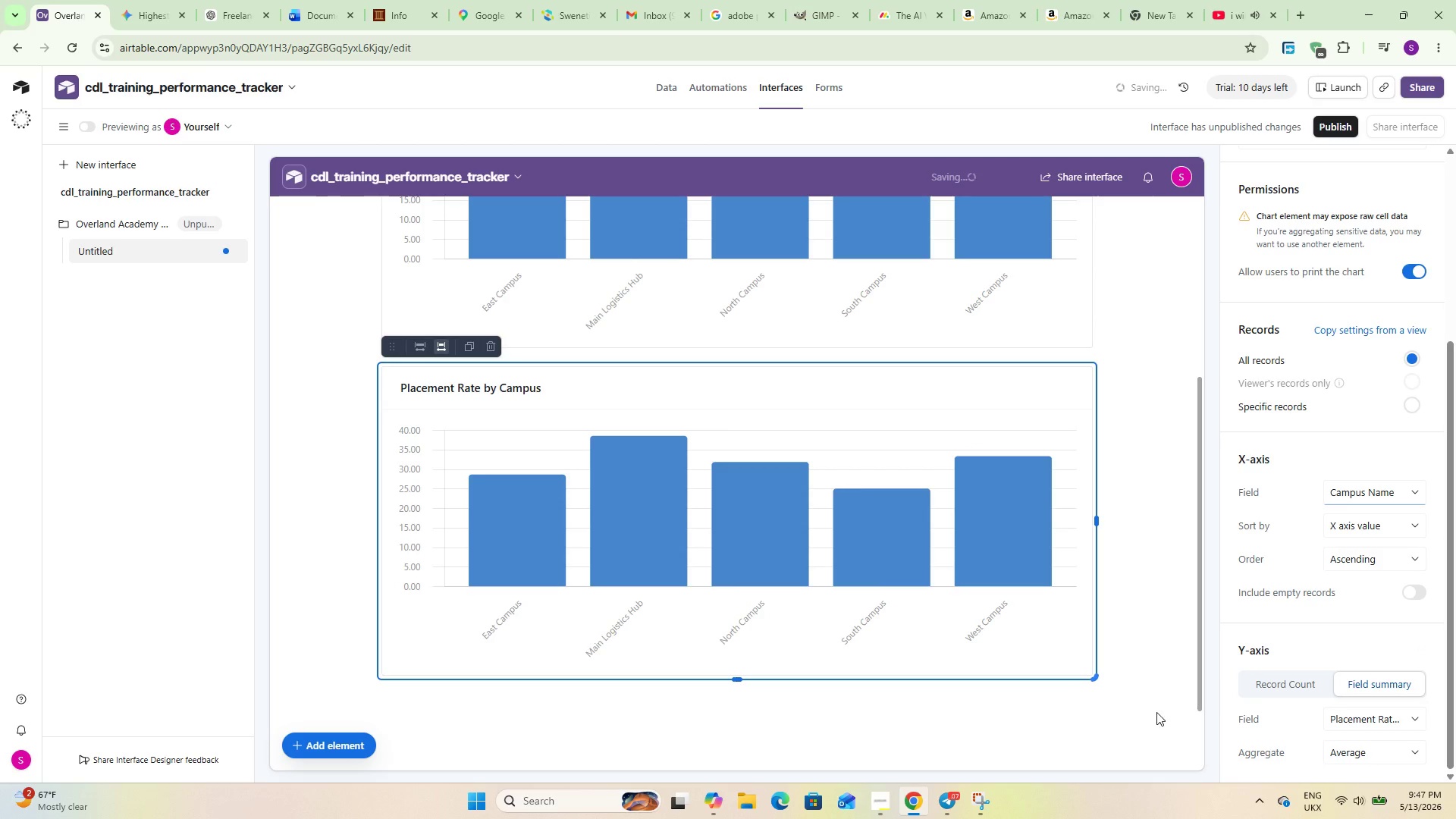 
left_click([1150, 714])
 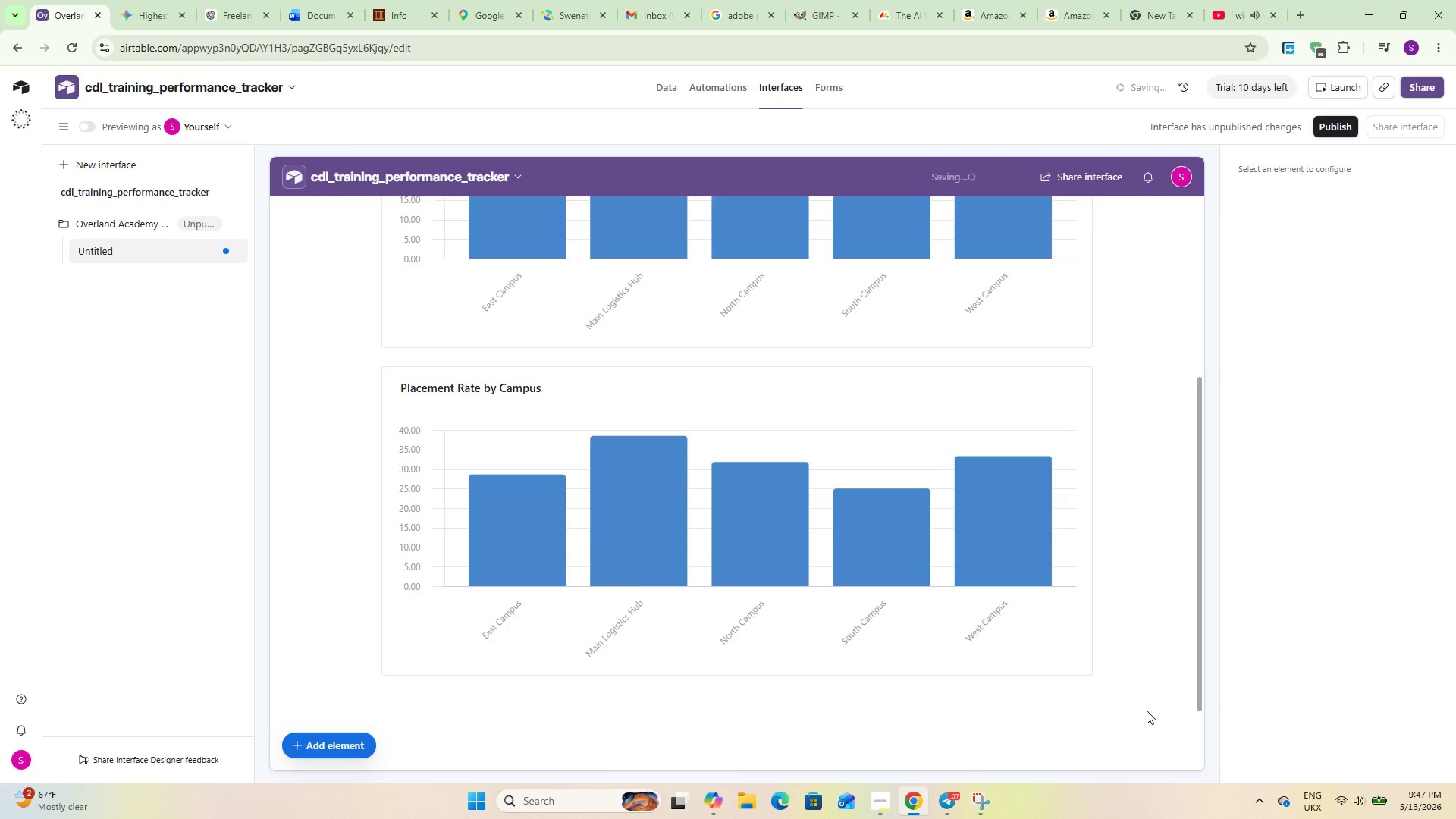 
scroll: coordinate [1147, 711], scroll_direction: up, amount: 5.0
 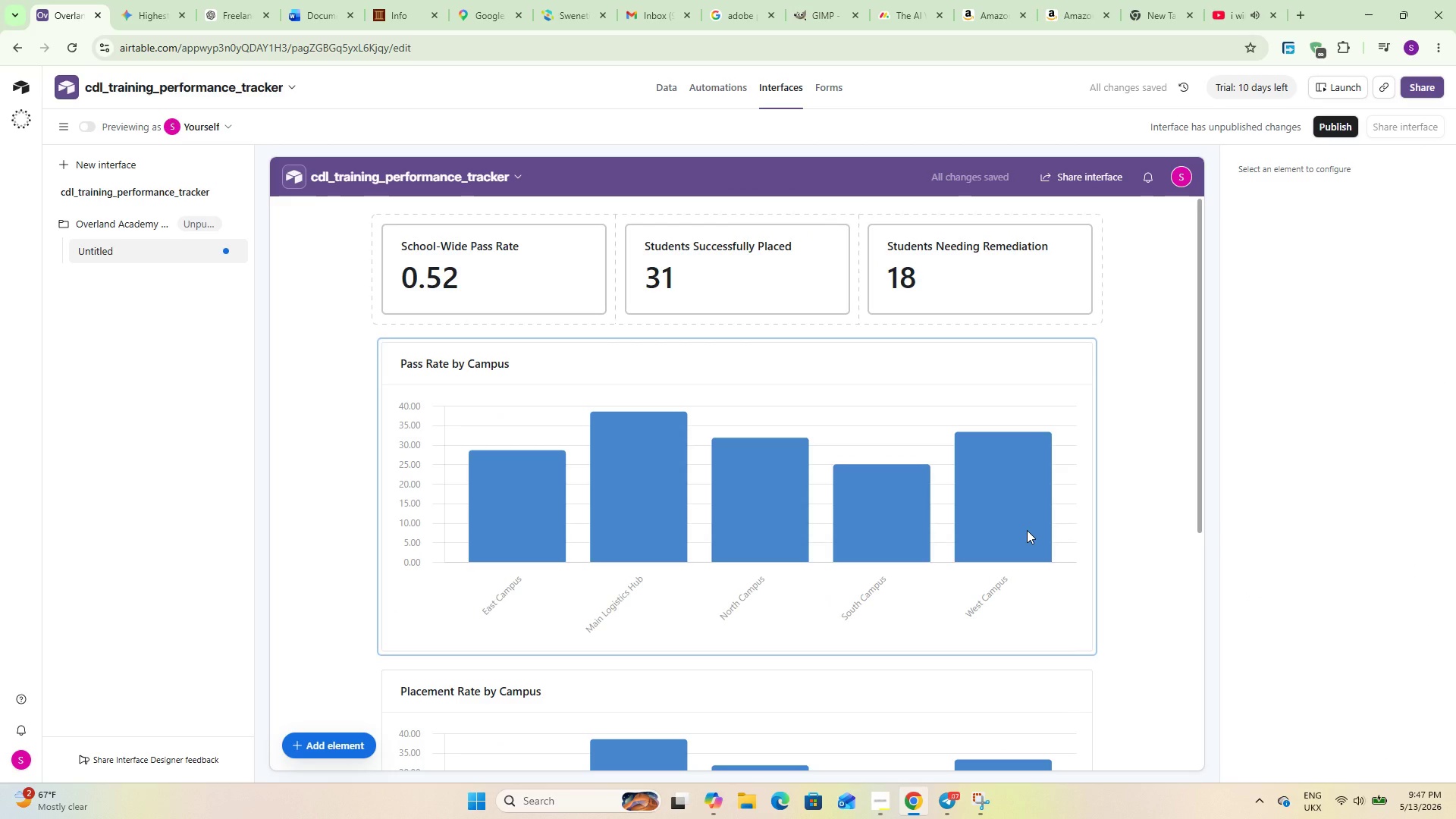 
left_click([1027, 530])
 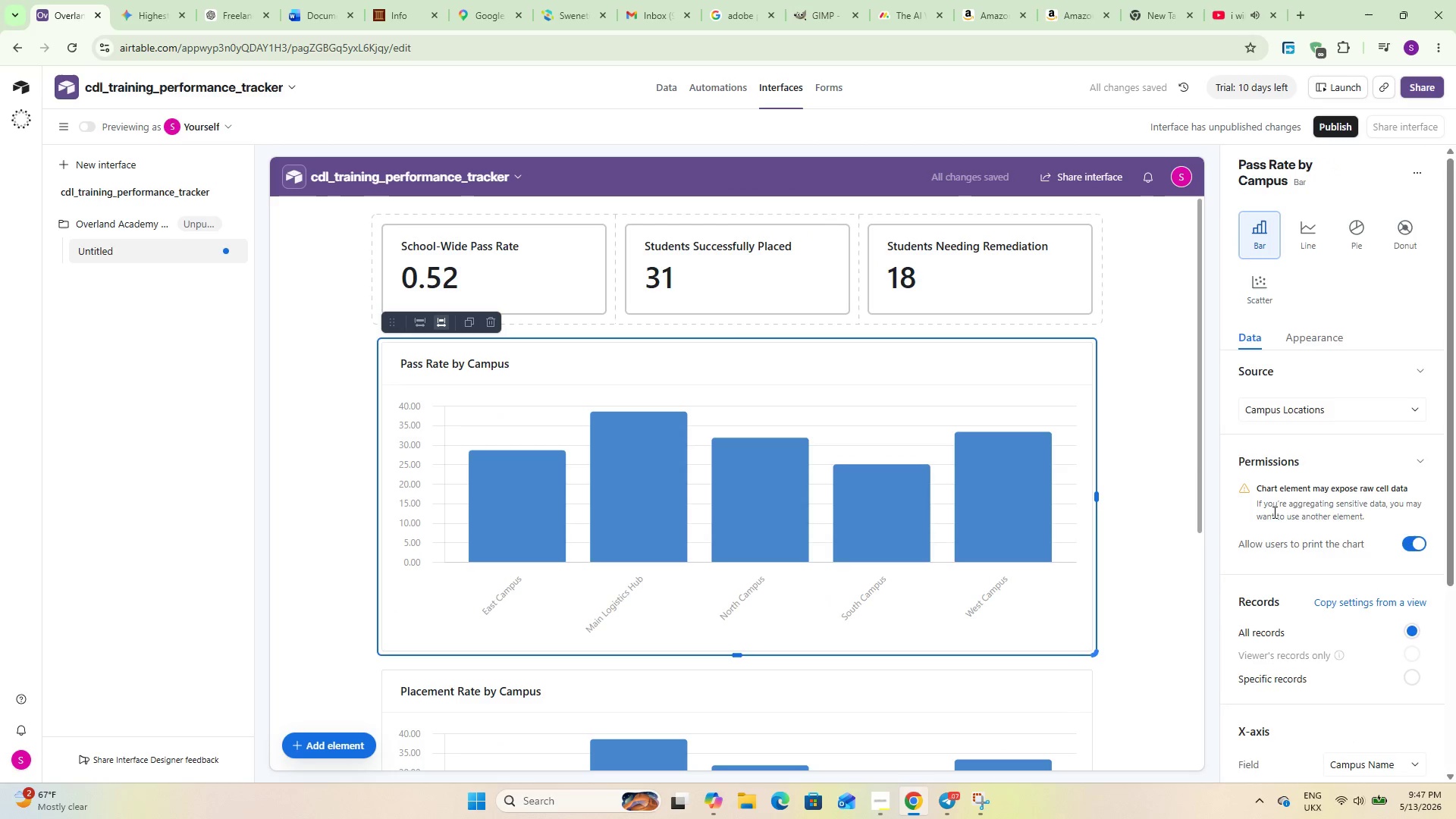 
scroll: coordinate [1316, 623], scroll_direction: down, amount: 11.0
 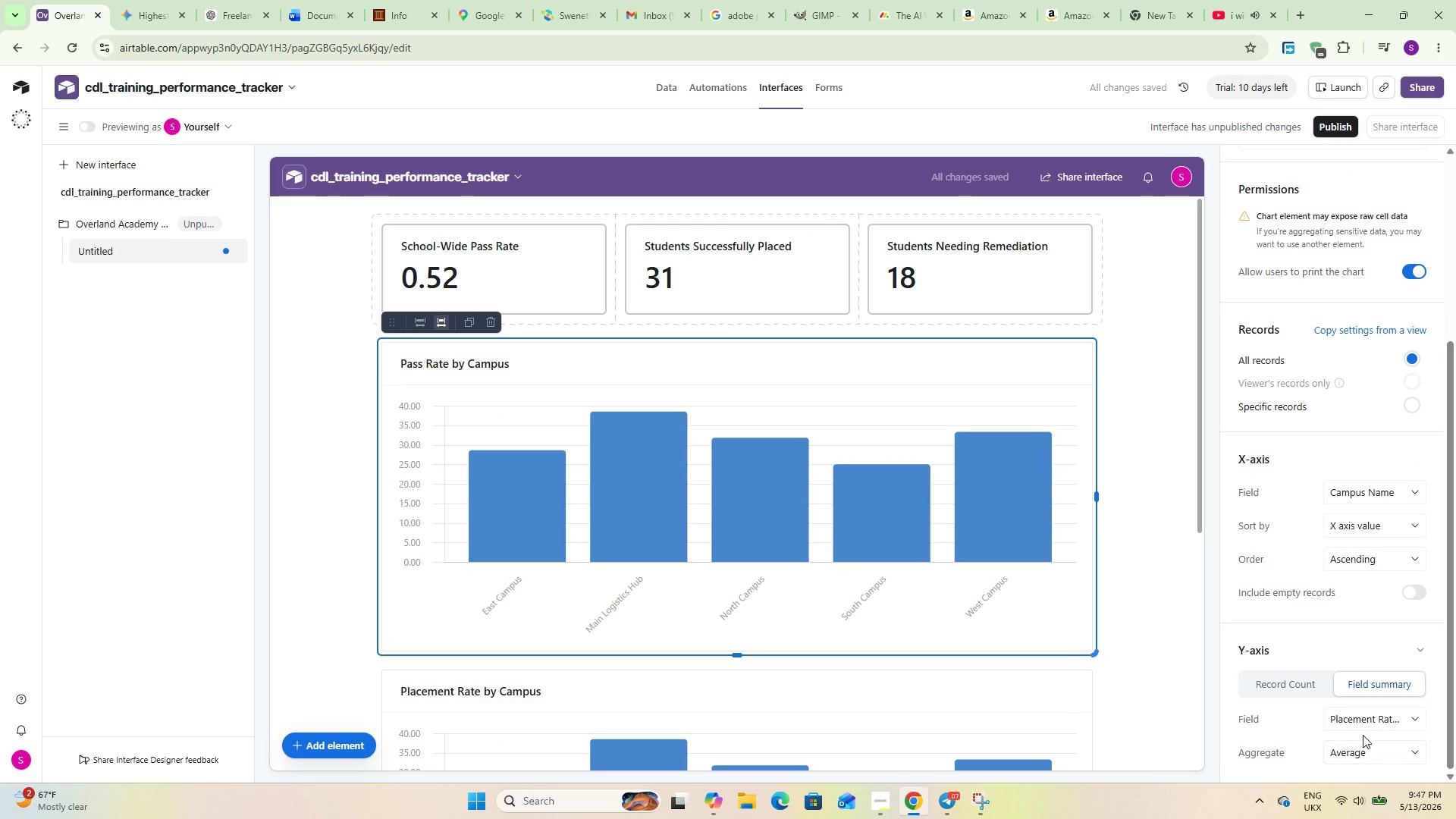 
left_click([1364, 718])
 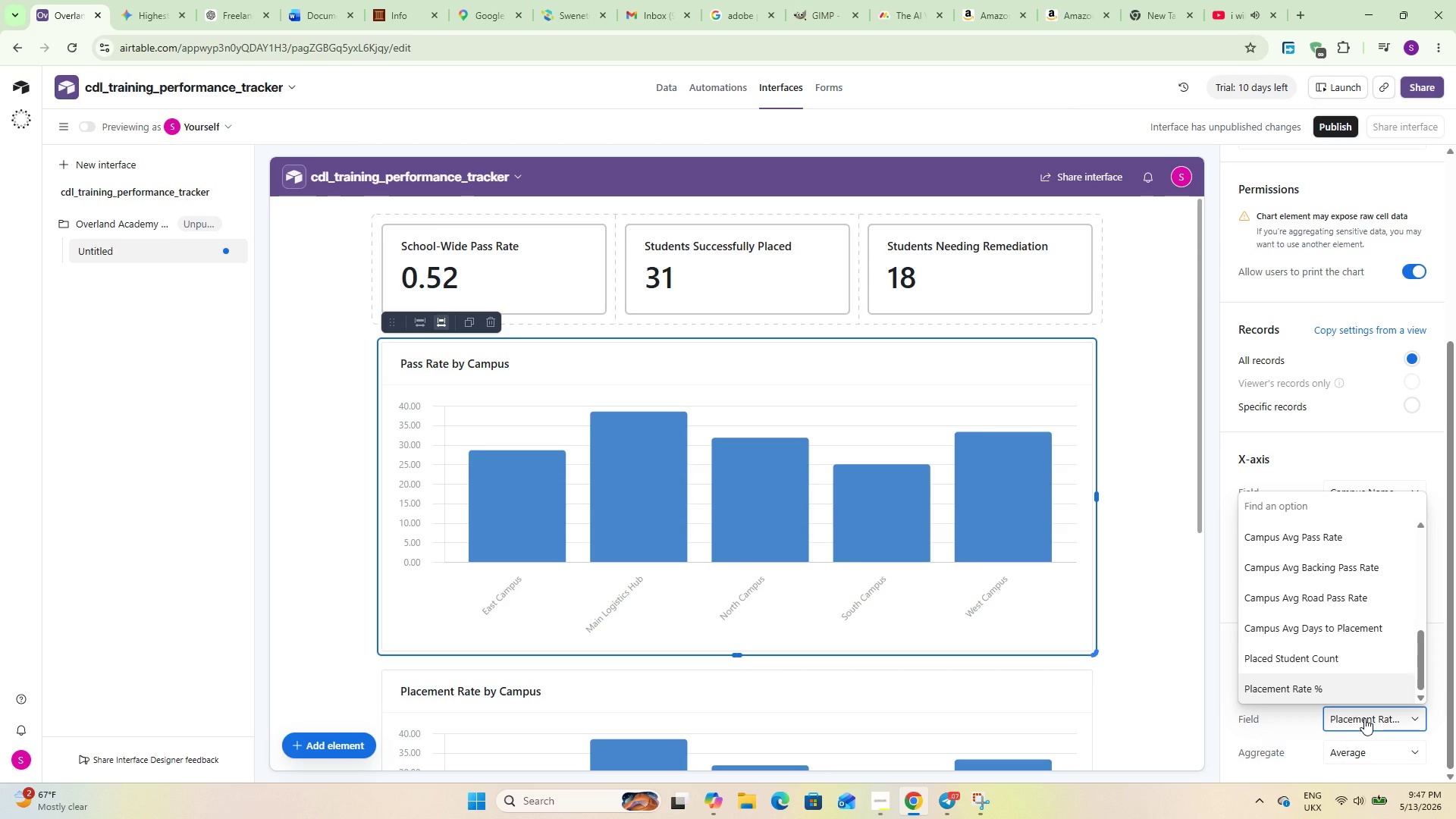 
wait(12.34)
 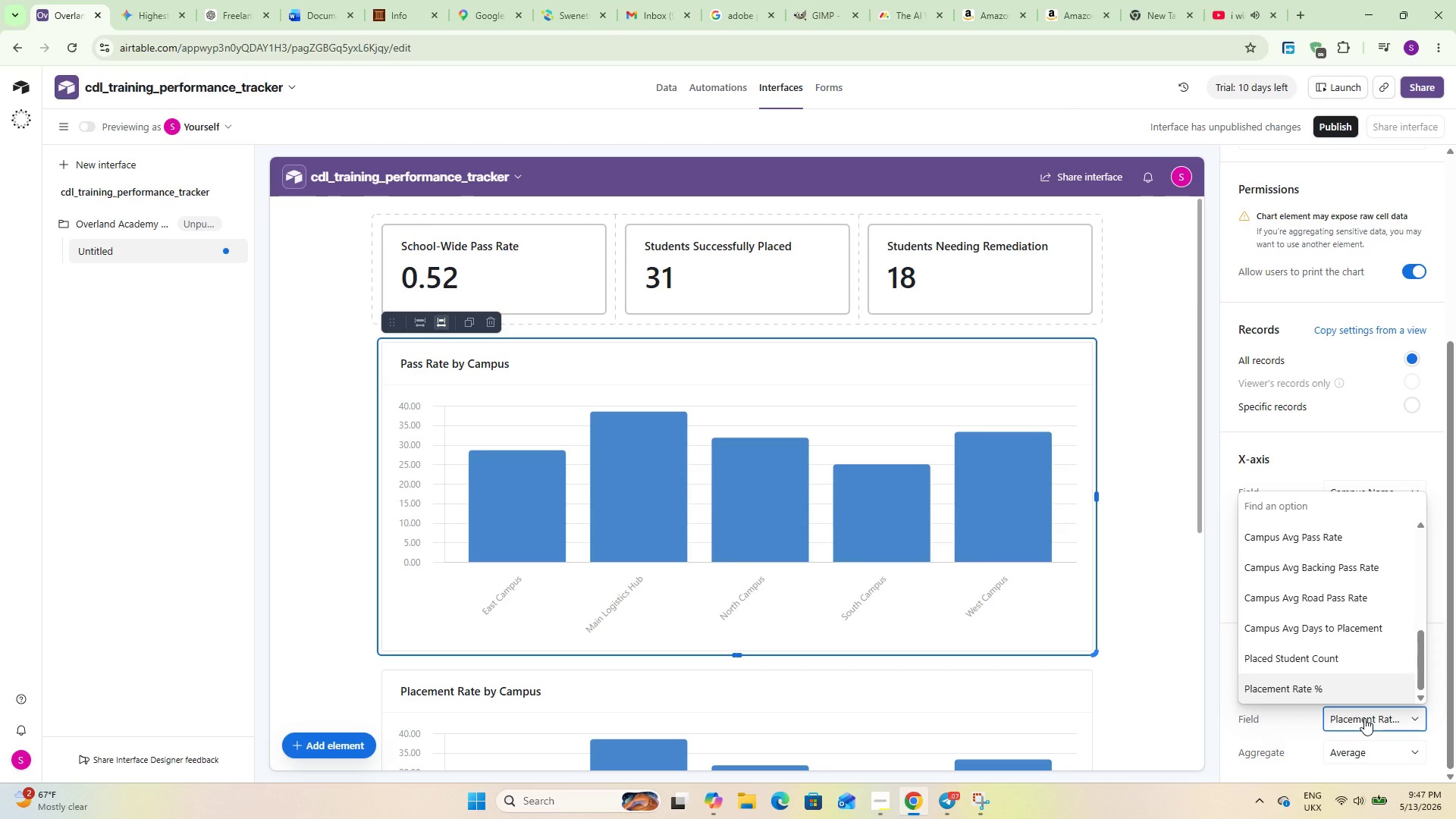 
scroll: coordinate [1302, 661], scroll_direction: down, amount: 7.0
 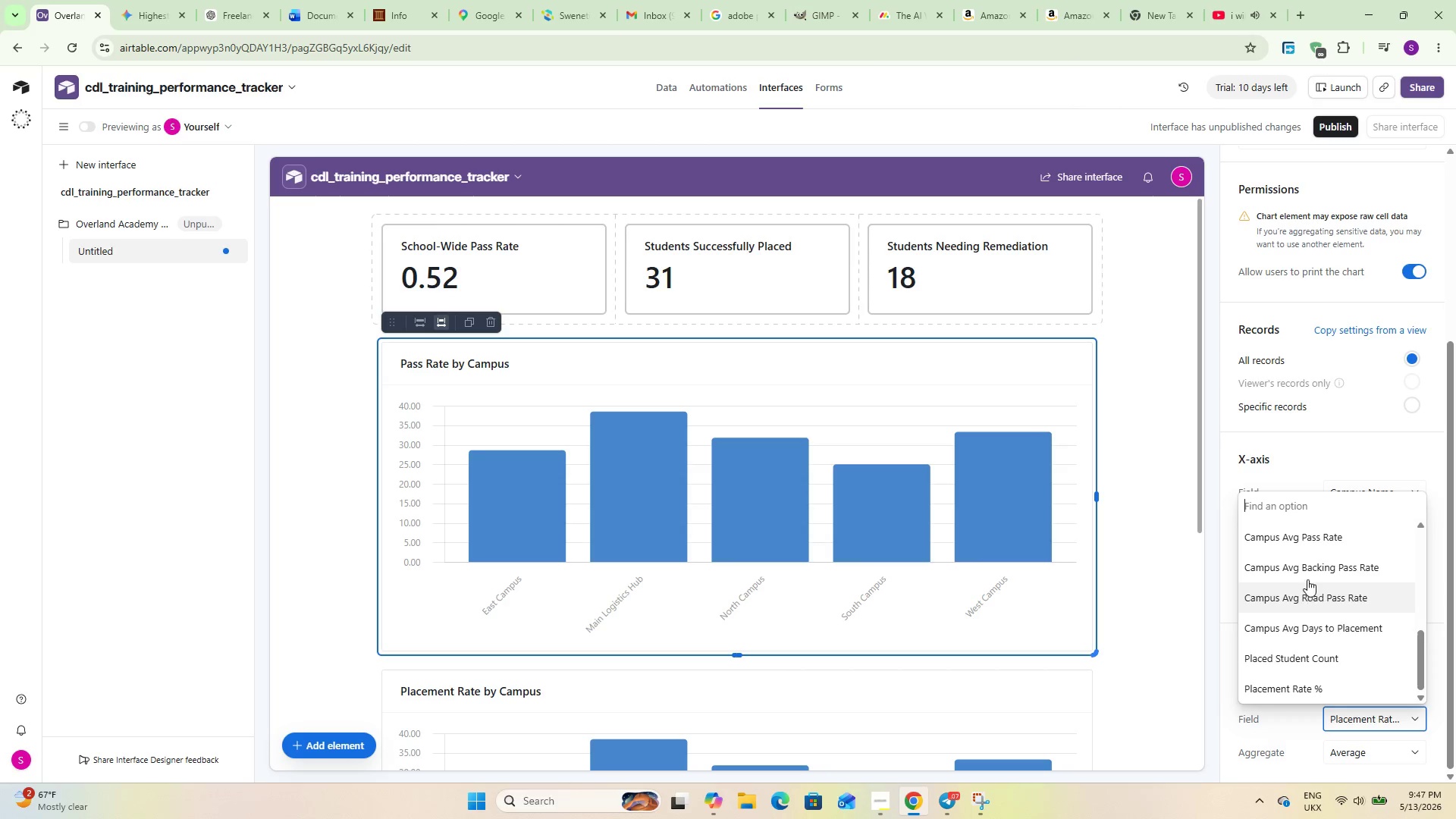 
left_click([1300, 545])
 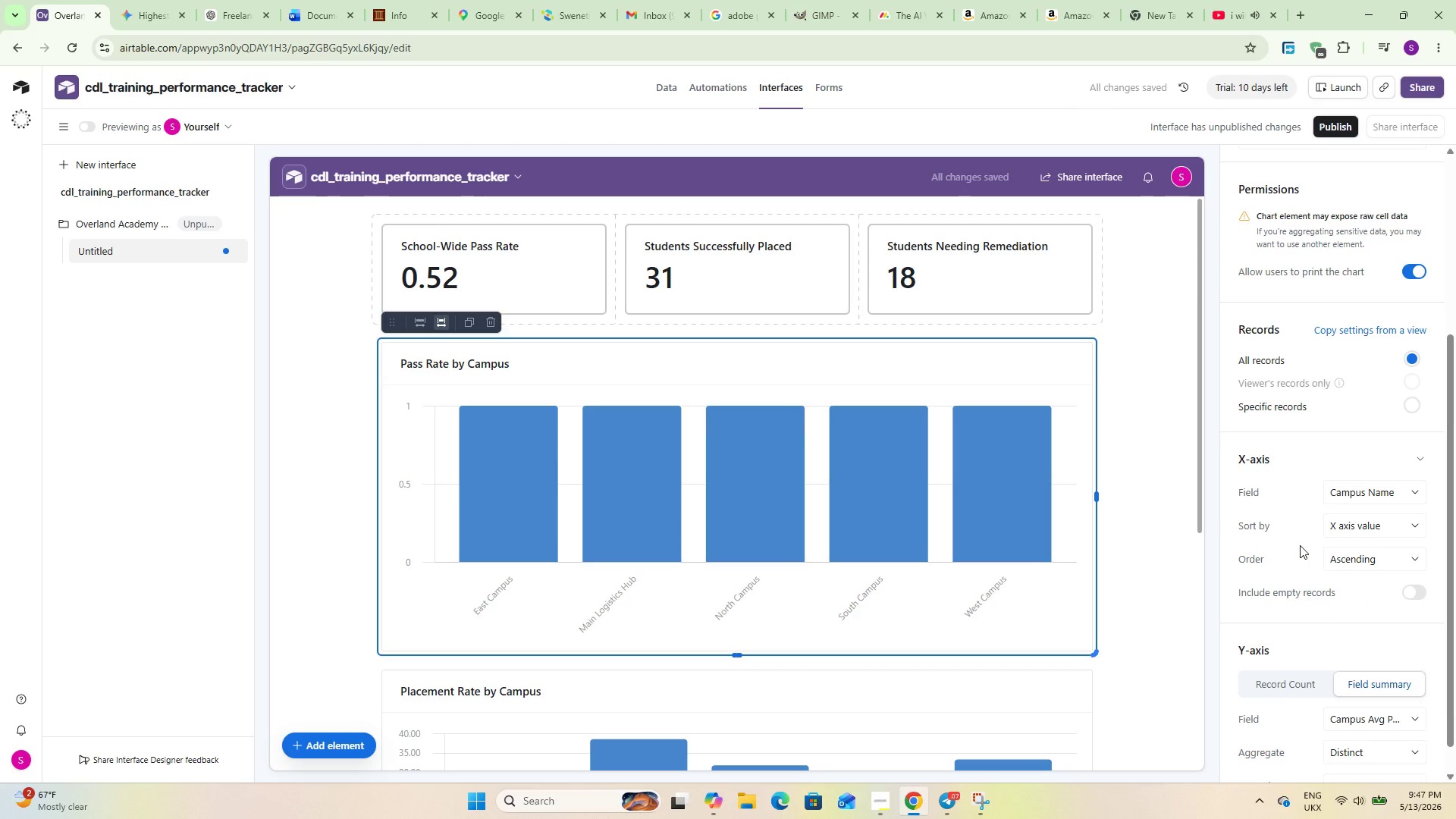 
left_click([1358, 723])
 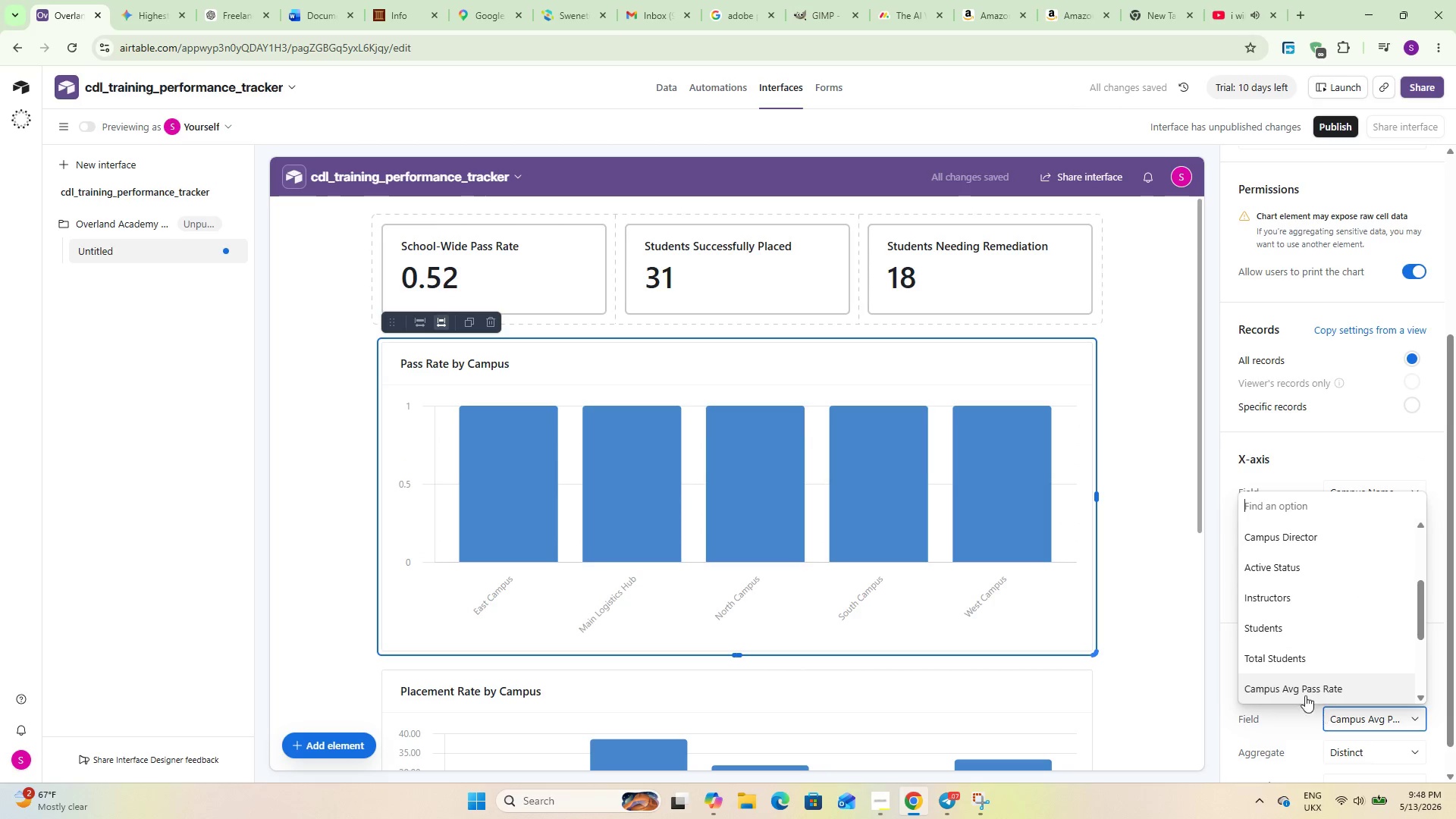 
left_click([1303, 682])
 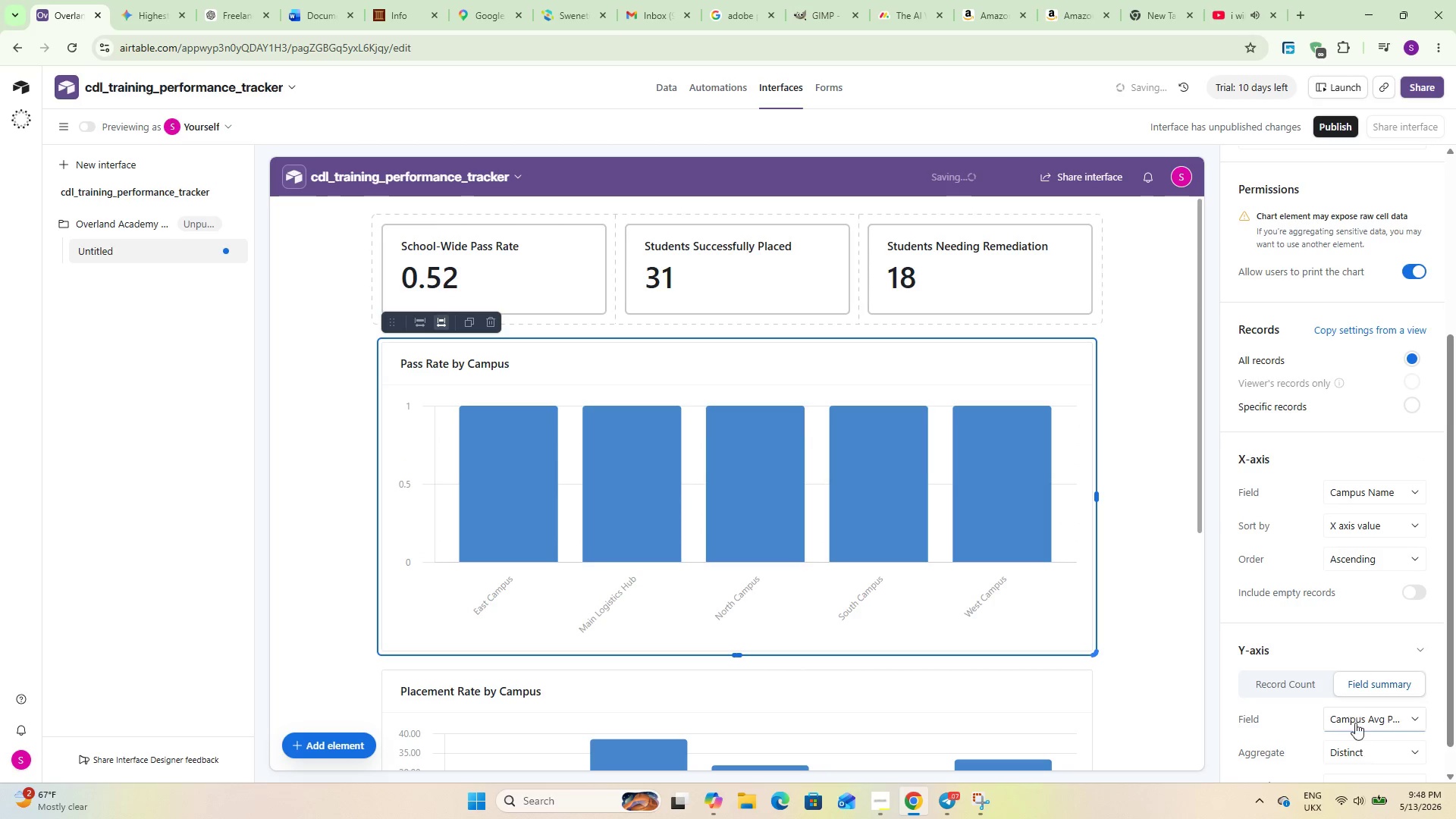 
left_click([1357, 744])
 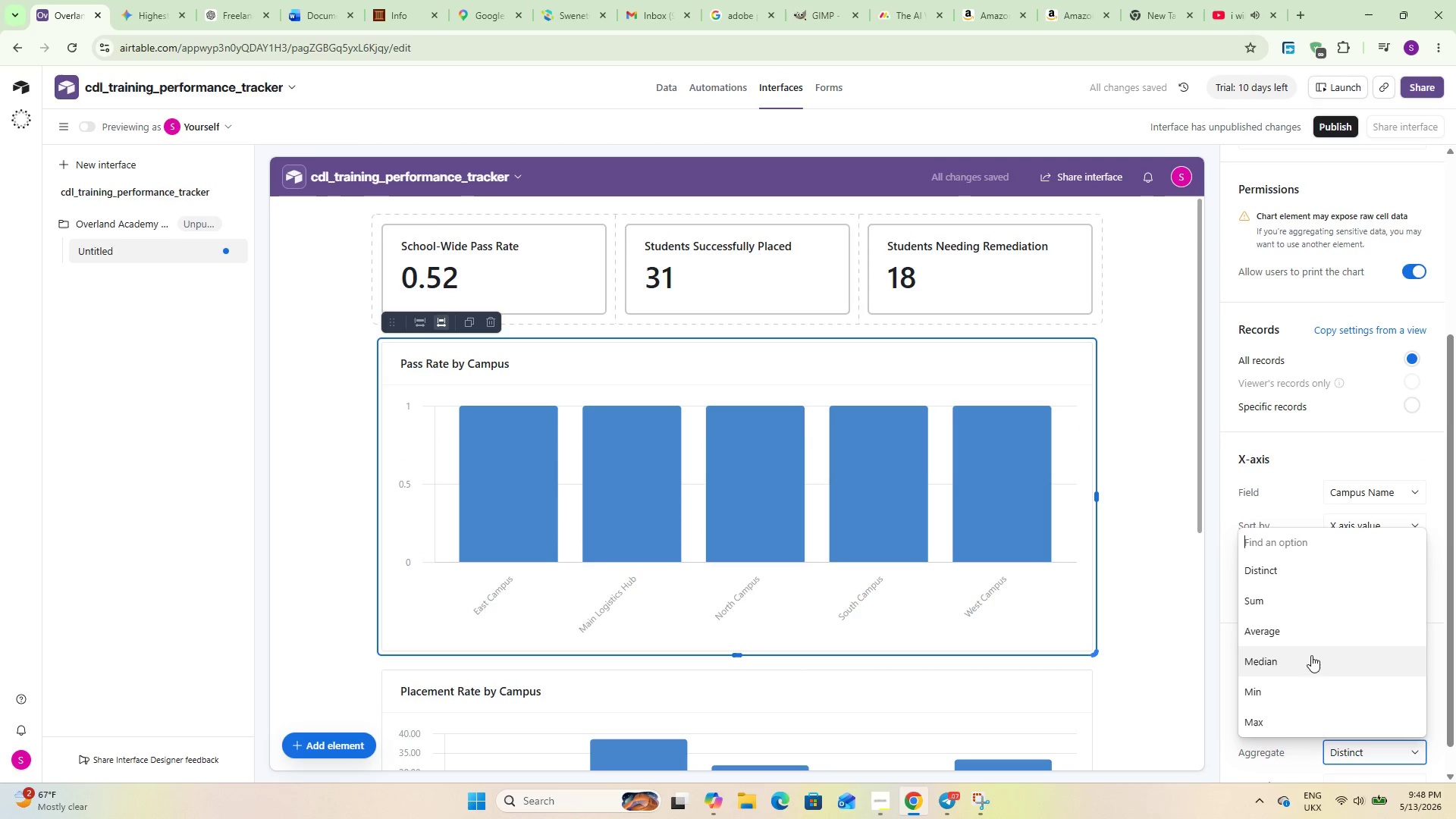 
left_click([1301, 626])
 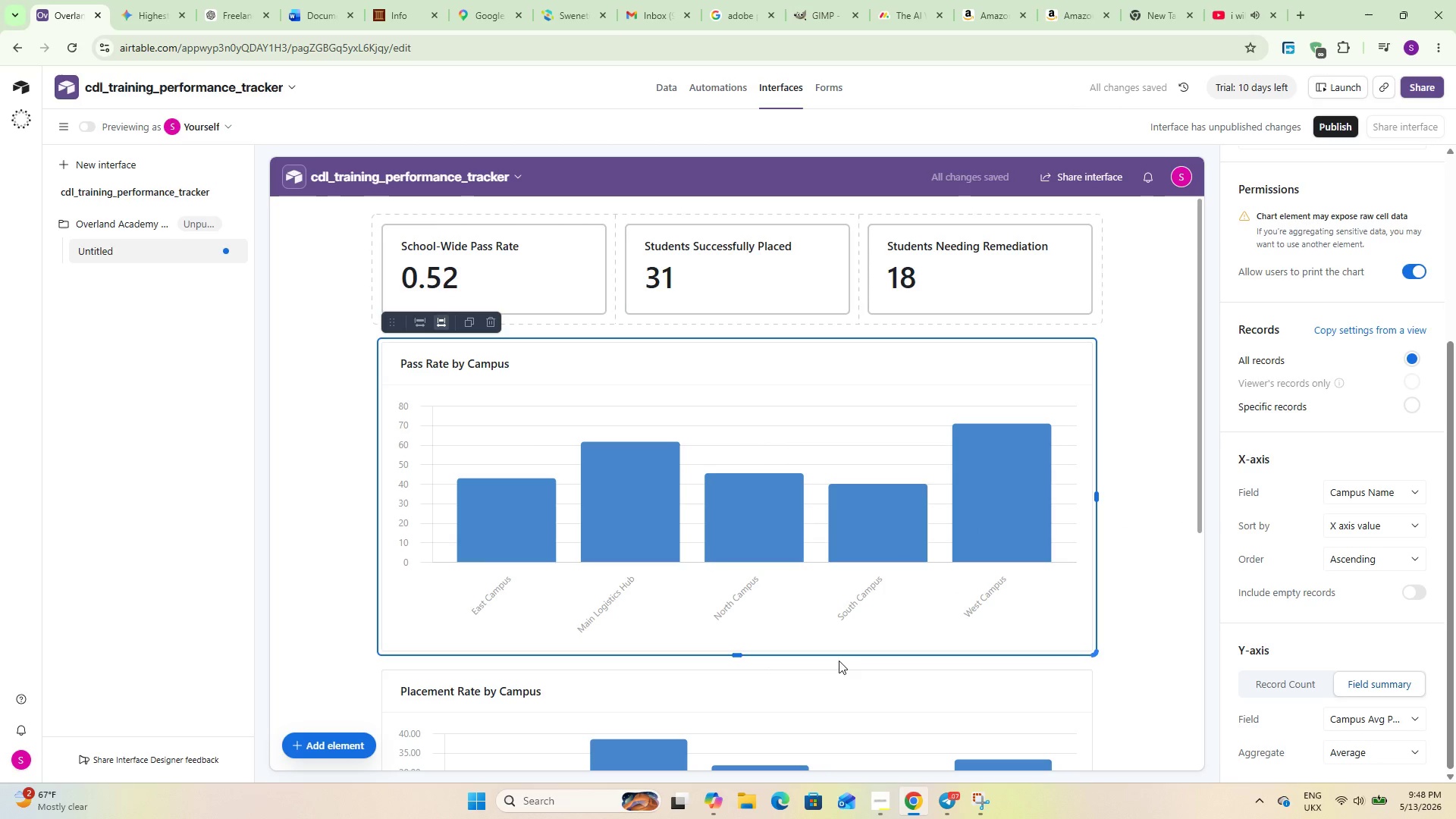 
scroll: coordinate [912, 548], scroll_direction: down, amount: 5.0
 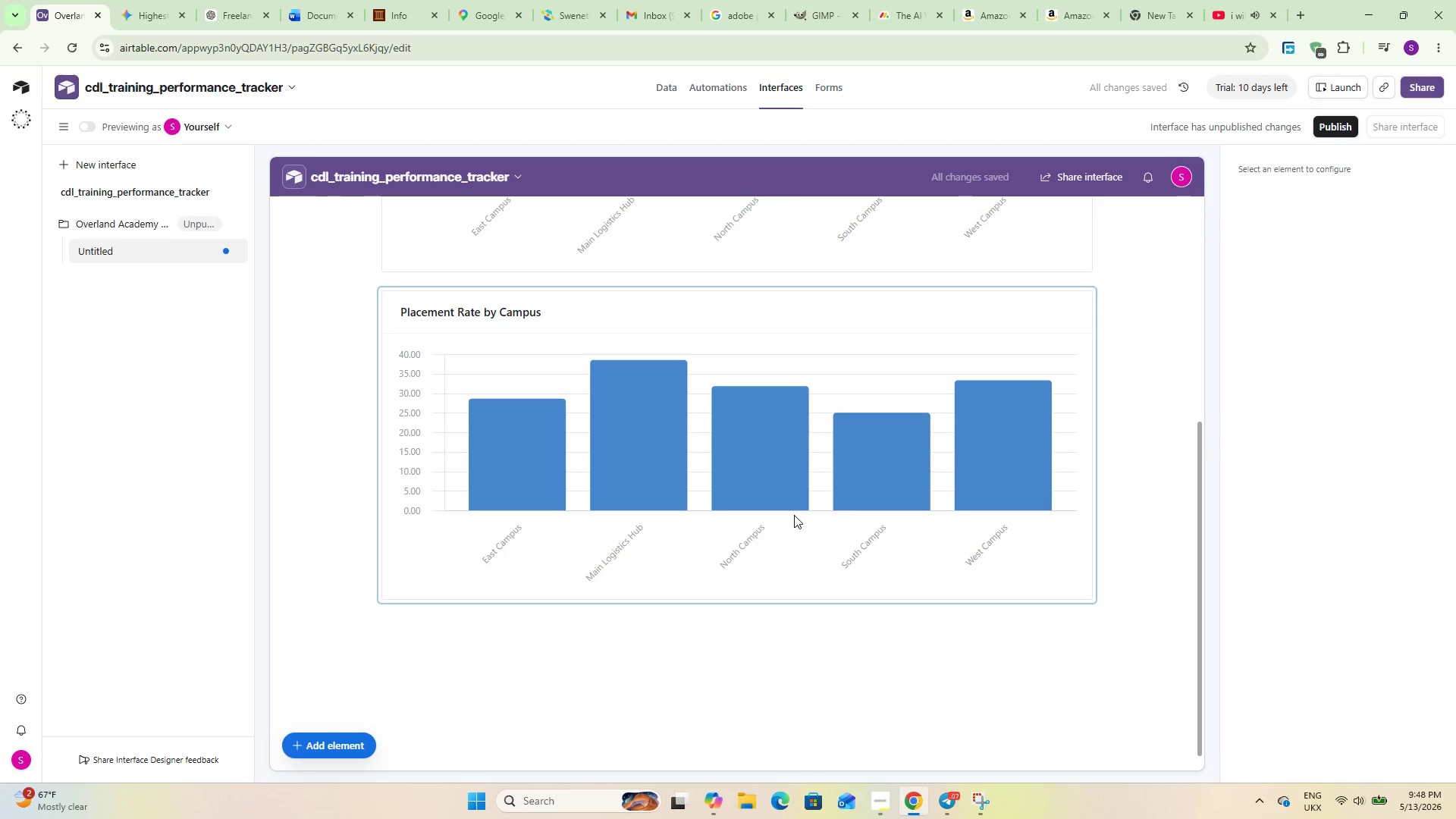 
left_click([792, 513])
 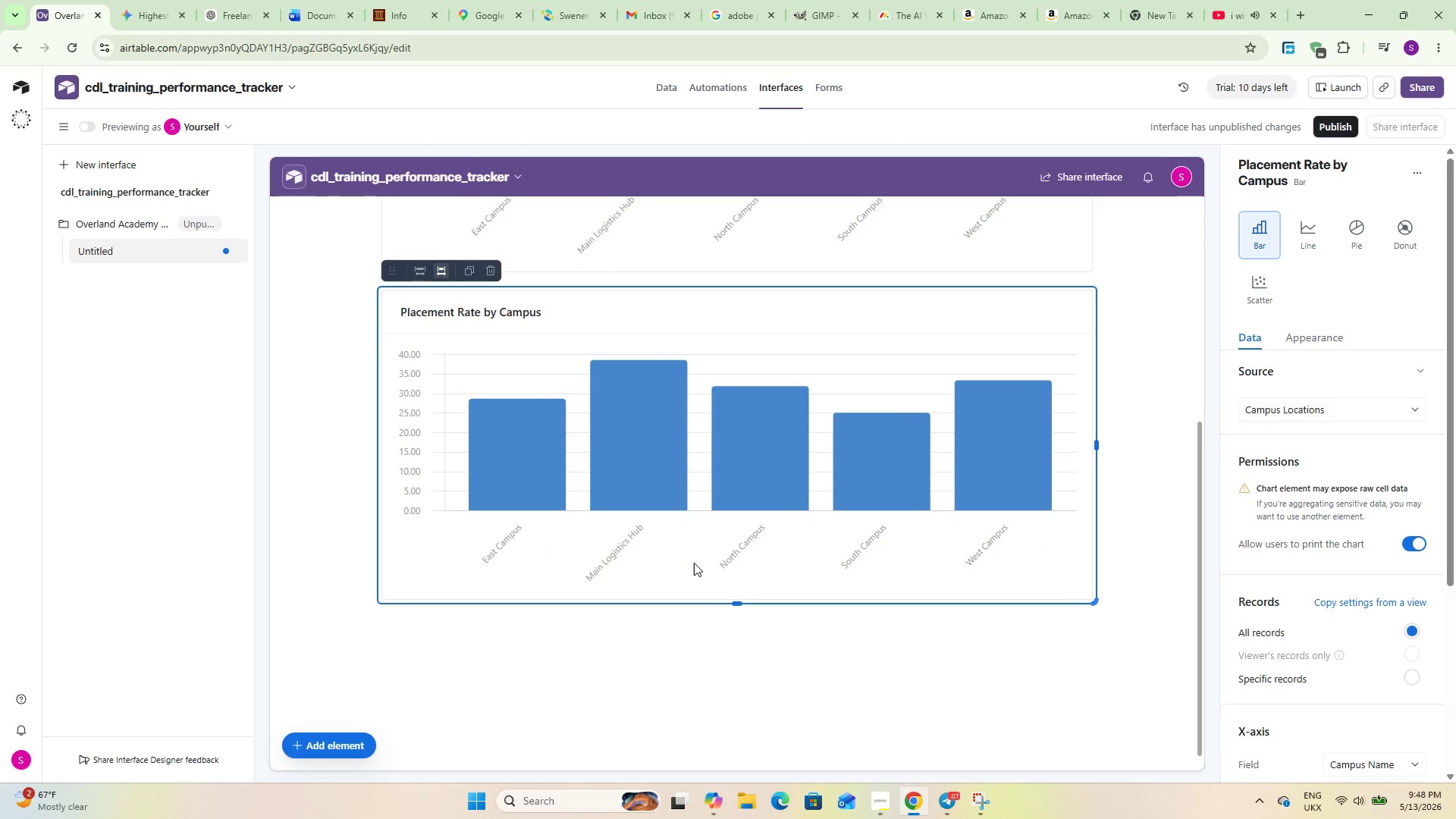 
wait(12.34)
 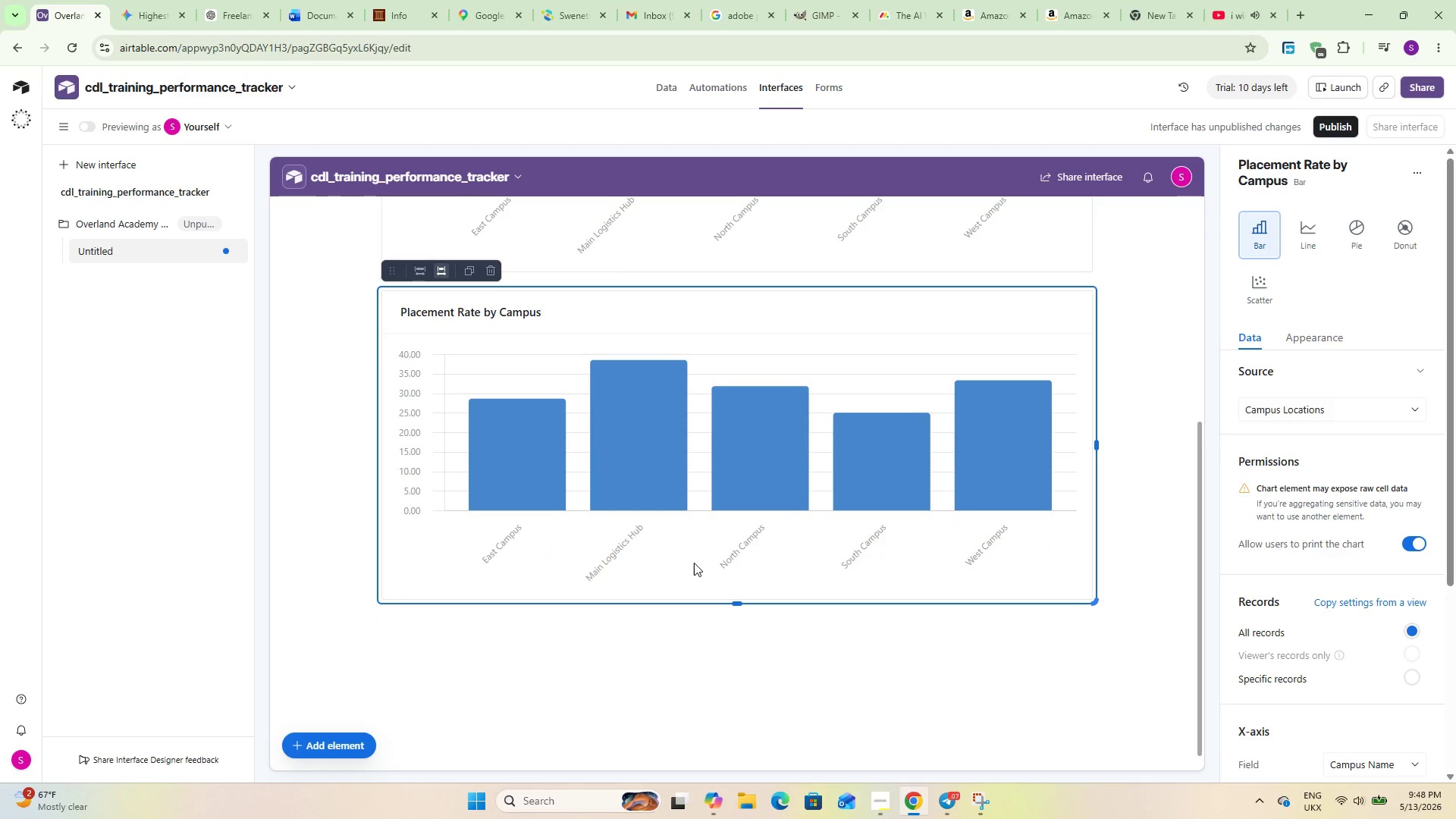 
left_click([214, 219])
 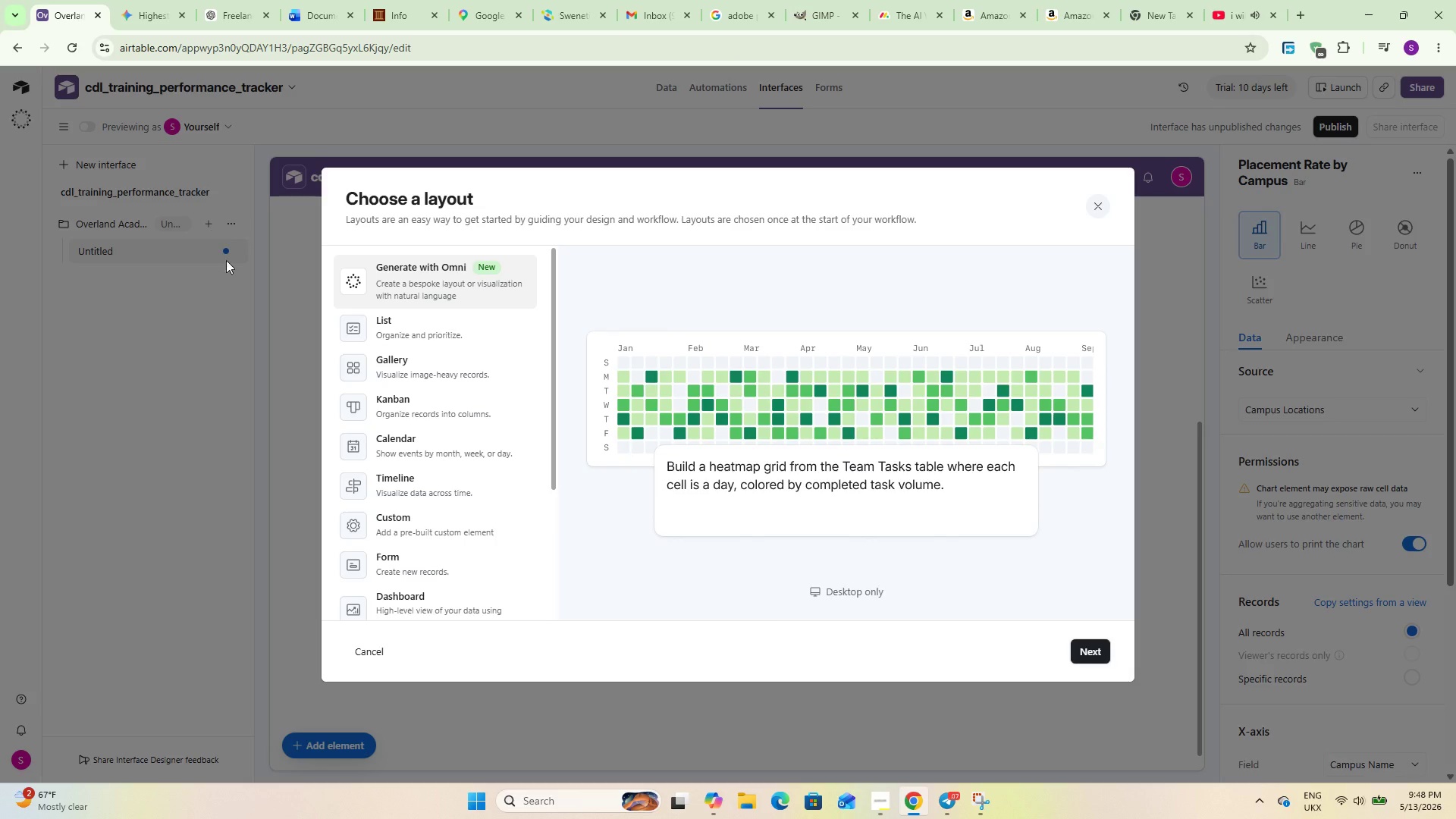 
scroll: coordinate [430, 576], scroll_direction: down, amount: 6.0
 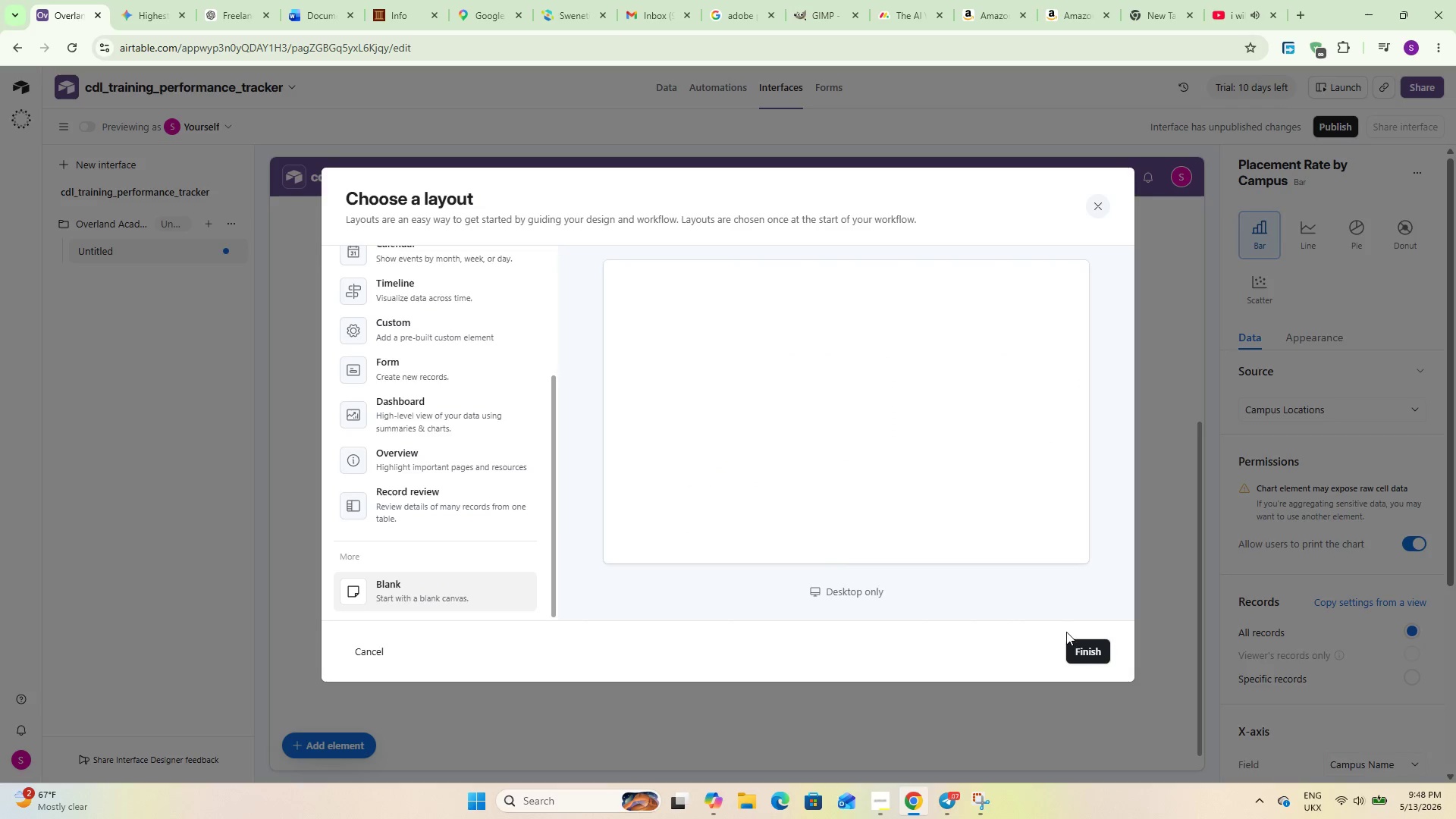 
left_click([1087, 645])
 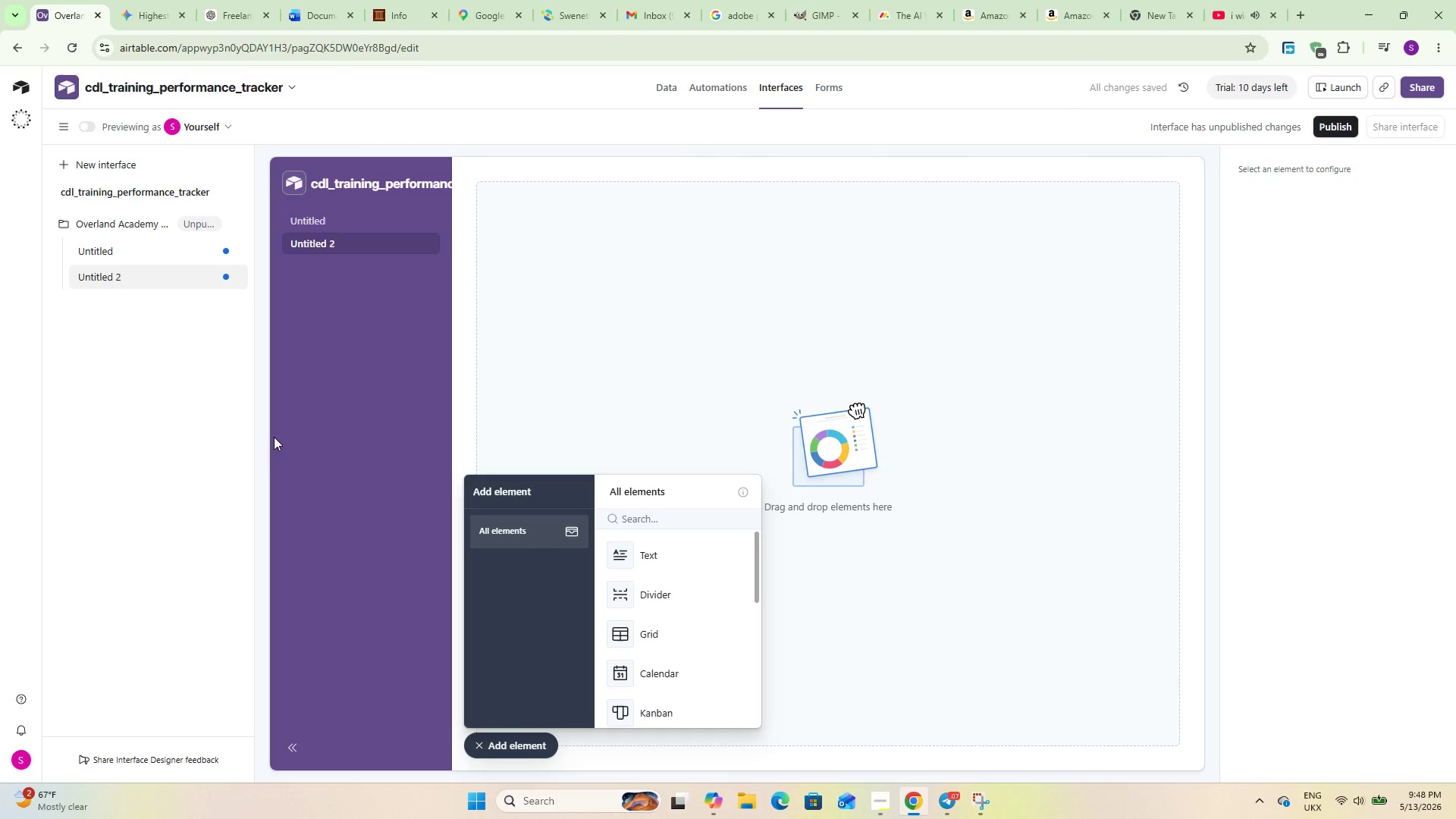 
double_click([104, 275])
 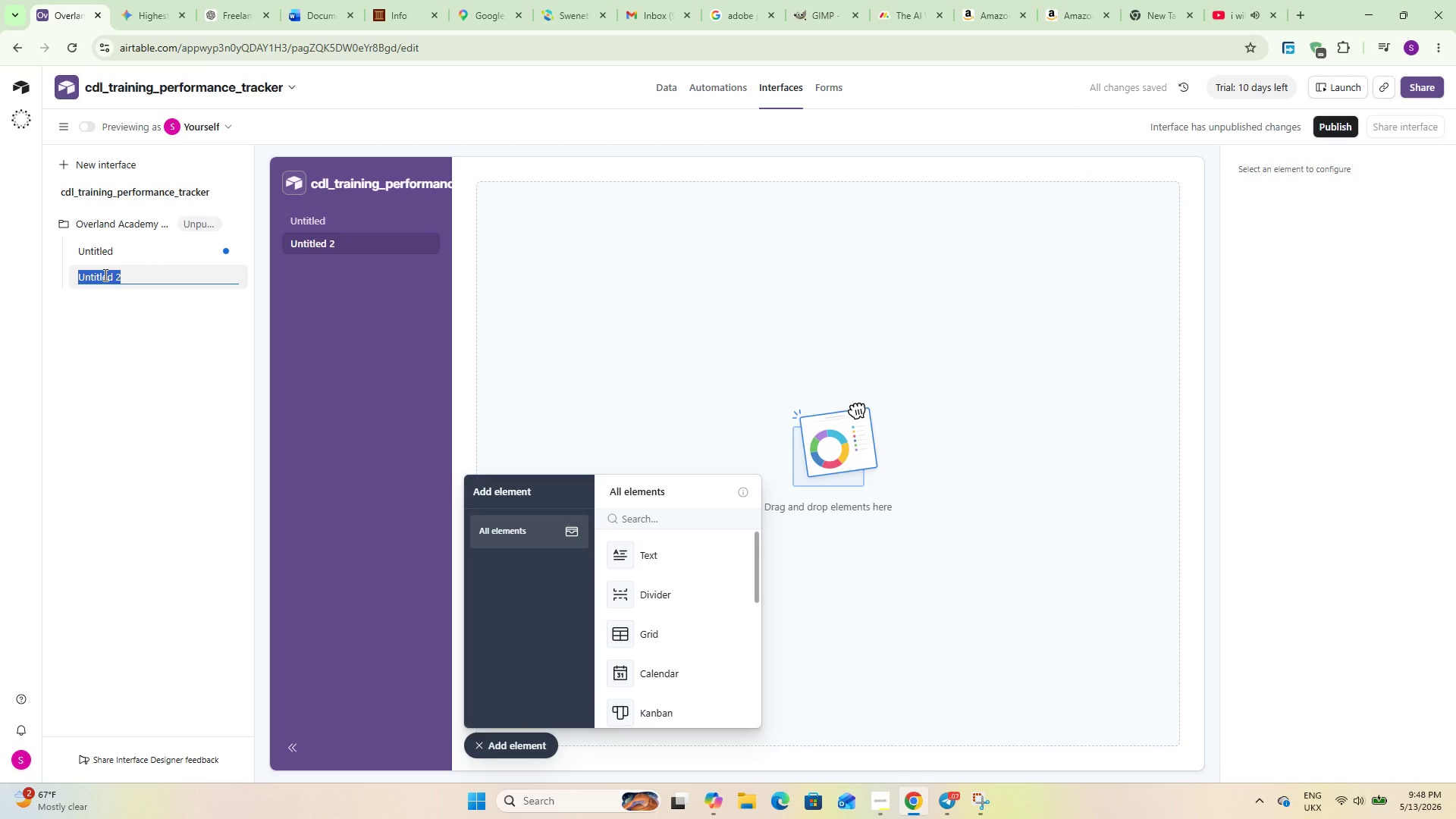 
type(Instructor Performance)
 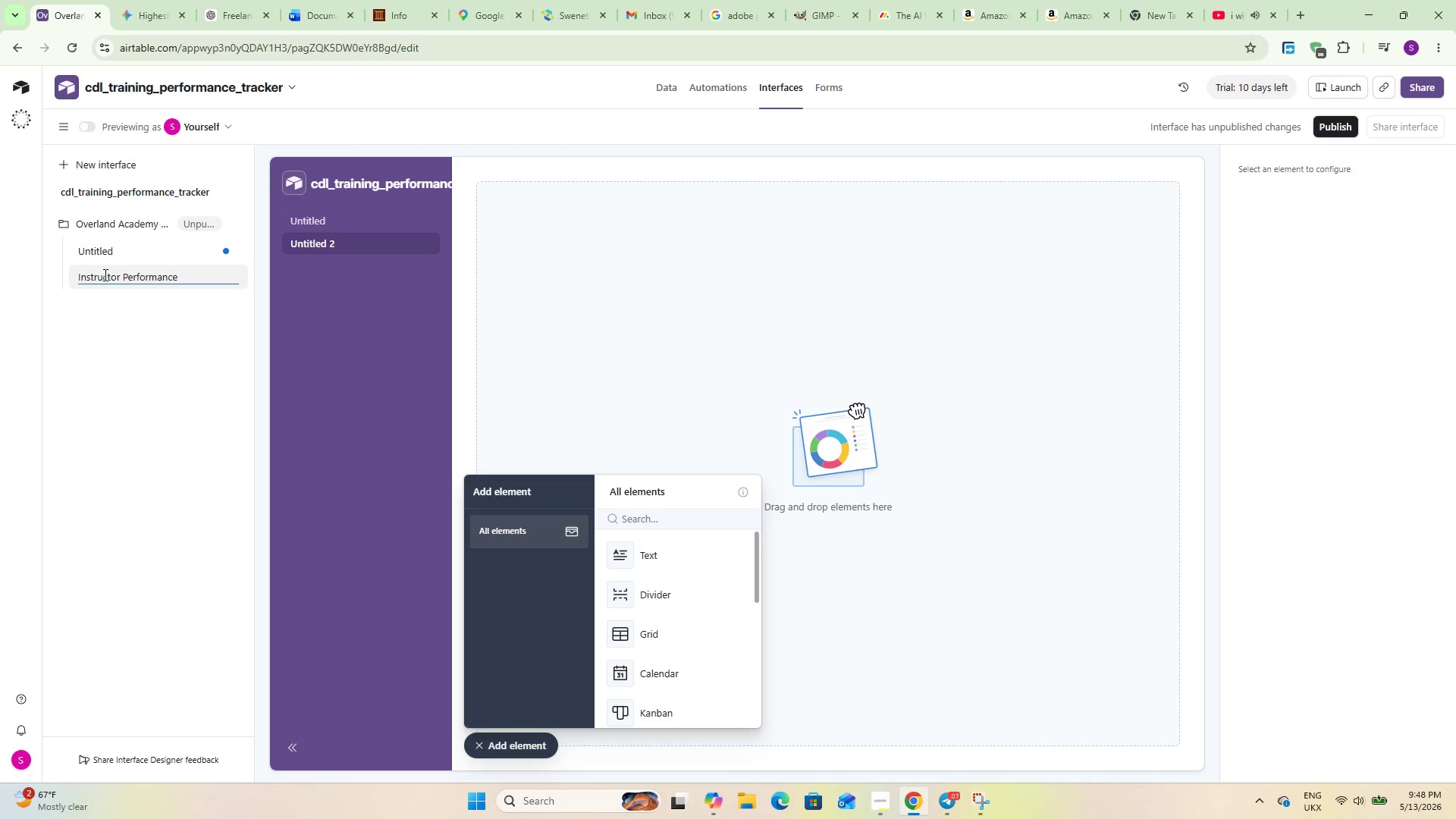 
left_click([174, 407])
 